 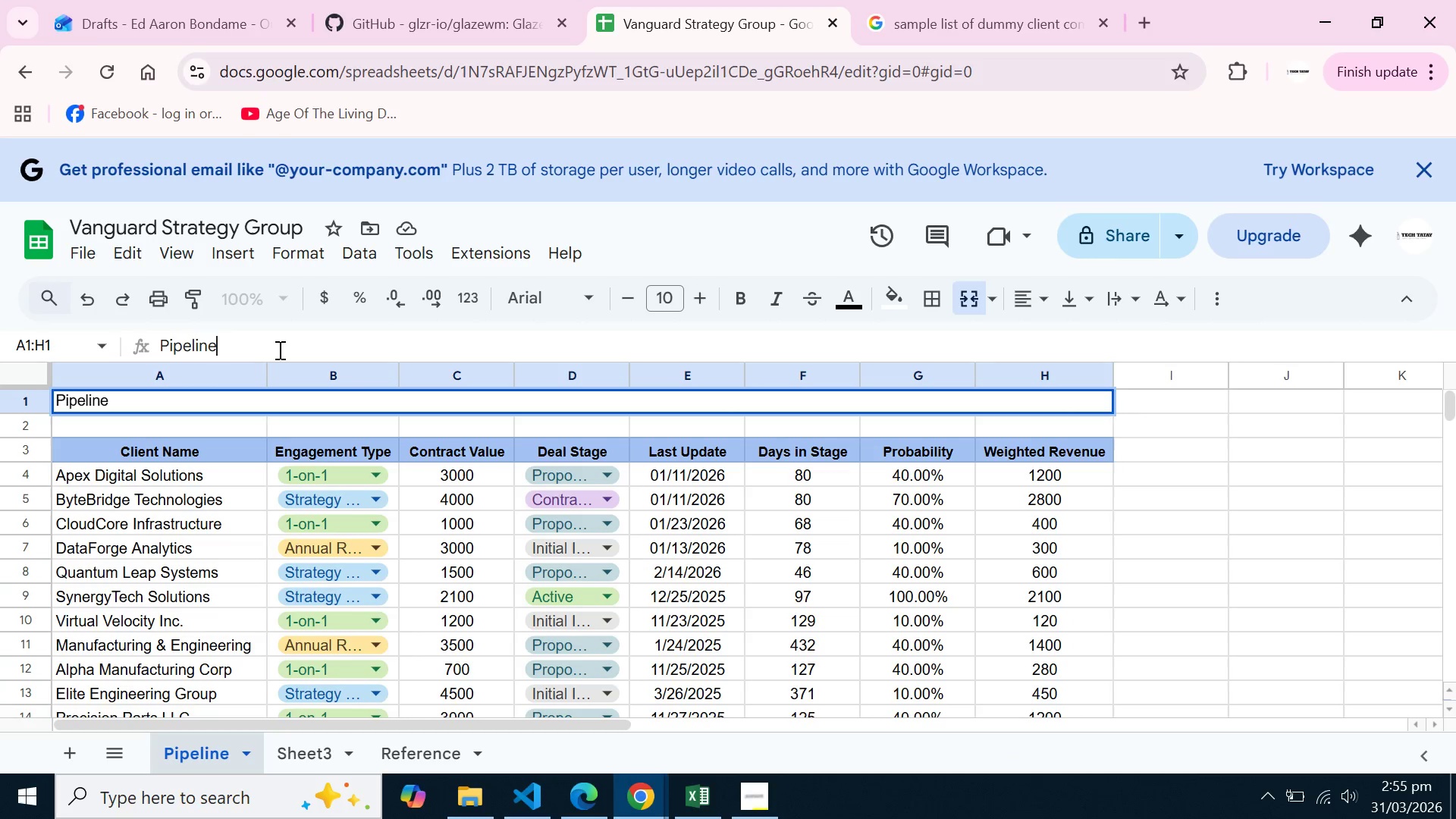 
type( Data)
 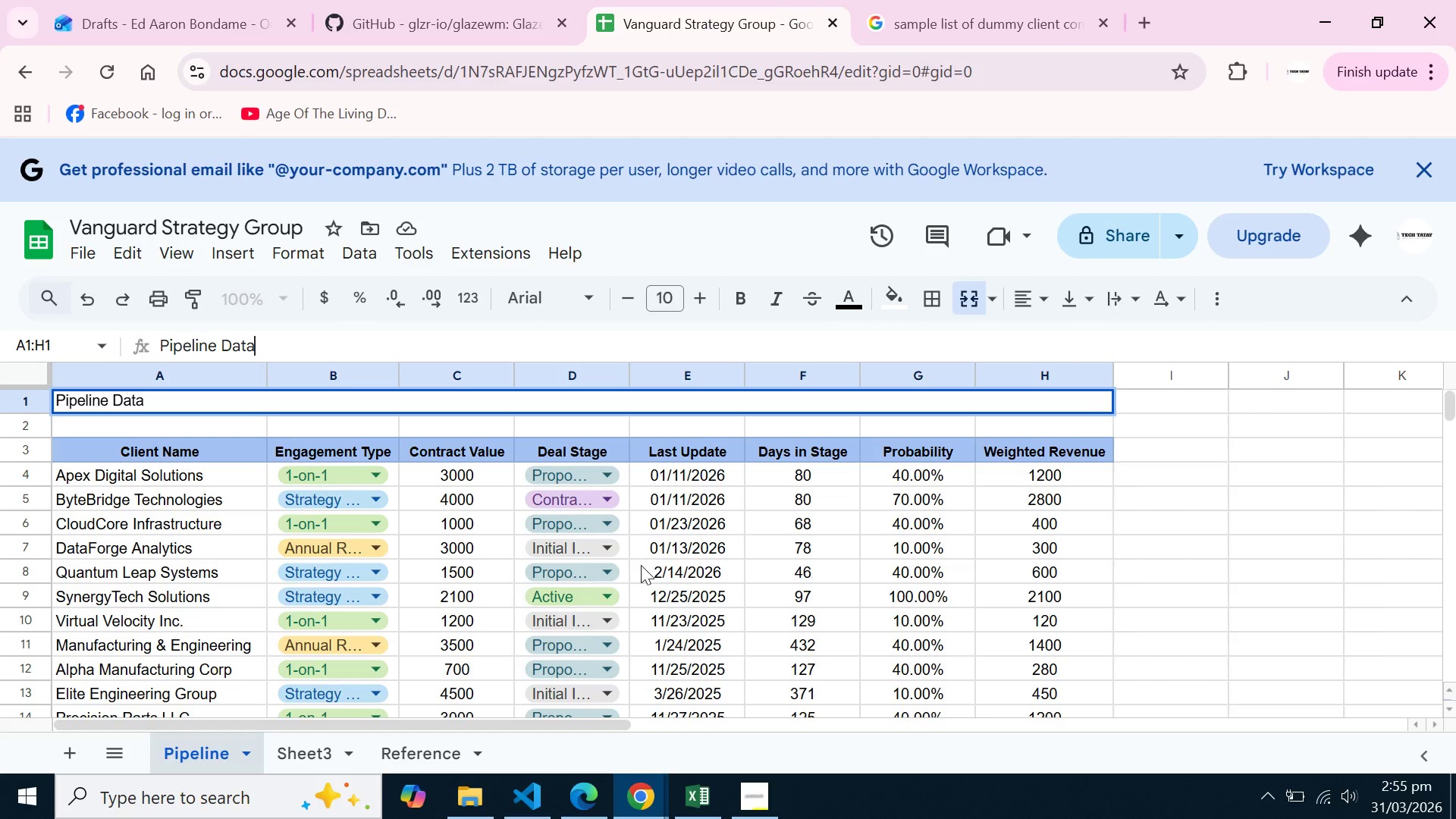 
left_click([641, 565])
 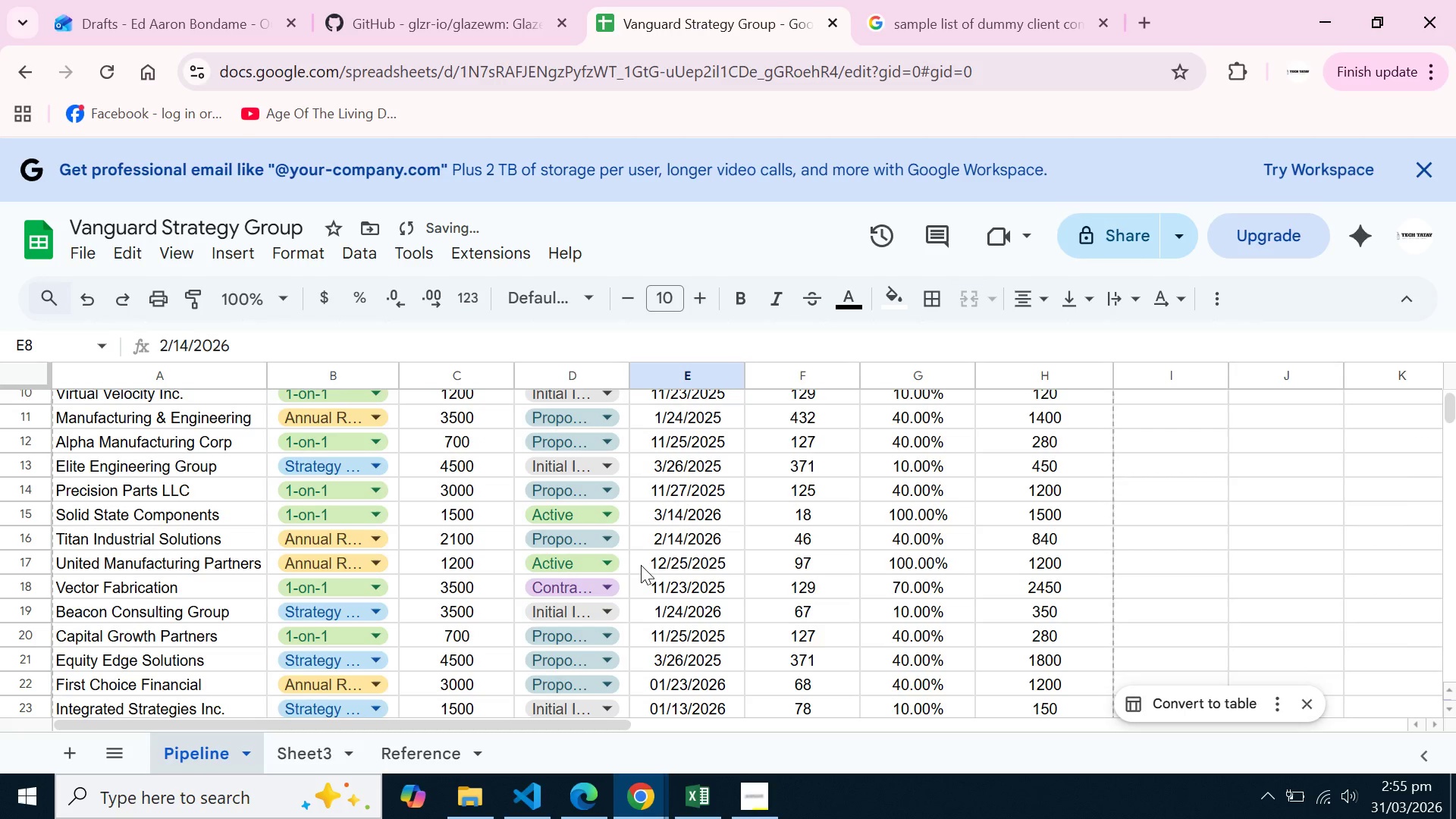 
scroll: coordinate [641, 565], scroll_direction: down, amount: 7.0
 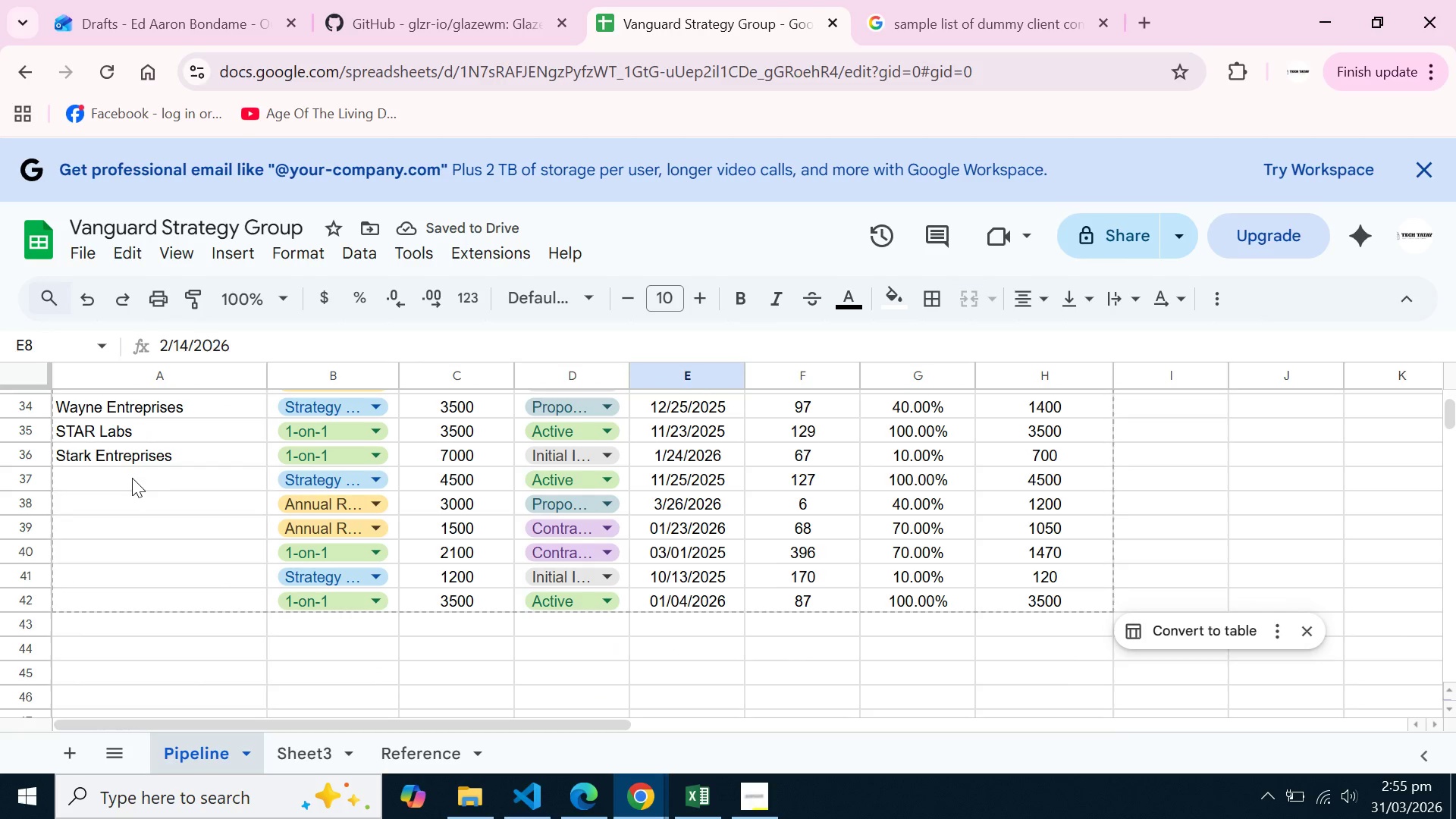 
left_click([132, 478])
 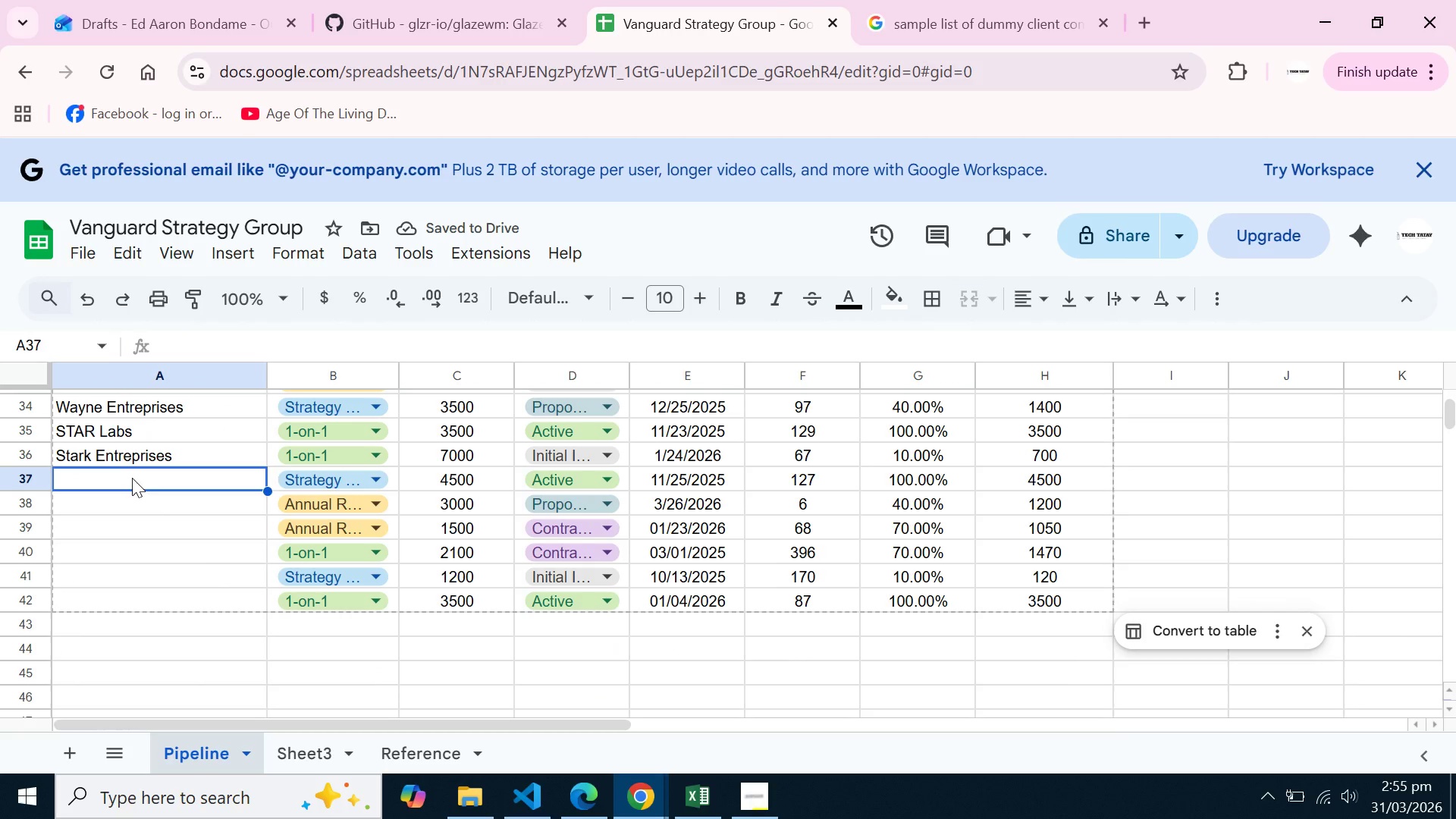 
type(ECO)
key(Backspace)
key(Backspace)
key(Backspace)
key(Backspace)
type(Purefoods Food)
key(Backspace)
key(Backspace)
key(Backspace)
key(Backspace)
type(Beverages)
 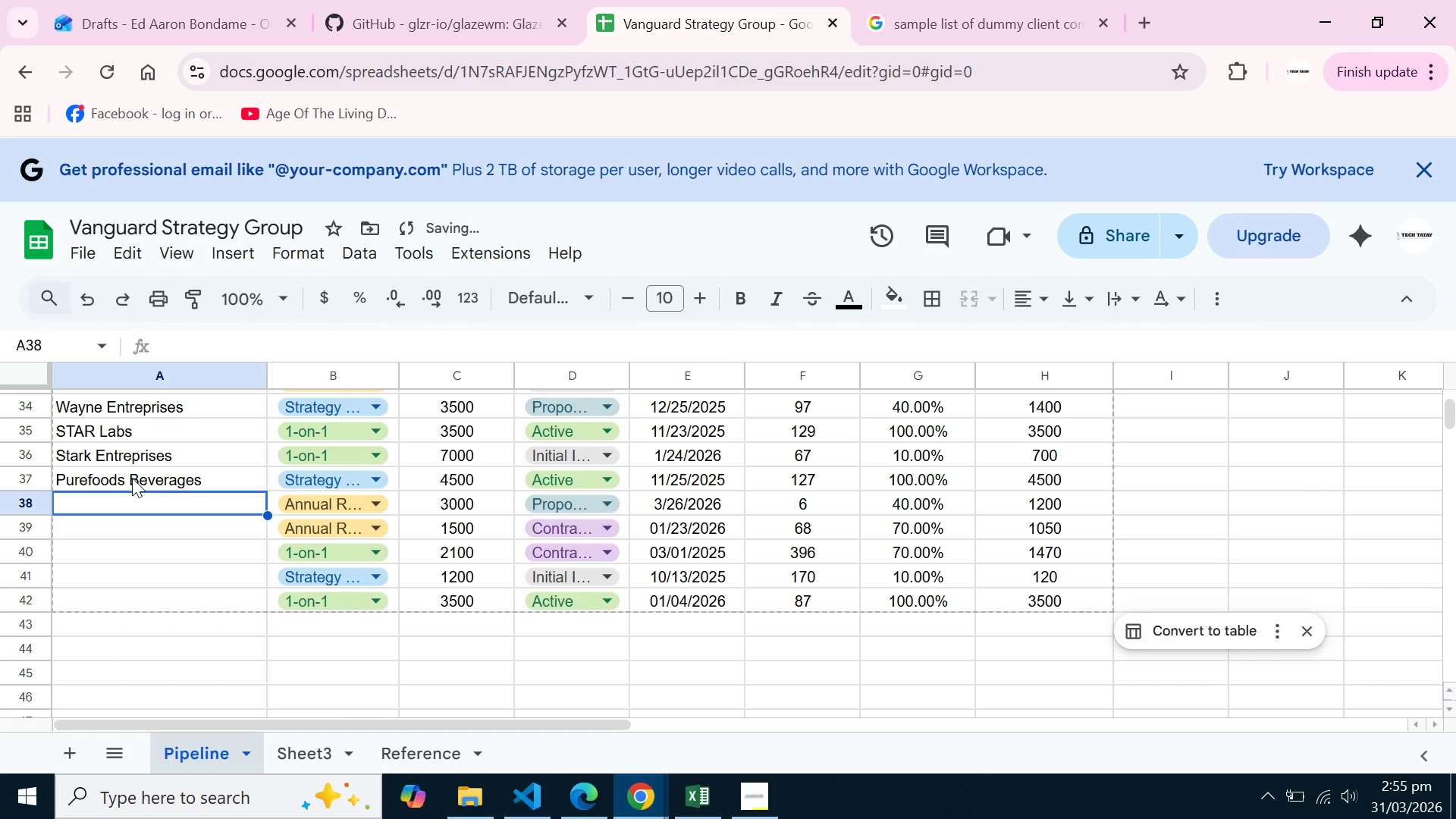 
 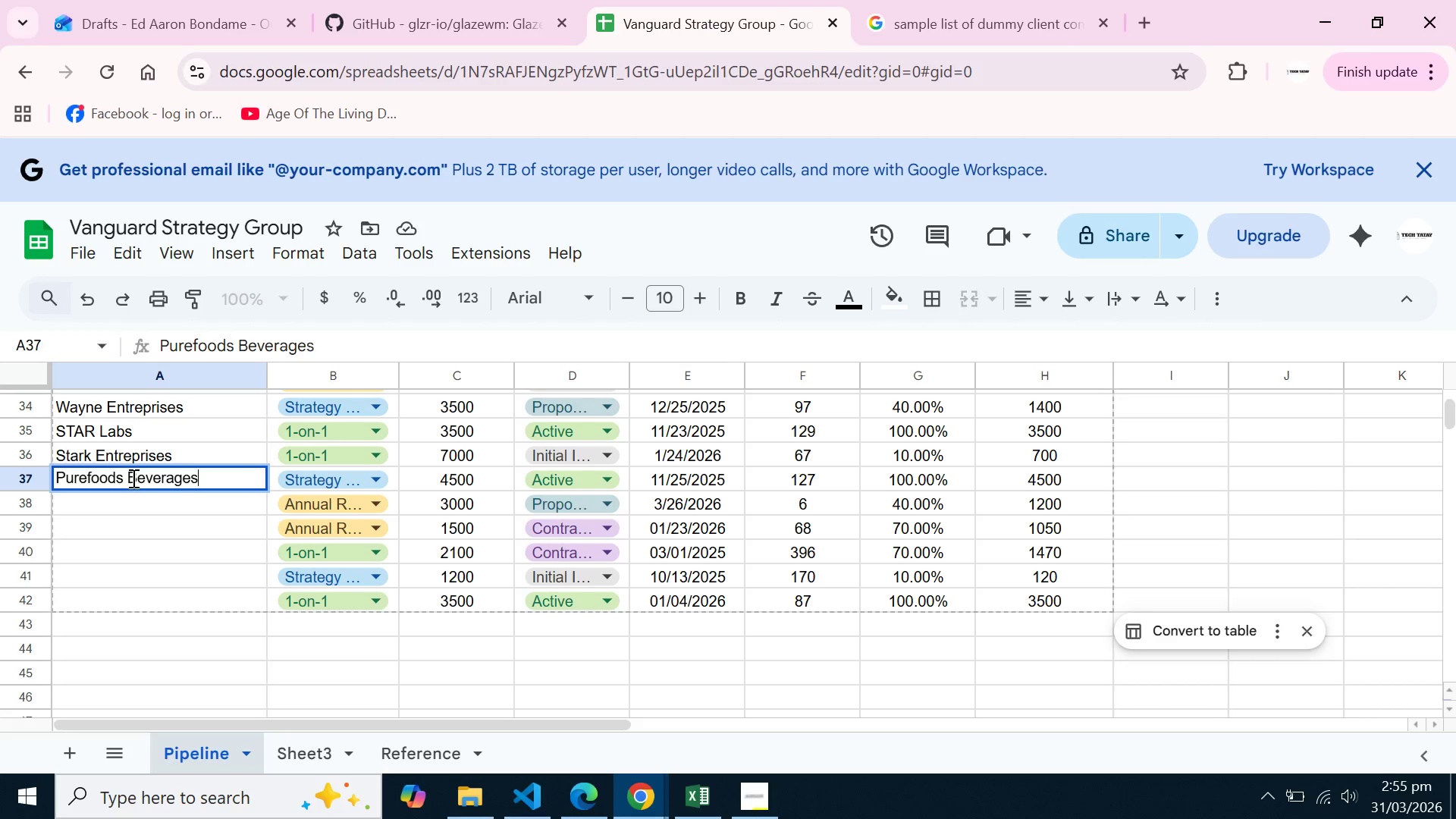 
key(Enter)
 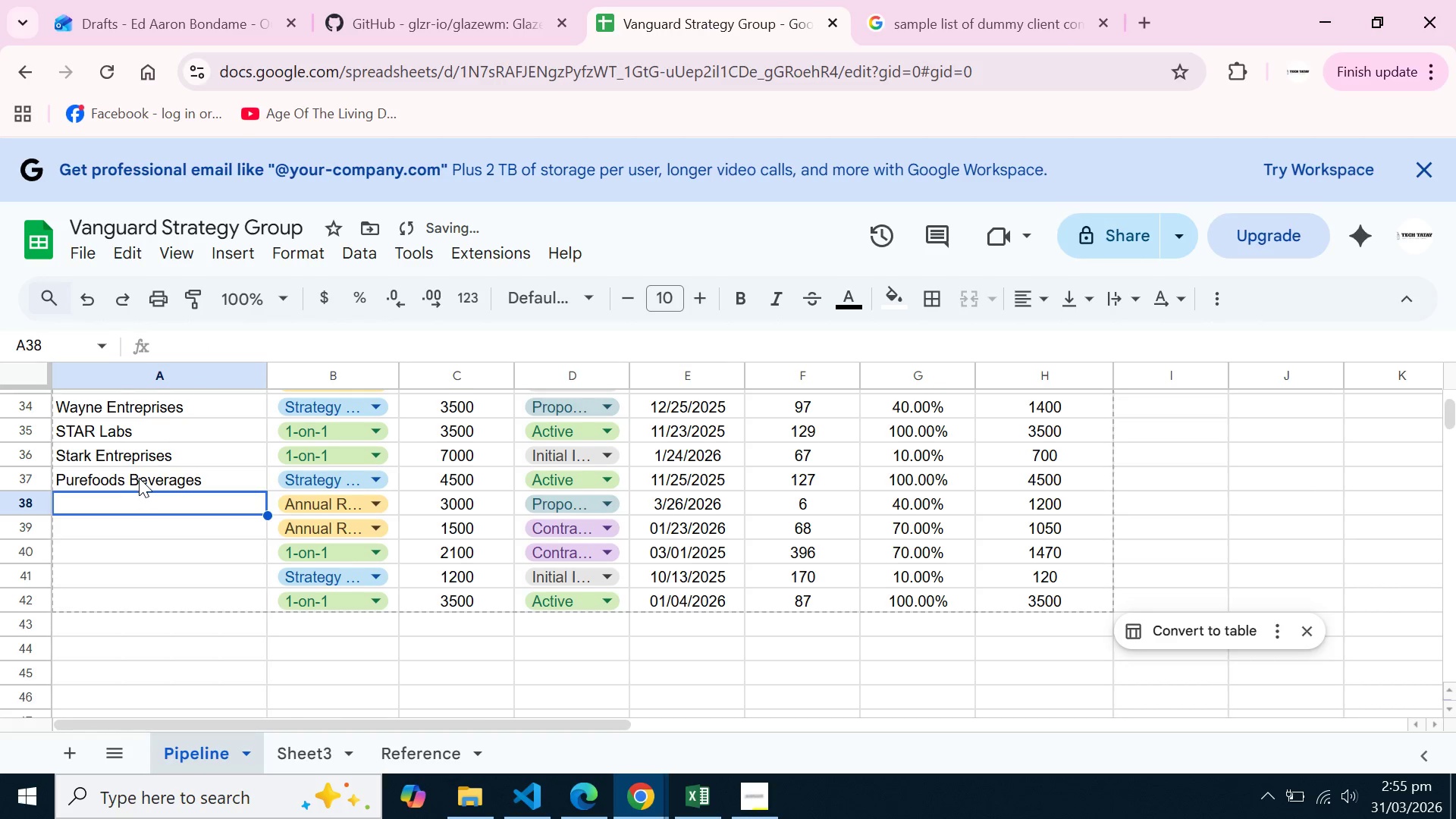 
scroll: coordinate [139, 478], scroll_direction: up, amount: 10.0
 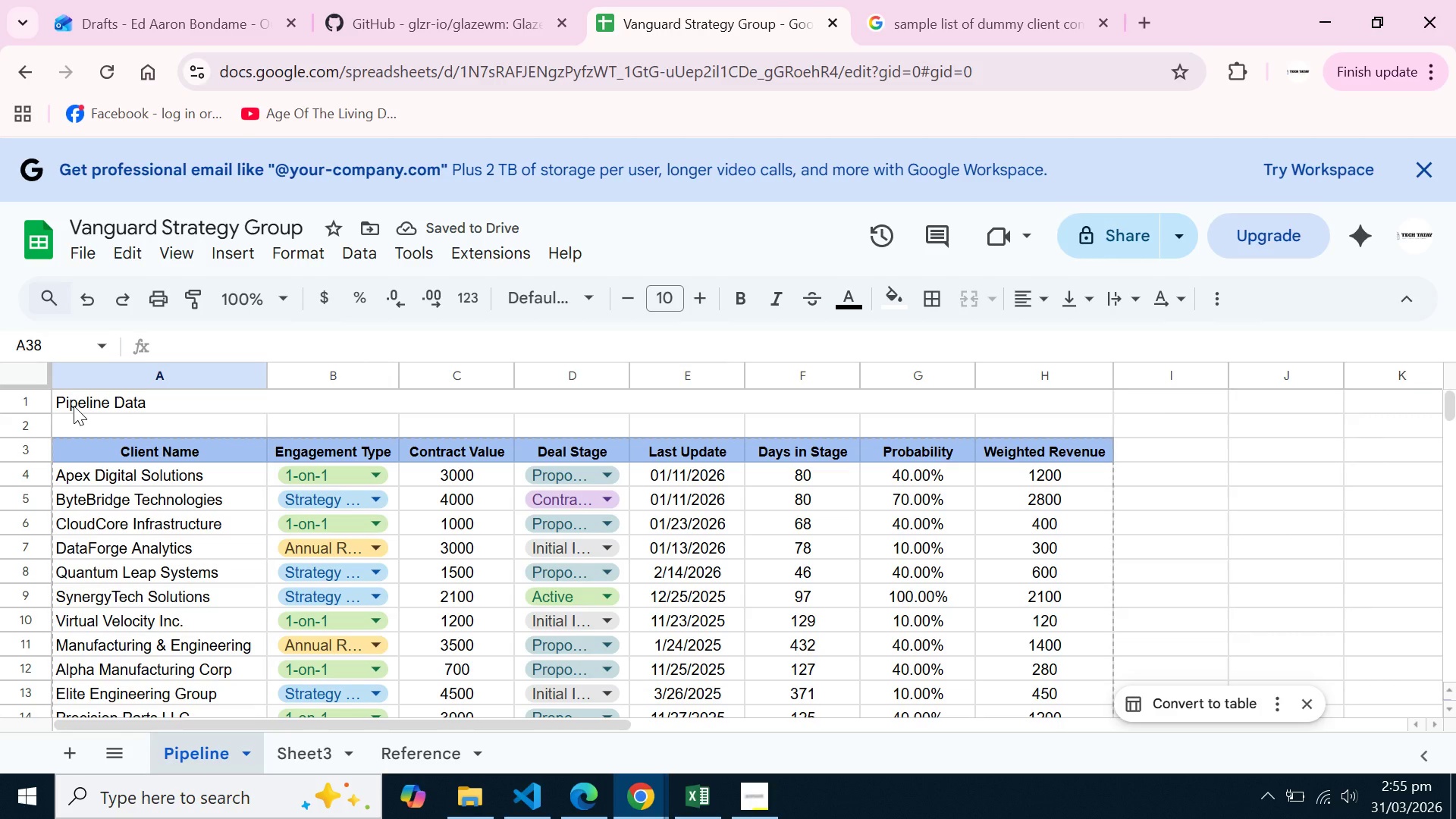 
left_click([74, 406])
 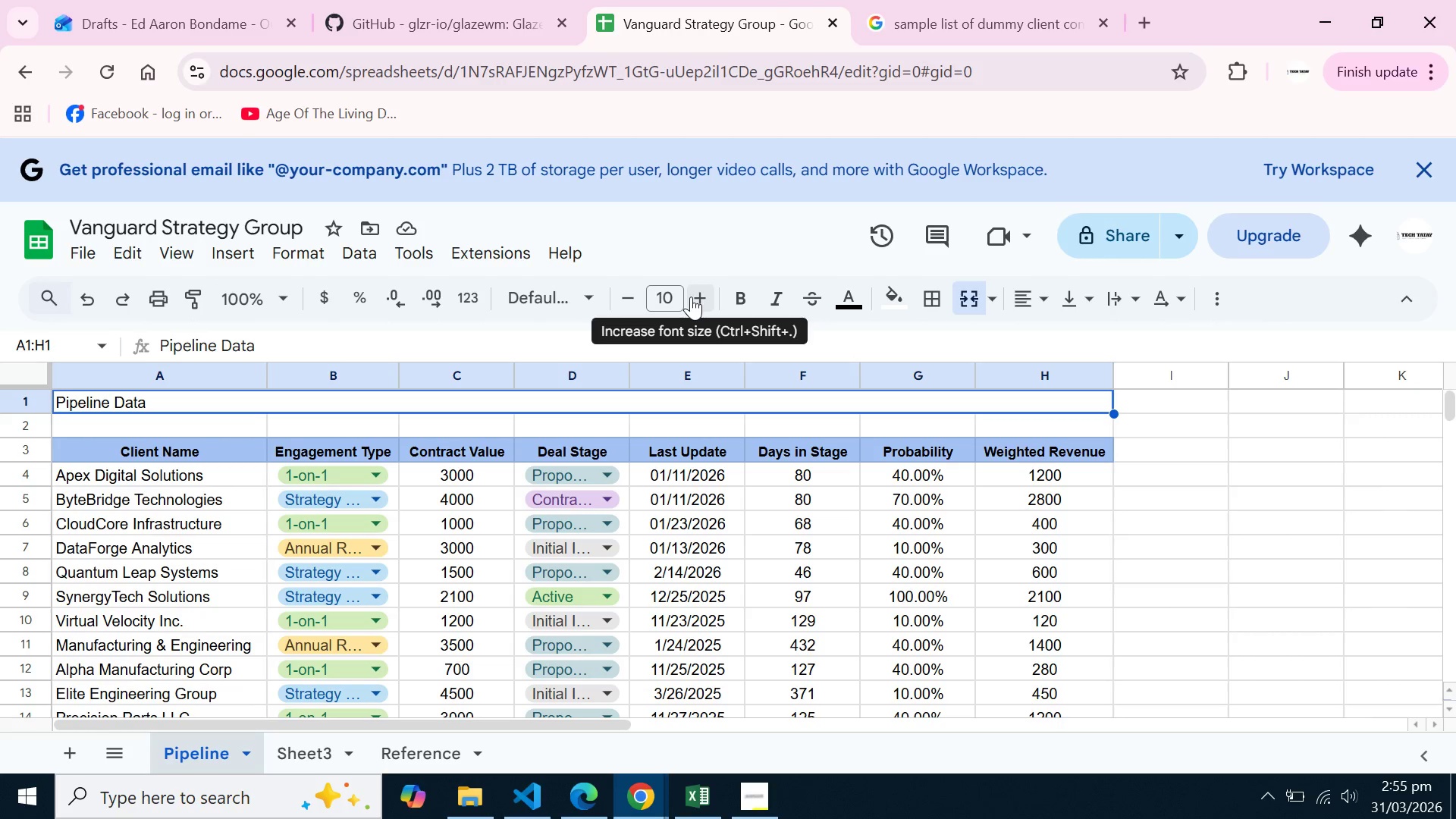 
left_click([692, 296])
 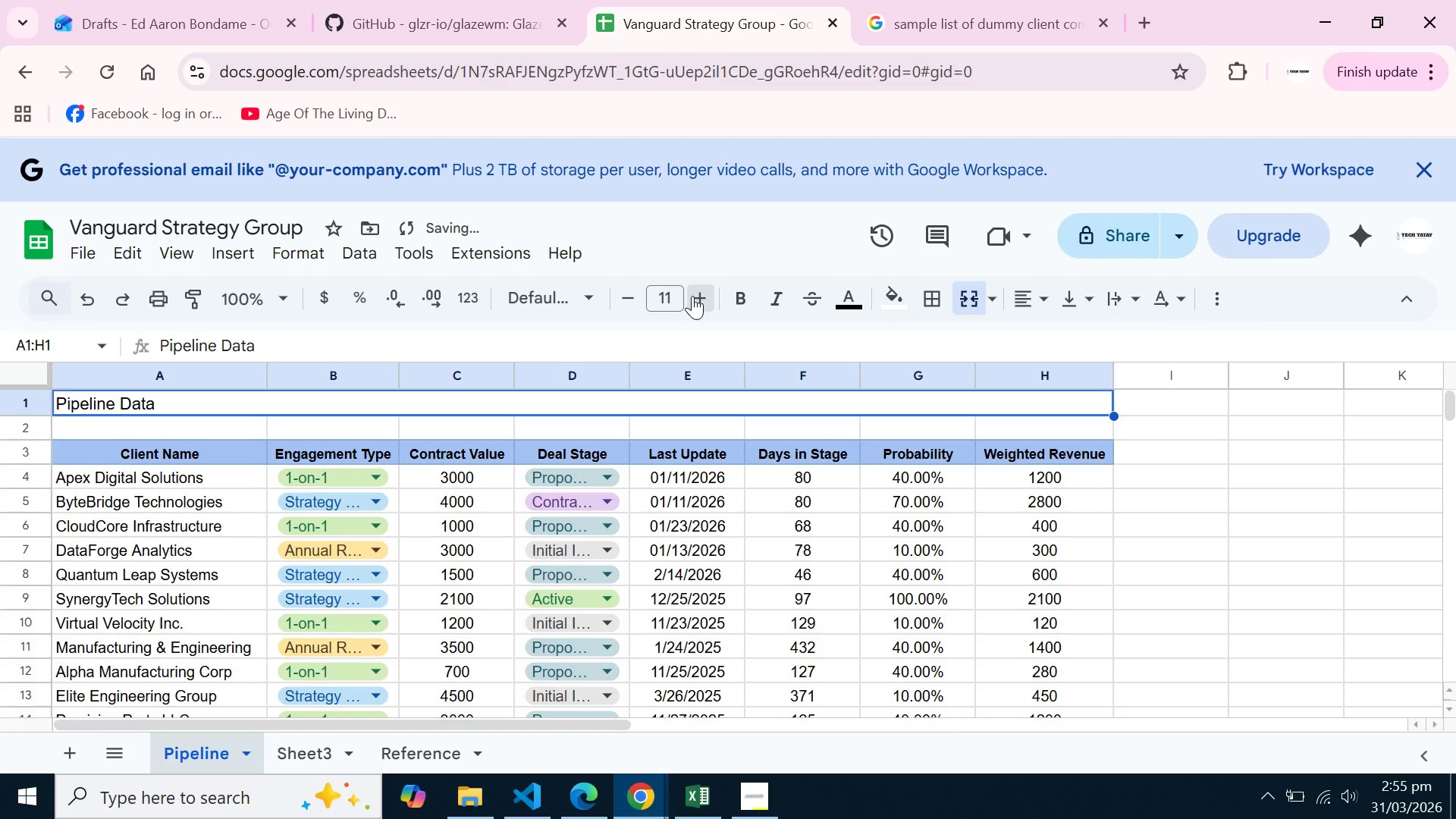 
double_click([692, 296])
 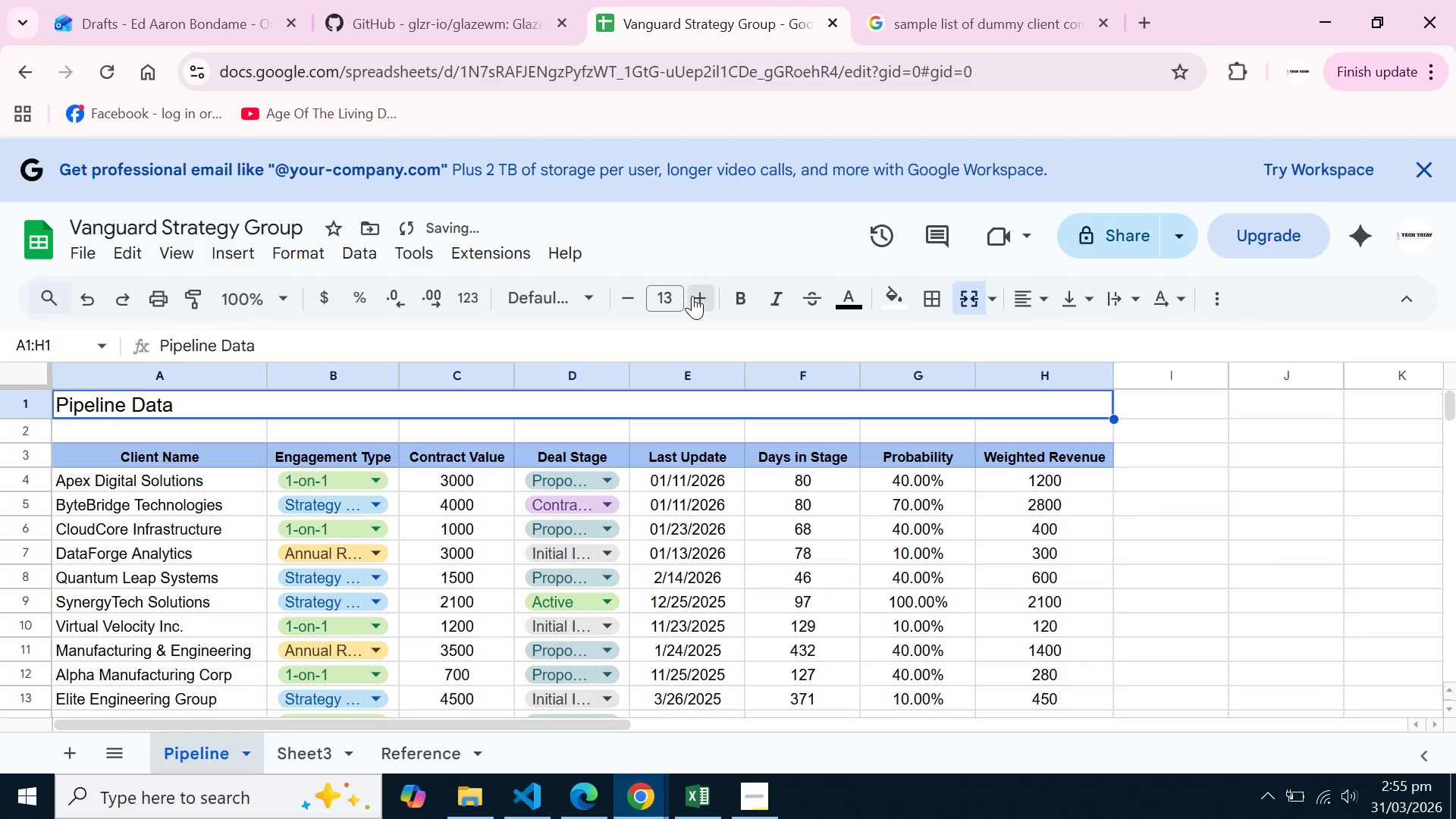 
triple_click([692, 296])
 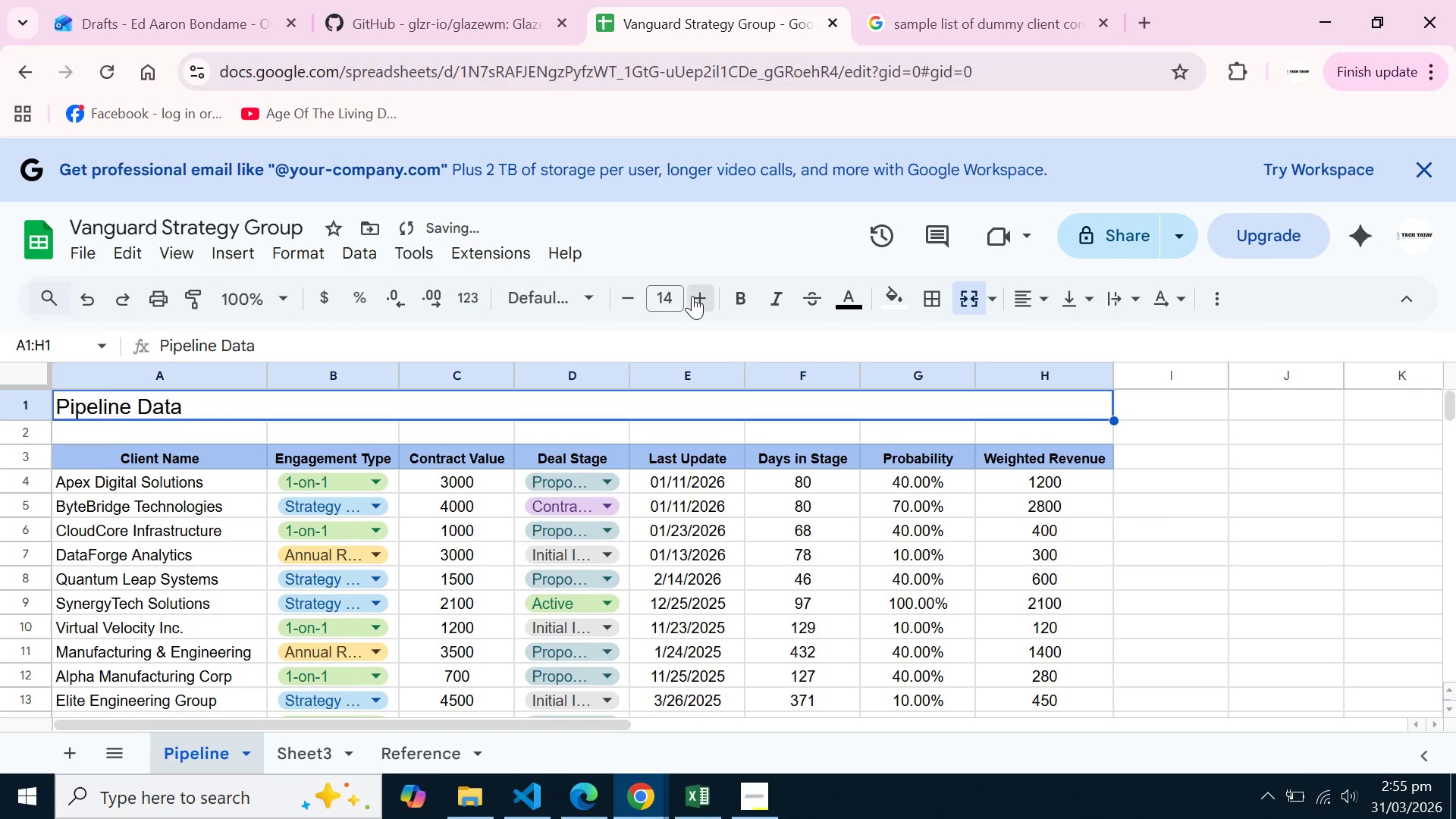 
triple_click([692, 296])
 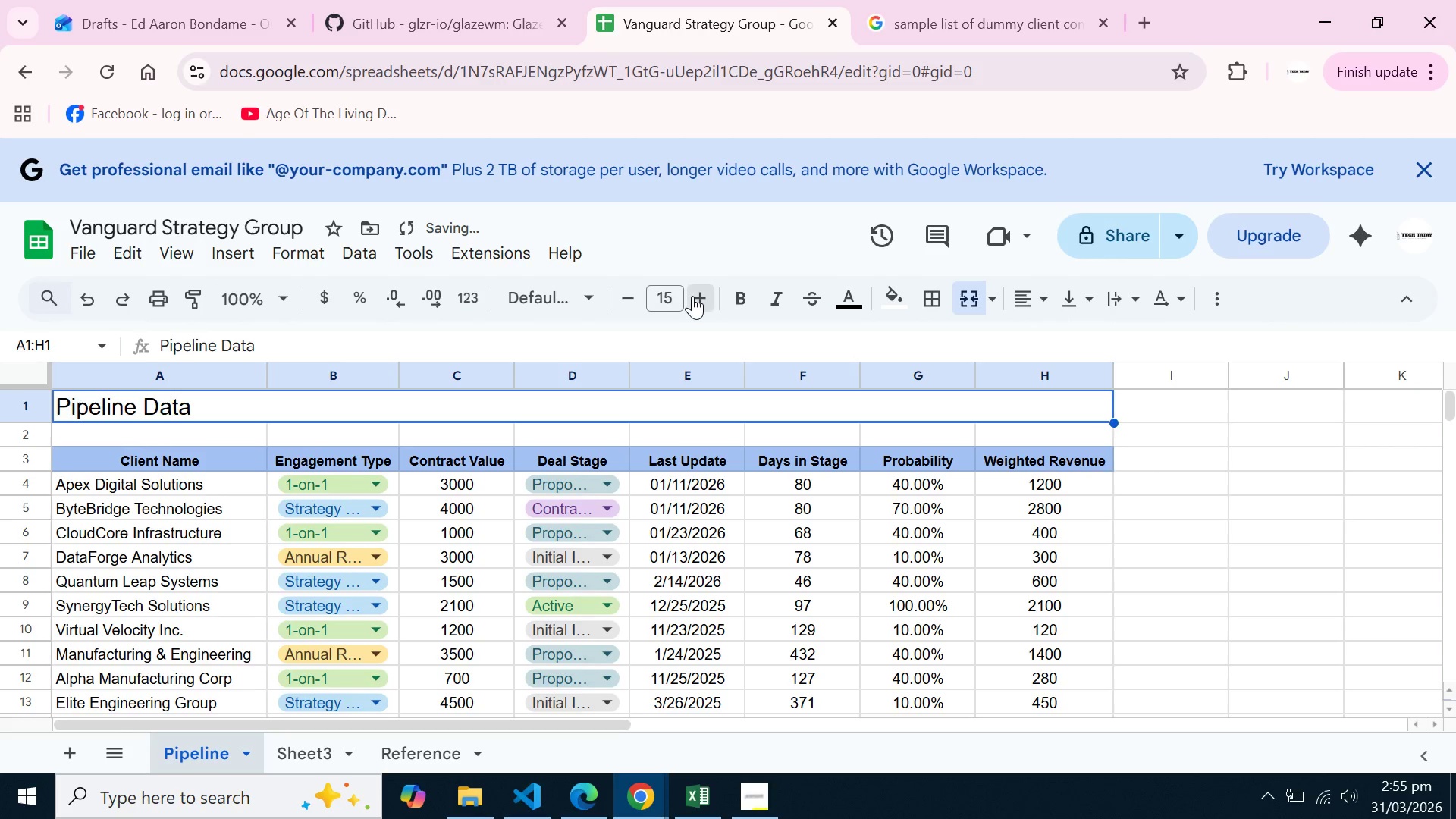 
triple_click([692, 296])
 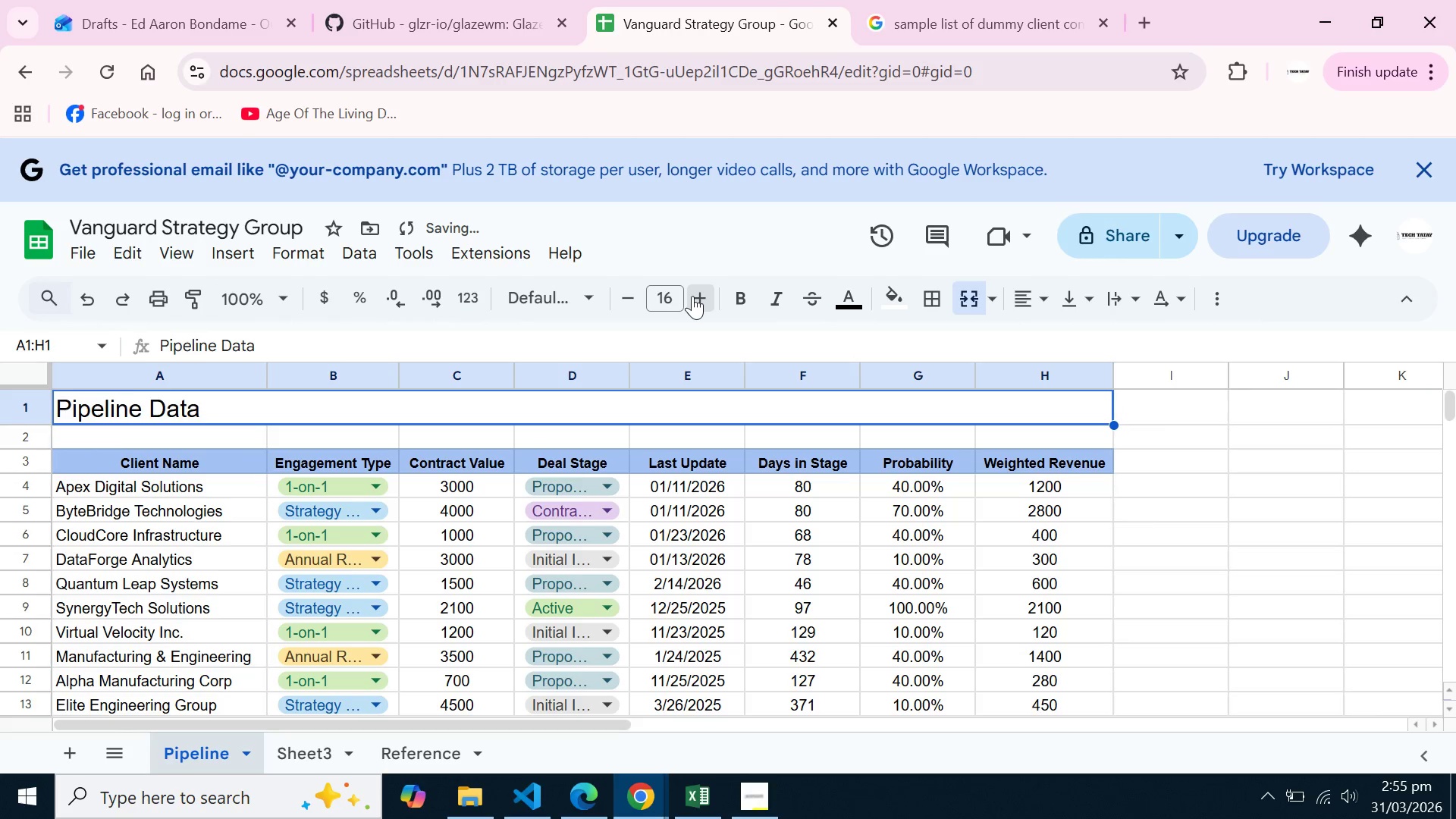 
triple_click([692, 296])
 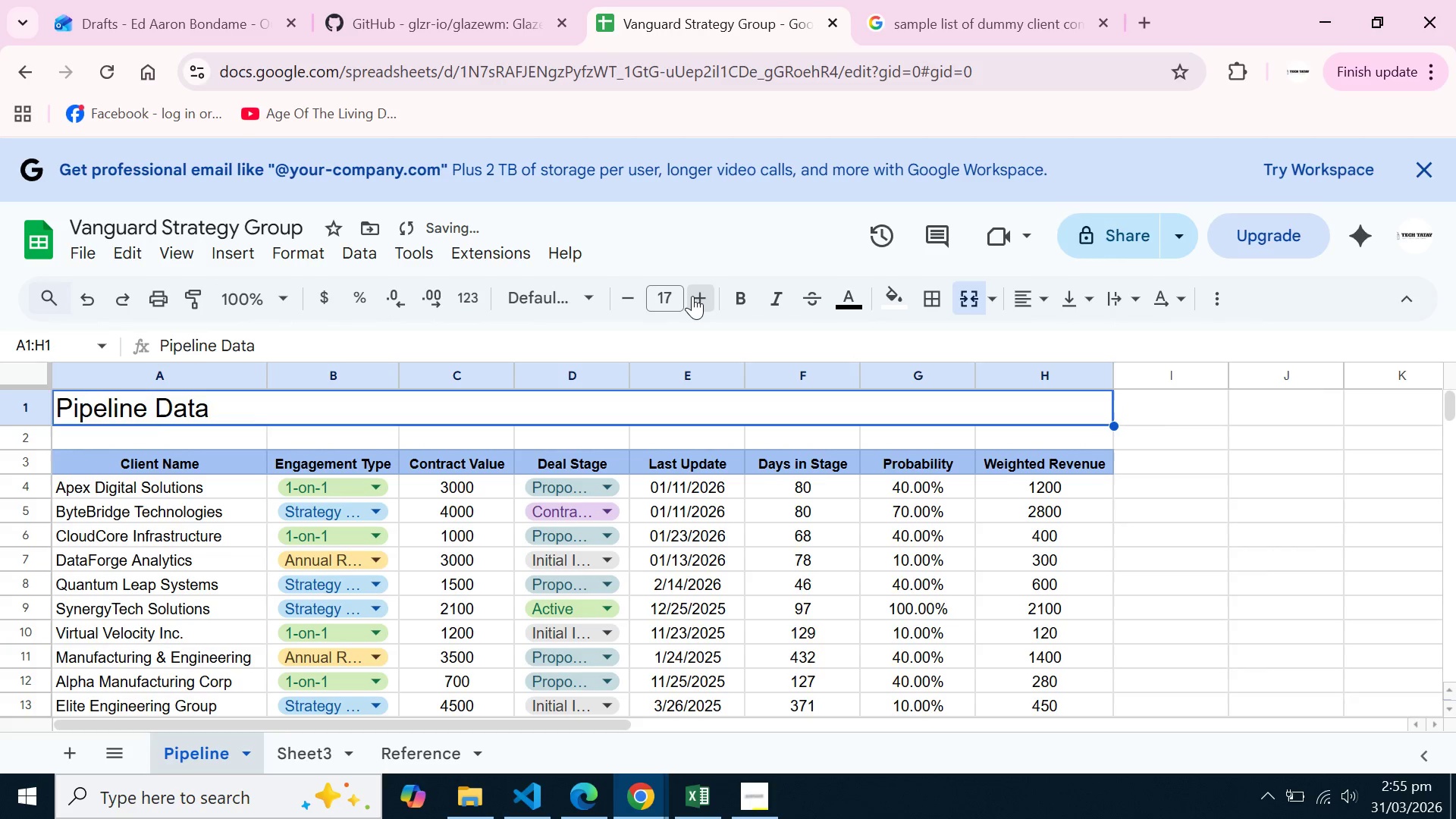 
triple_click([692, 296])
 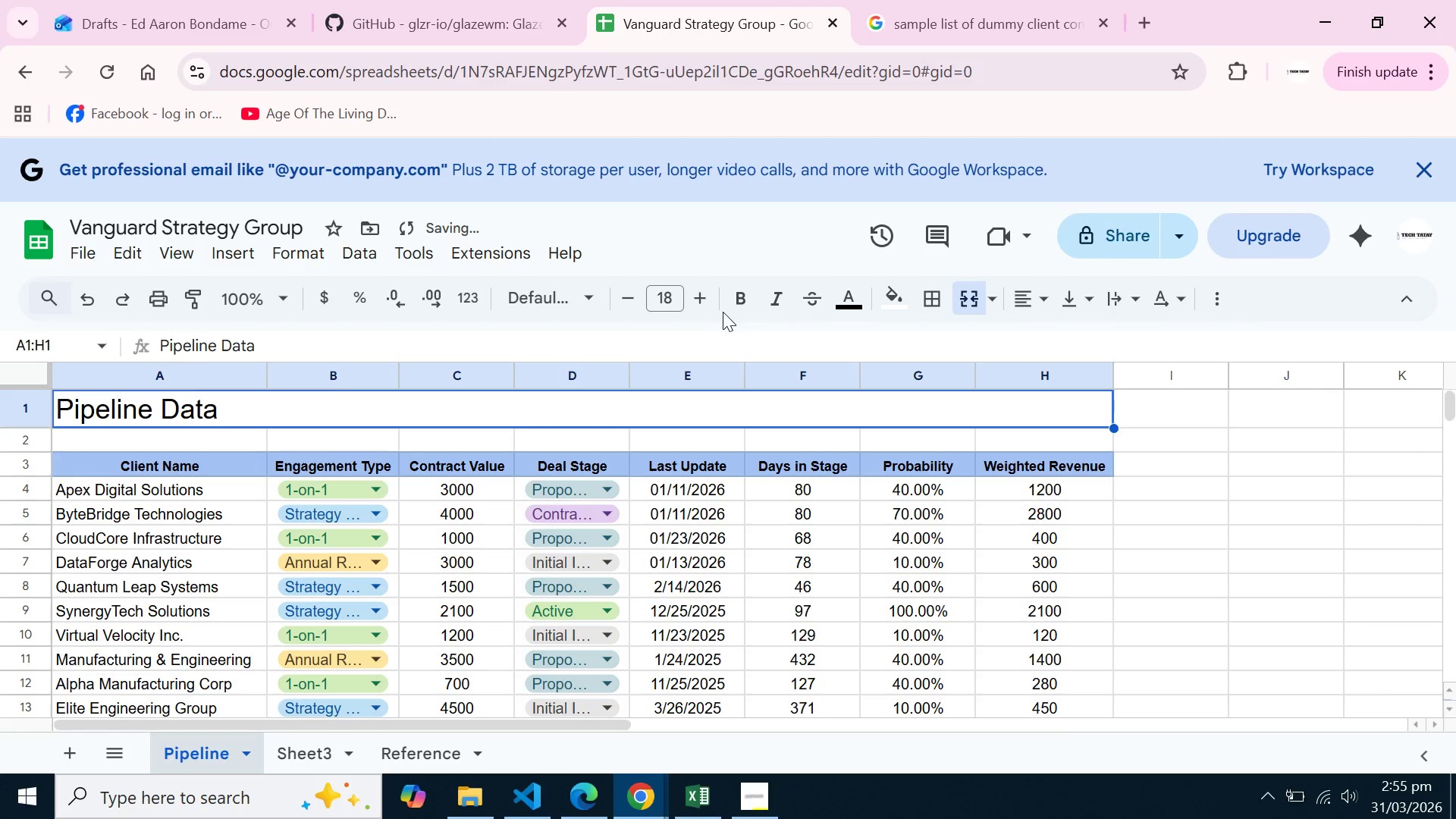 
left_click([741, 308])
 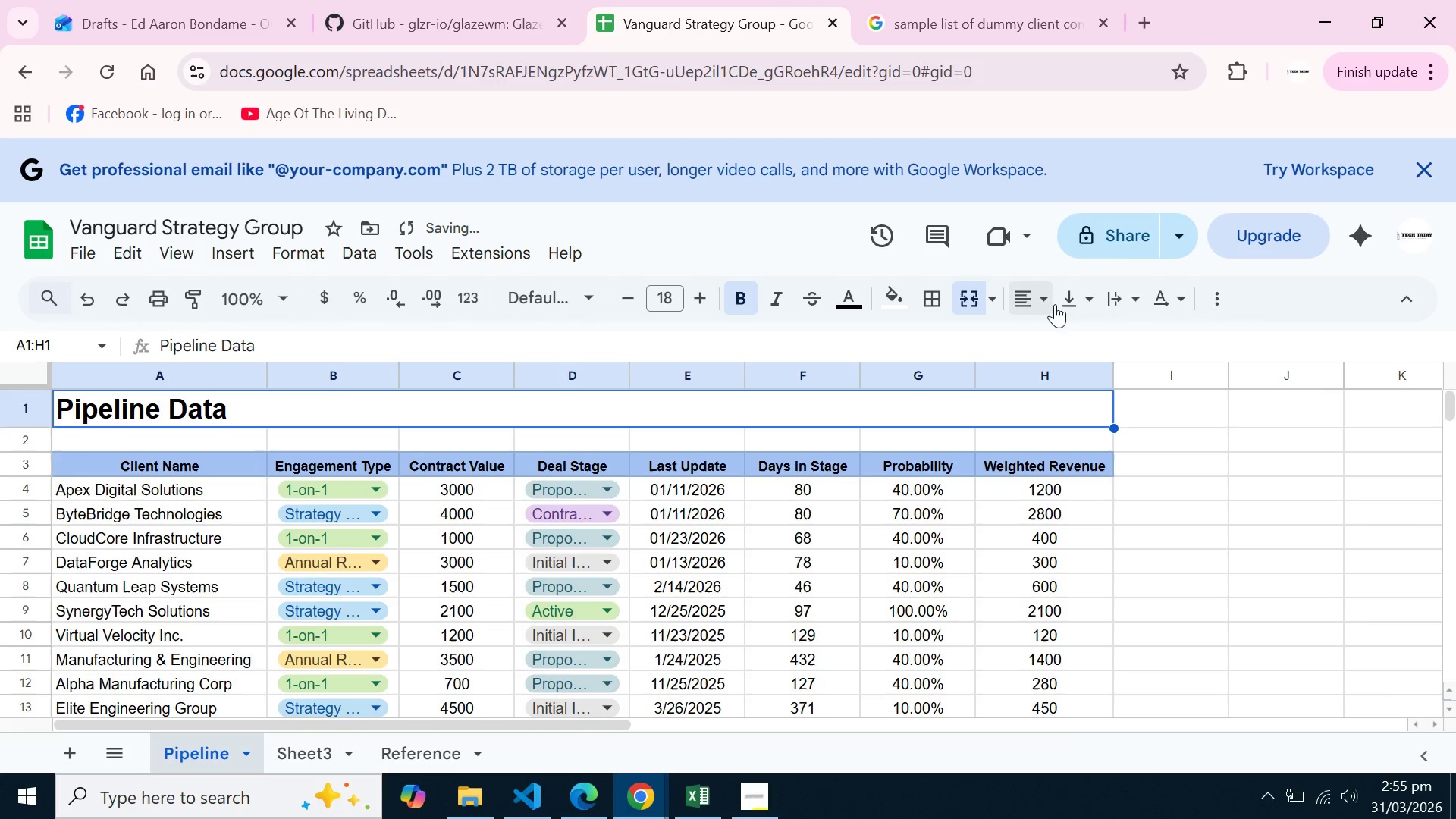 
left_click([1043, 300])
 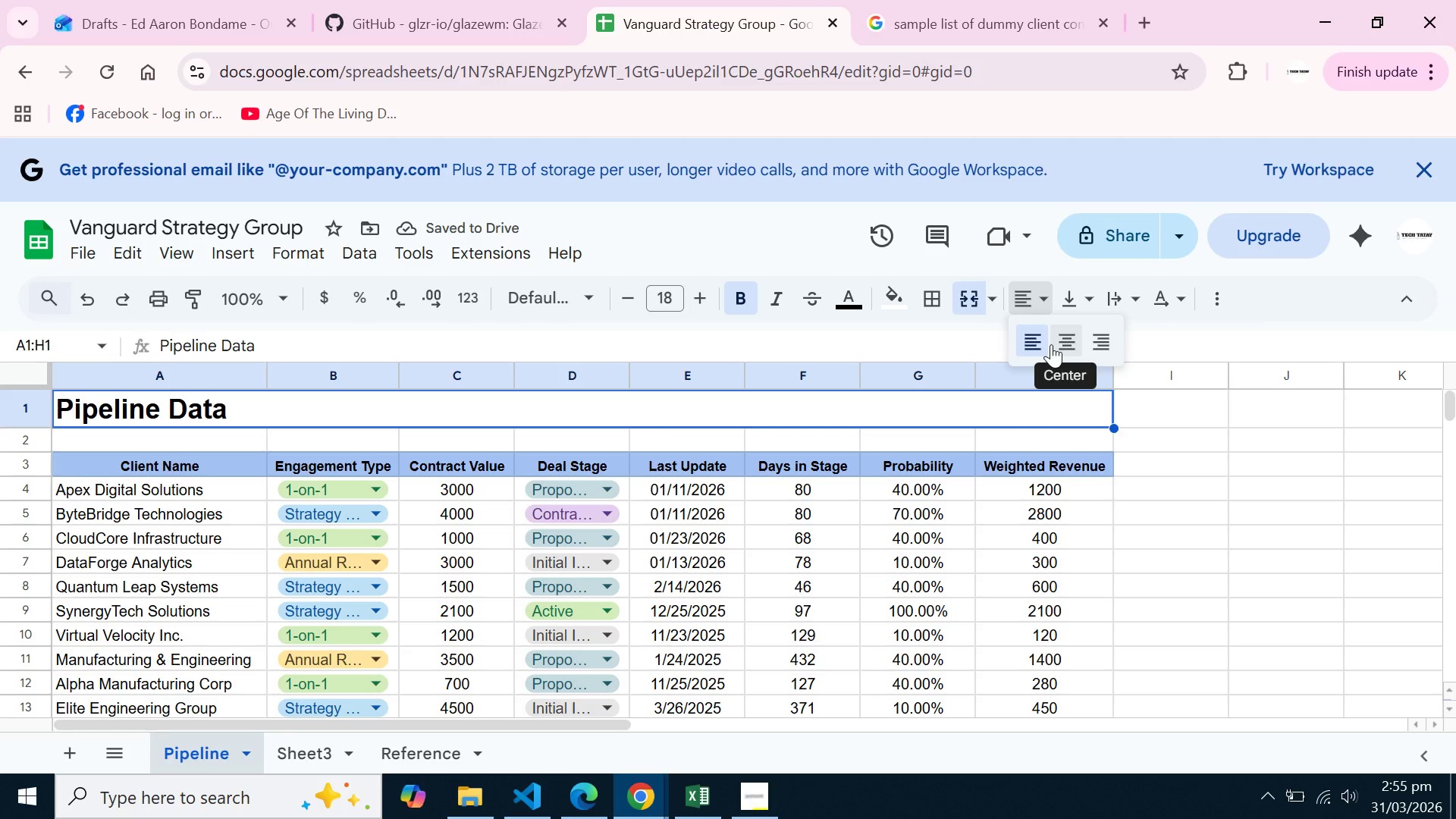 
left_click([1051, 344])
 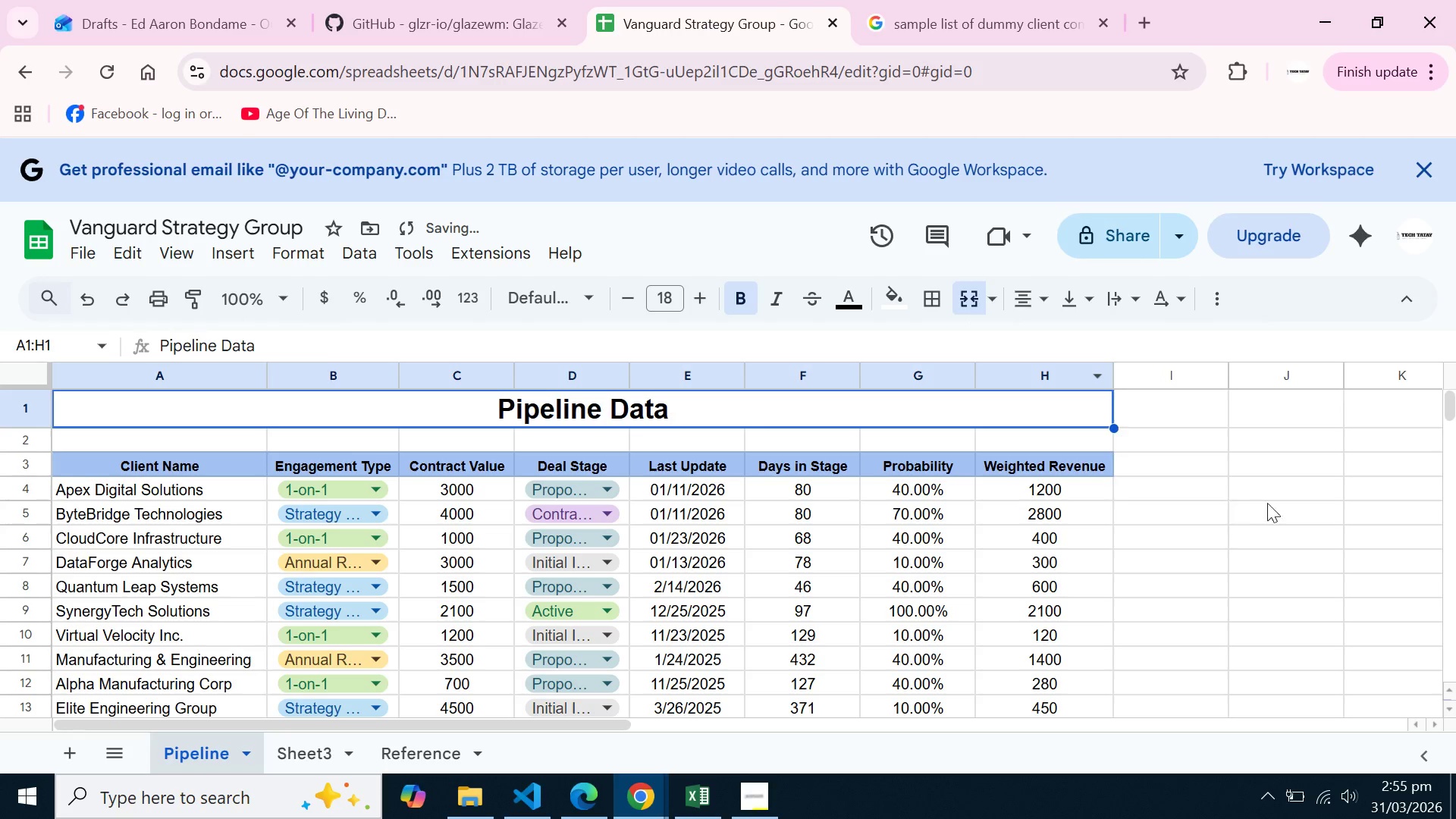 
left_click([1267, 503])
 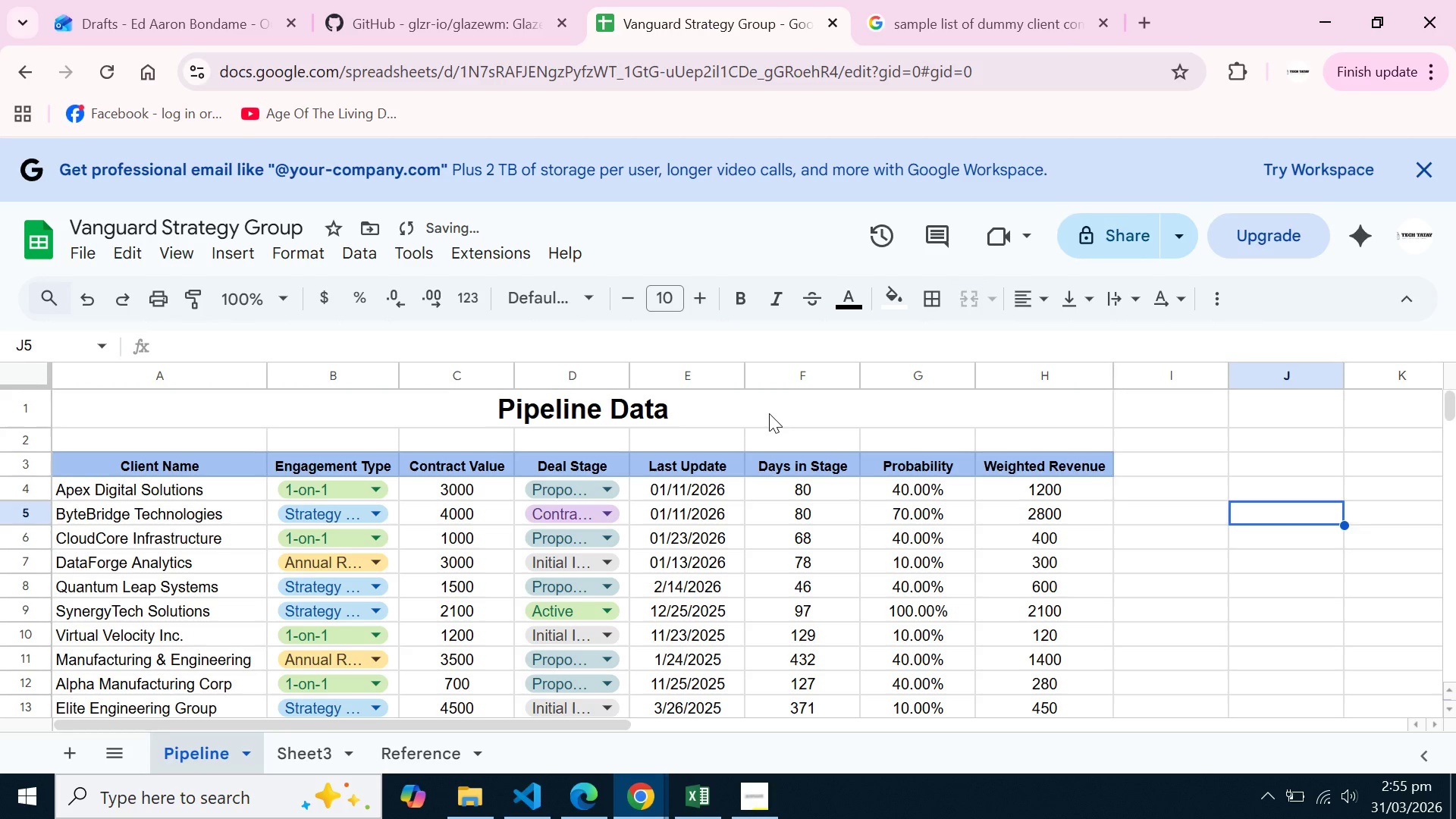 
left_click([769, 413])
 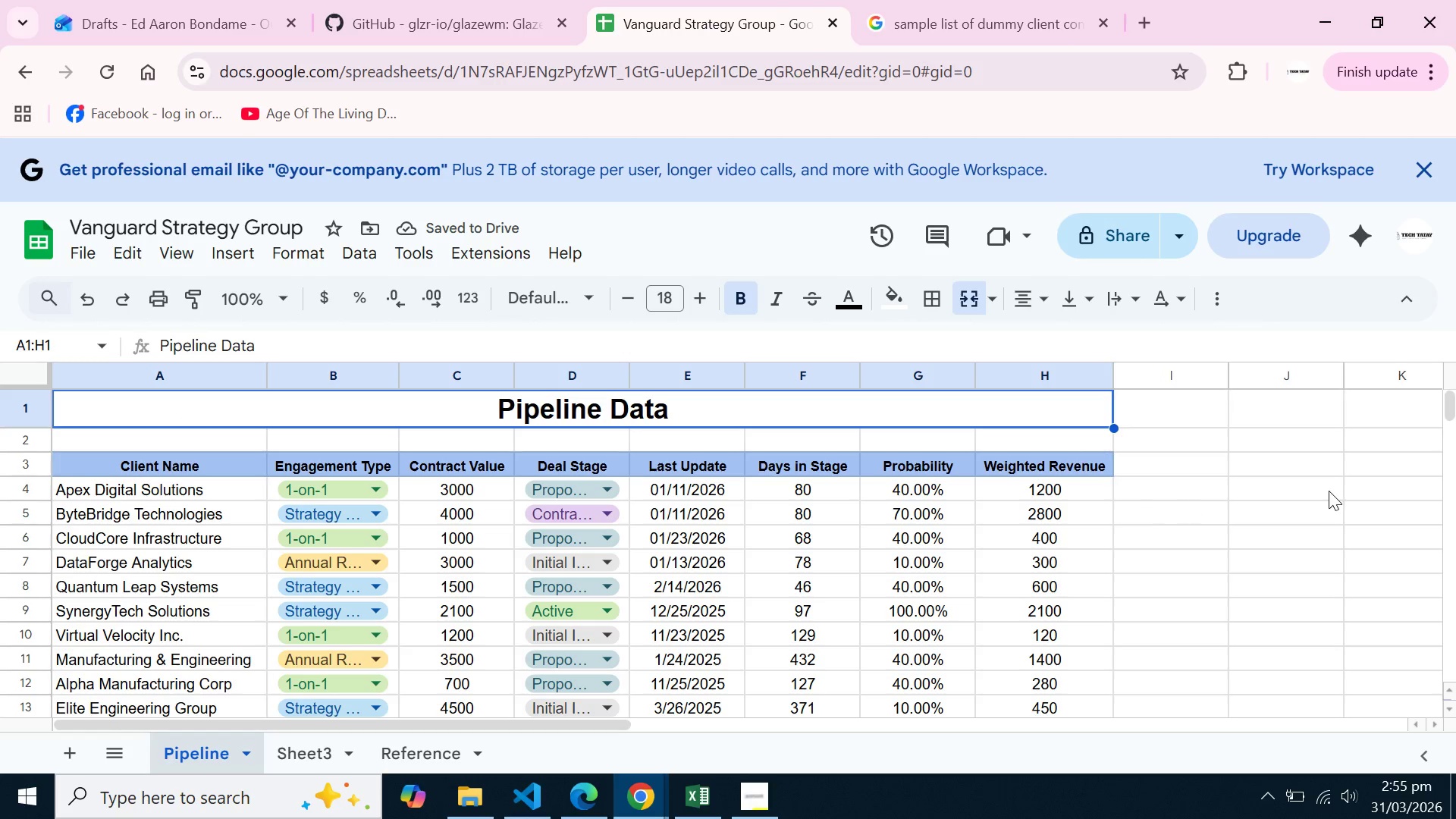 
left_click([1329, 491])
 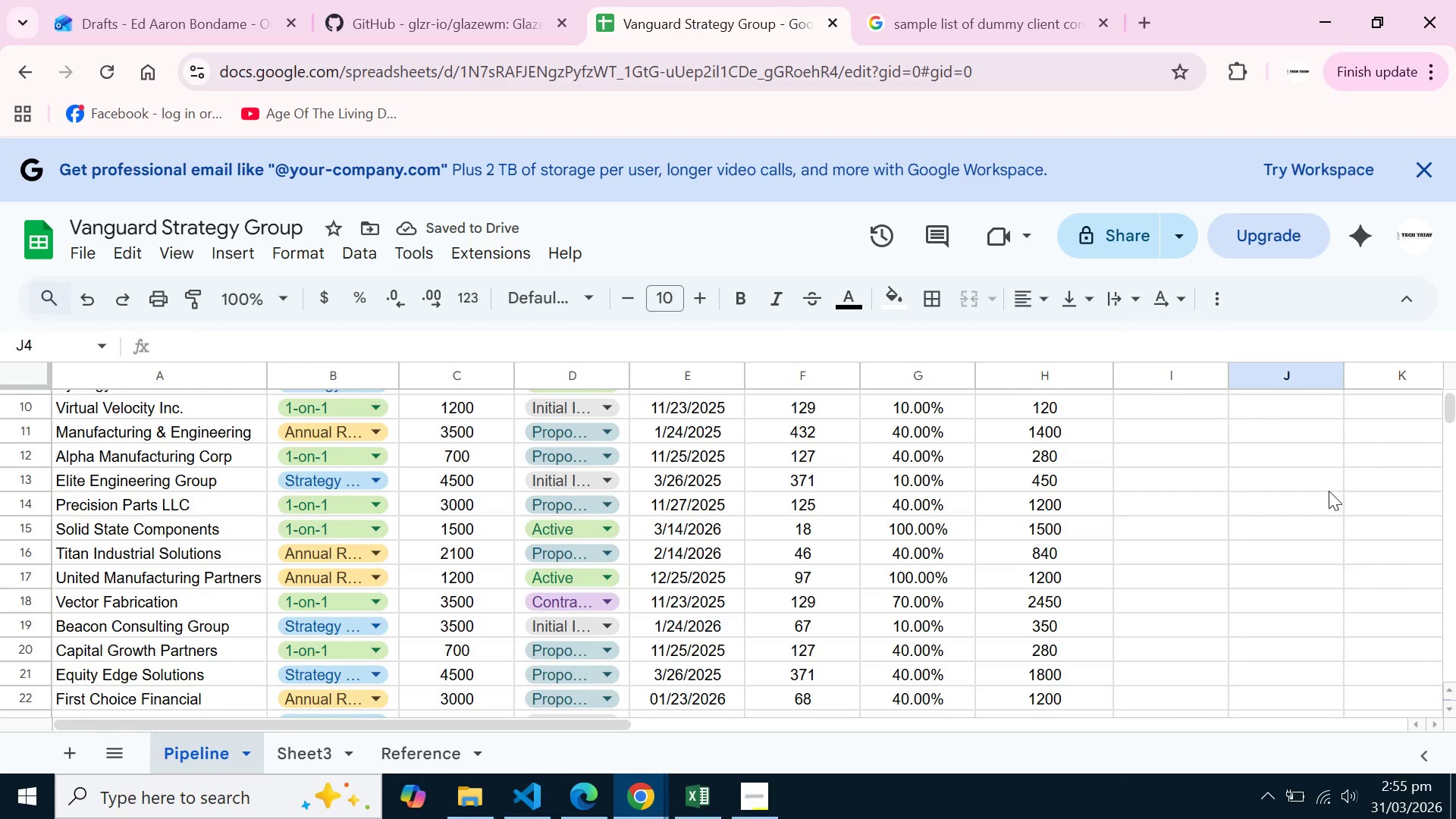 
scroll: coordinate [1329, 491], scroll_direction: down, amount: 2.0
 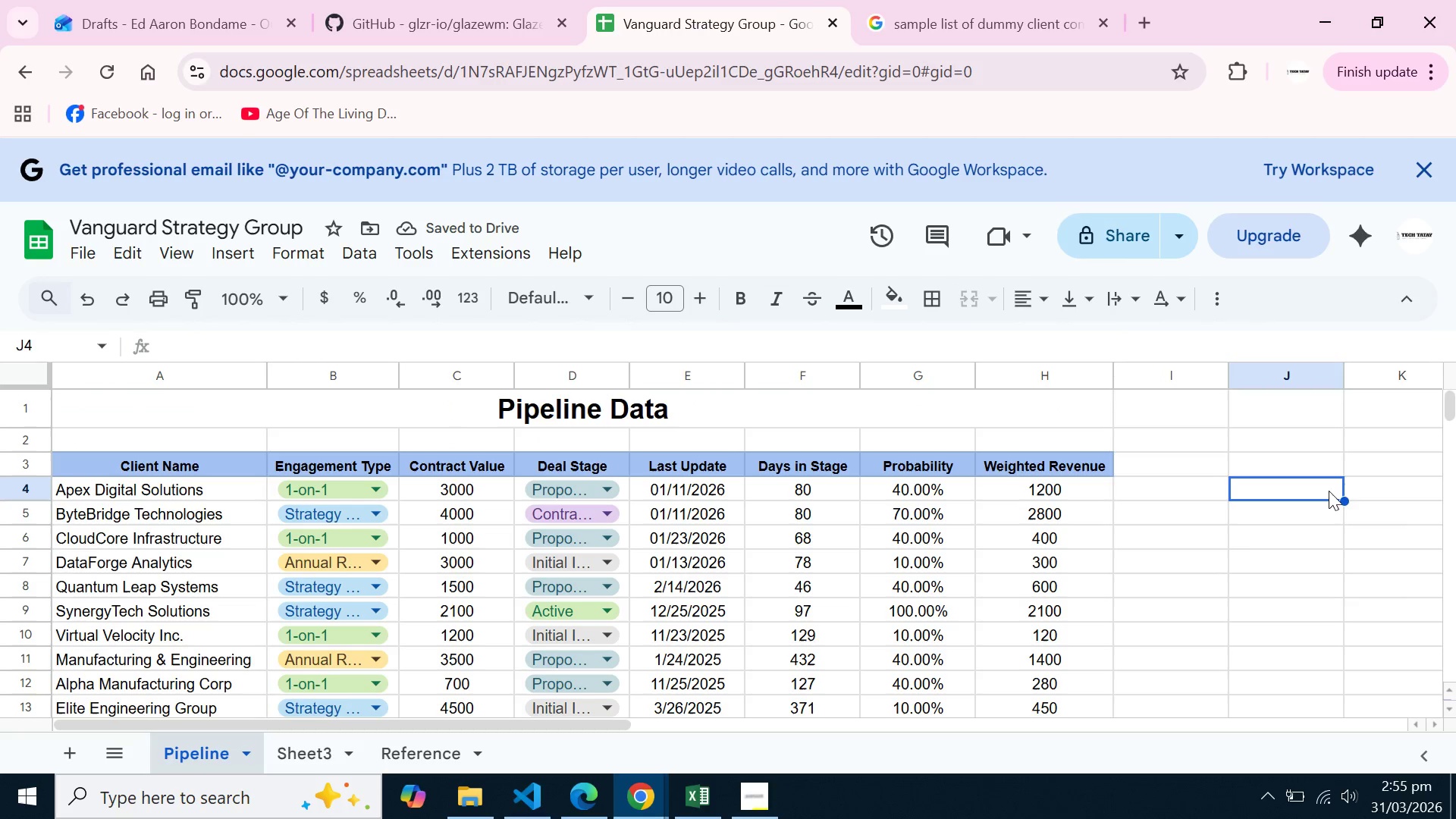 
scroll: coordinate [1329, 491], scroll_direction: up, amount: 3.0
 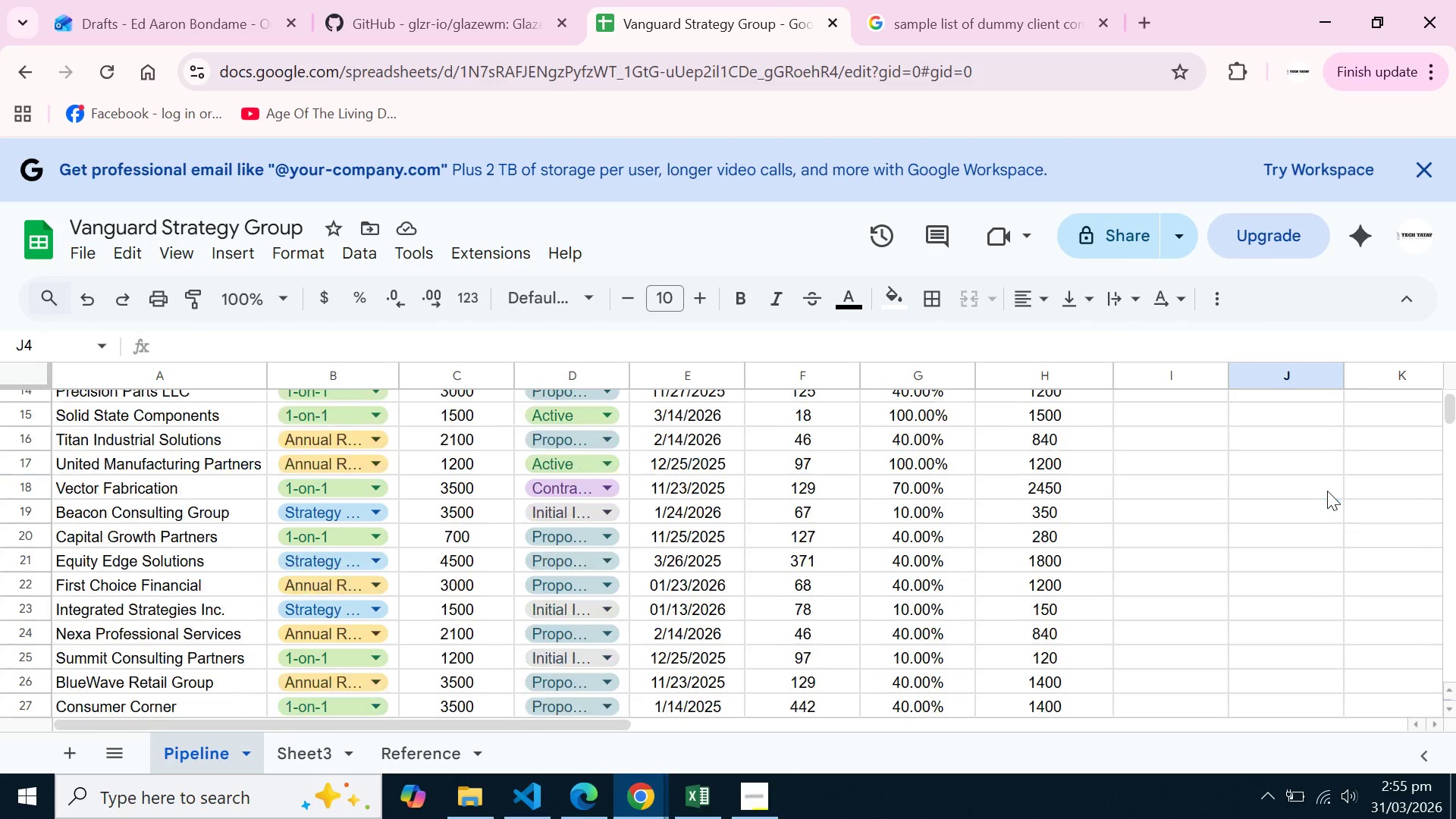 
scroll: coordinate [1321, 494], scroll_direction: down, amount: 5.0
 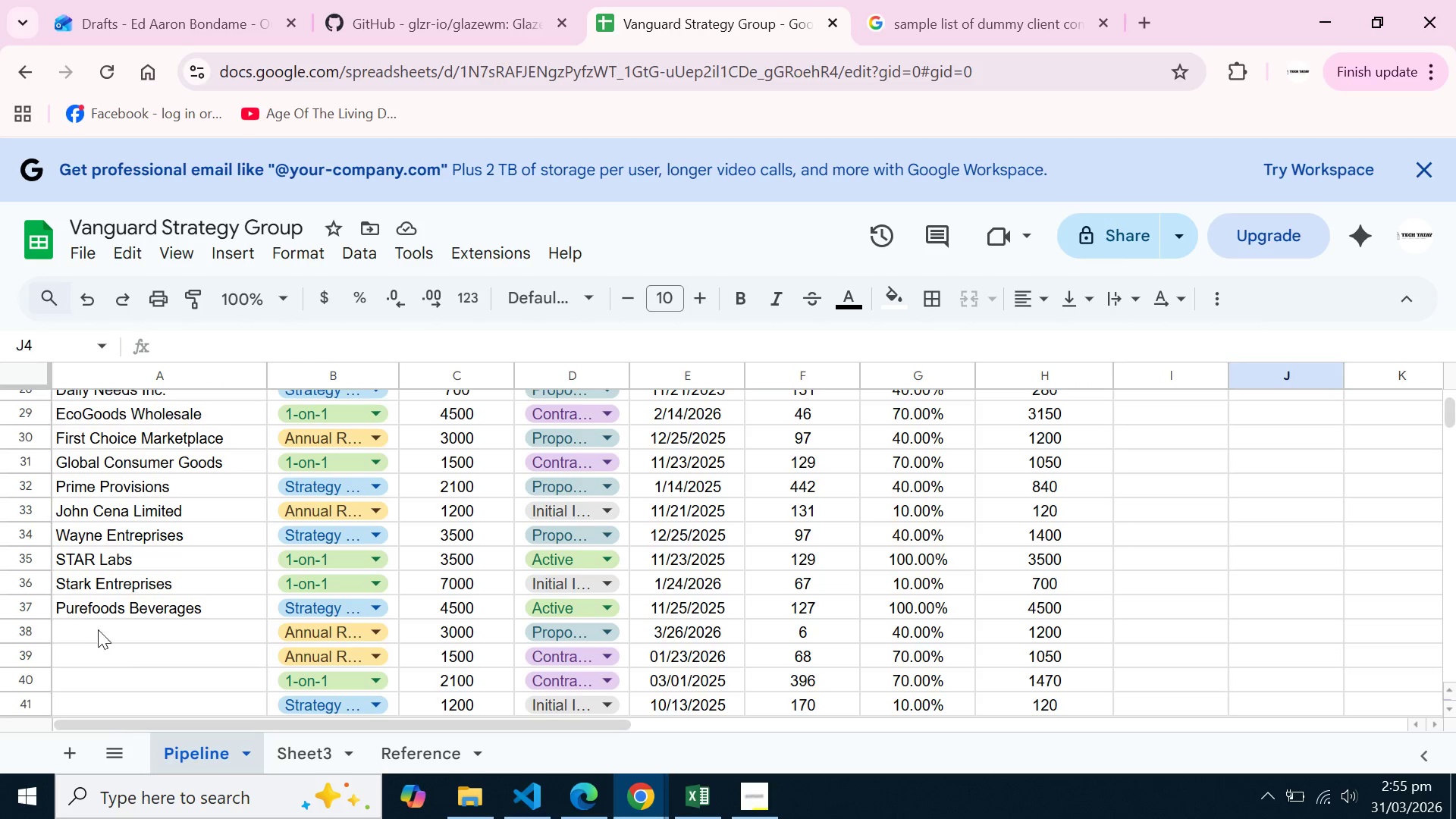 
left_click([98, 629])
 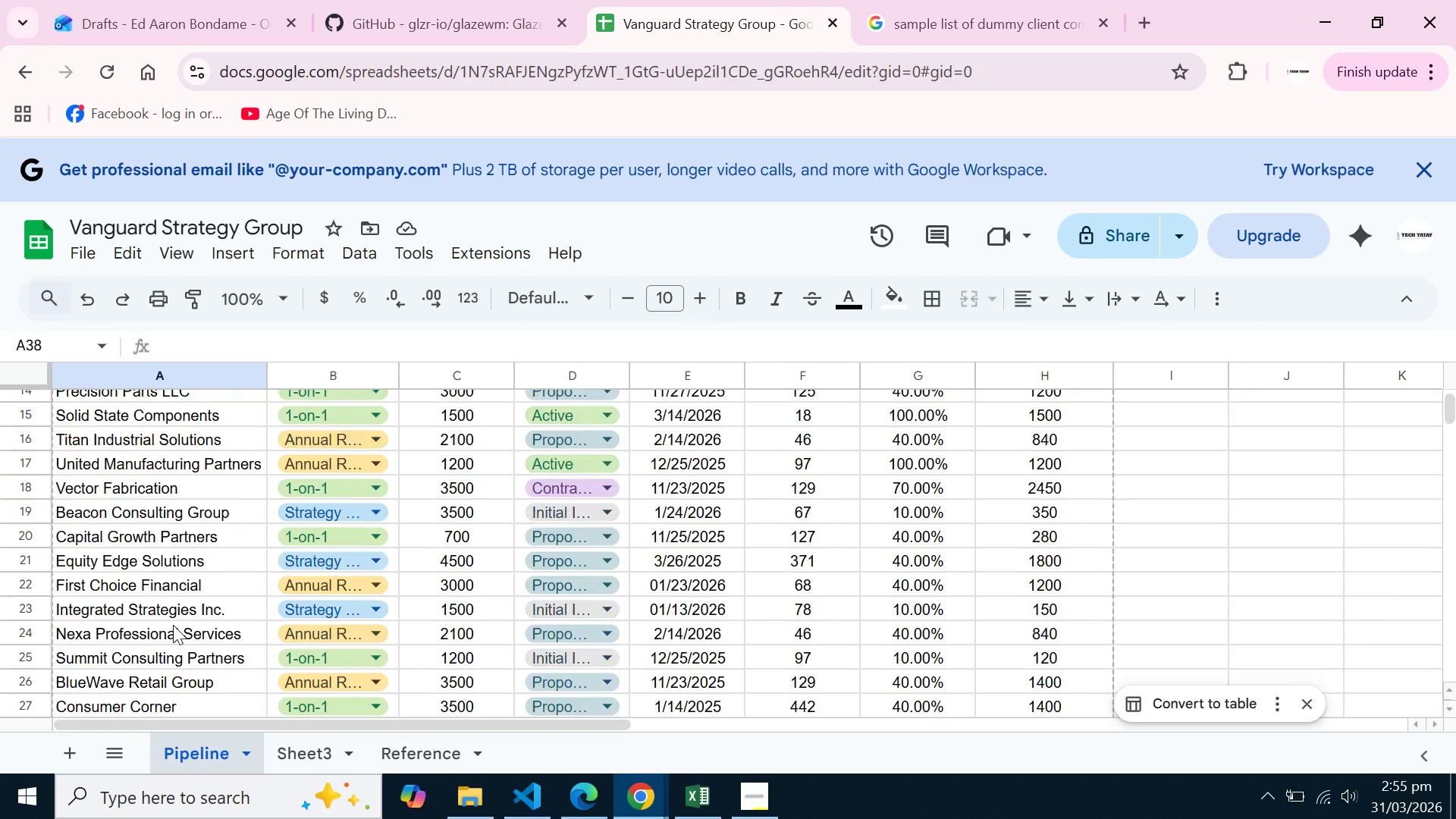 
scroll: coordinate [173, 625], scroll_direction: up, amount: 8.0
 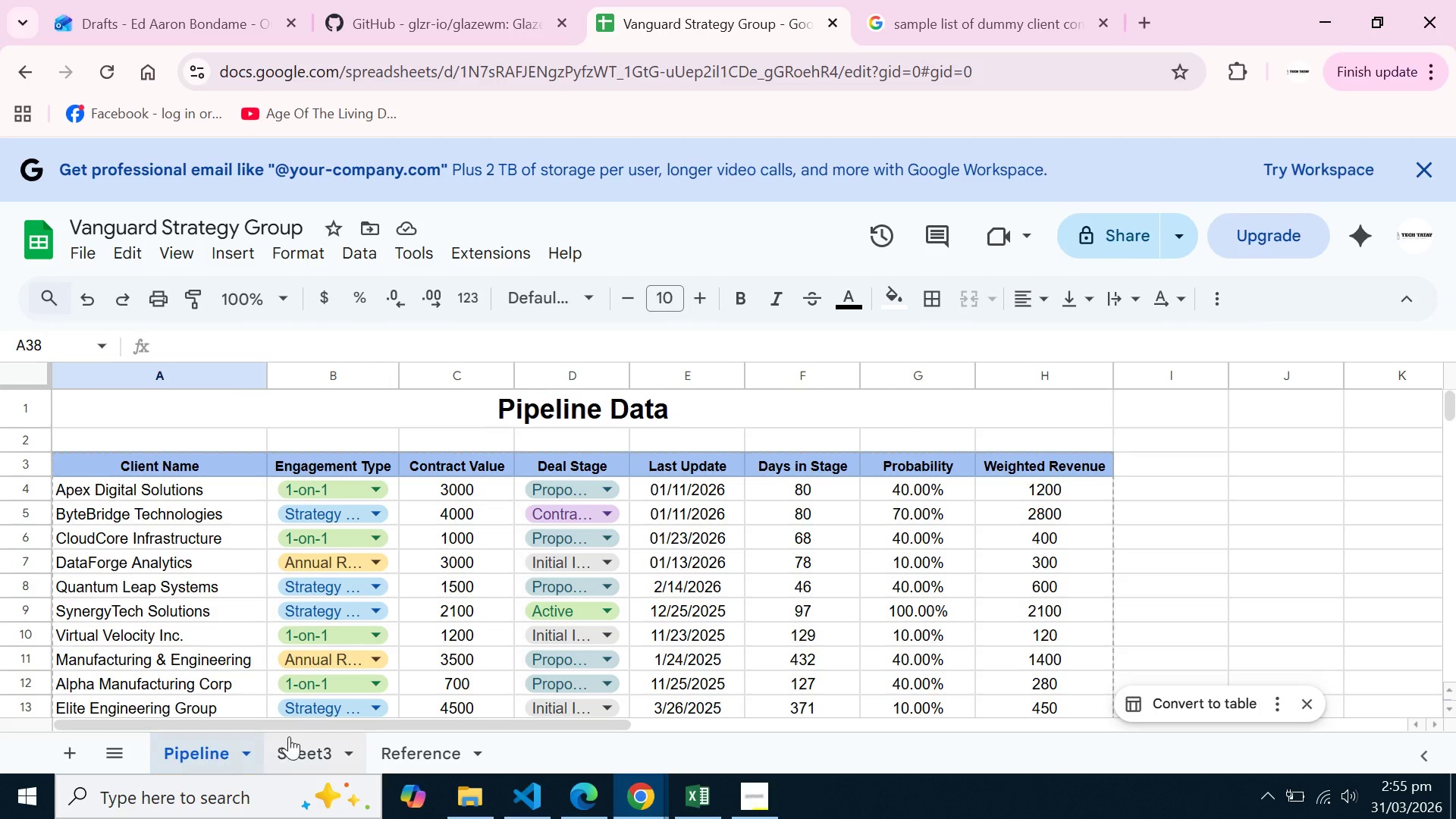 
left_click([294, 736])
 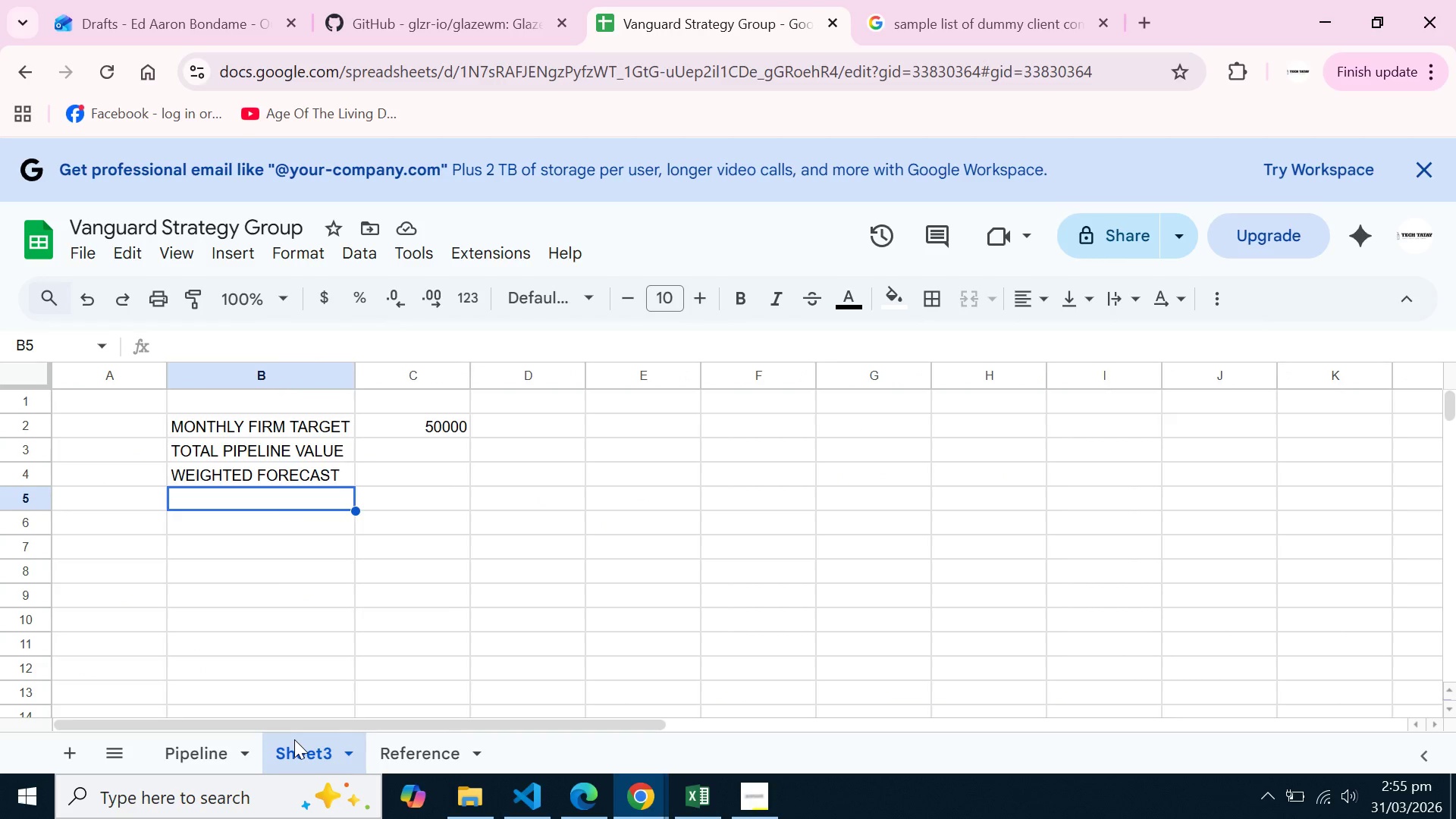 
right_click([294, 739])
 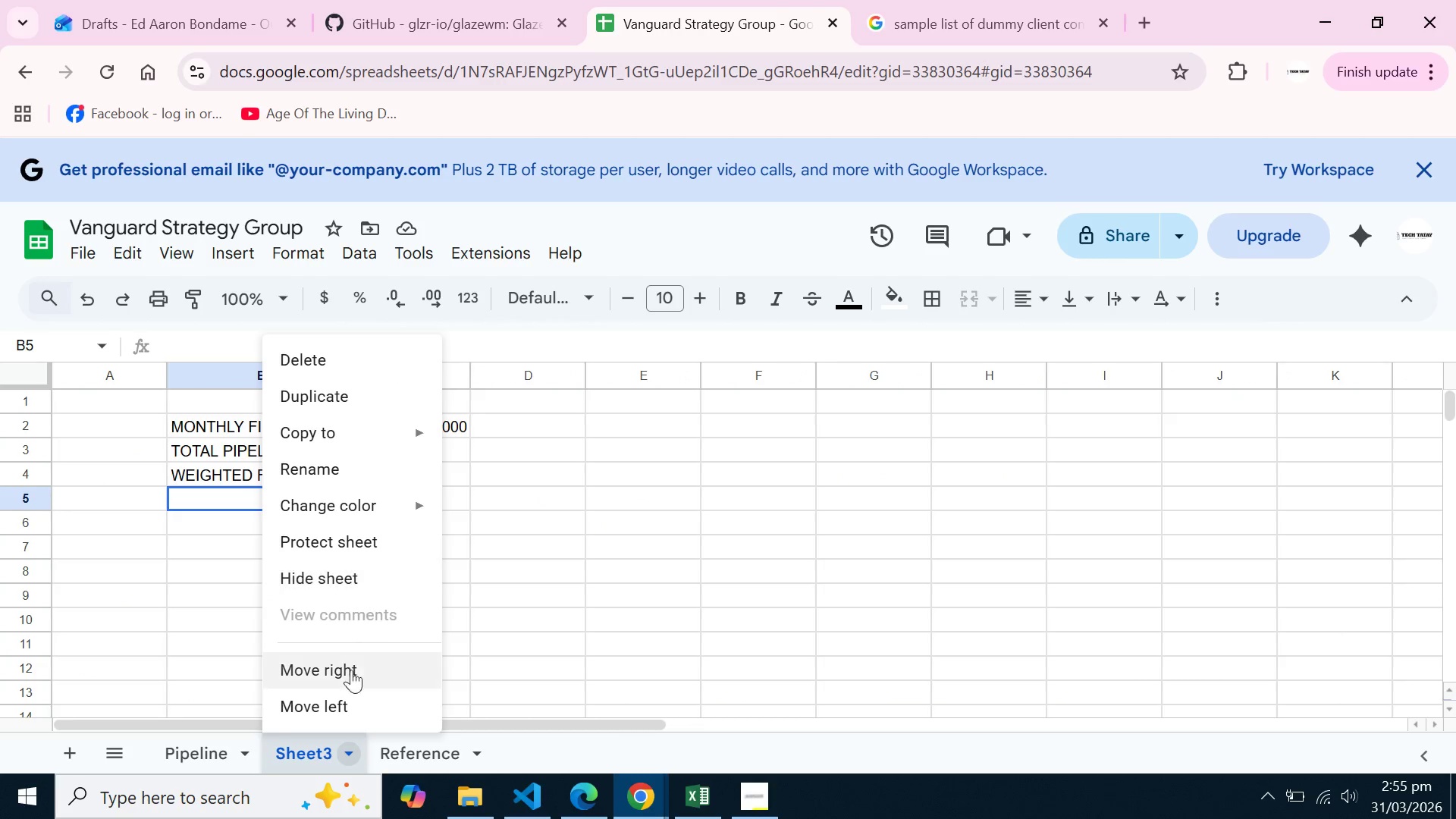 
scroll: coordinate [340, 642], scroll_direction: down, amount: 2.0
 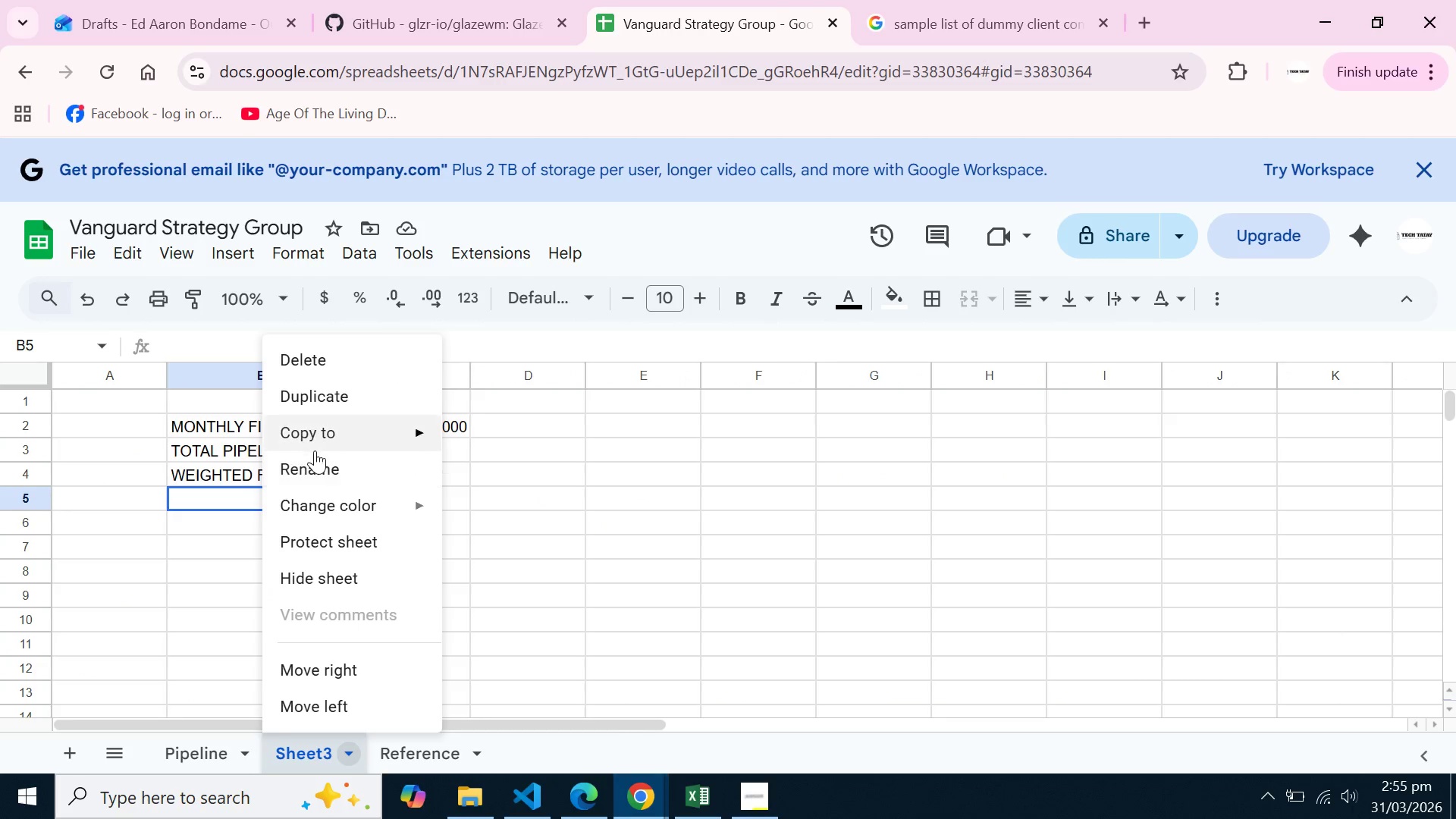 
left_click([315, 461])
 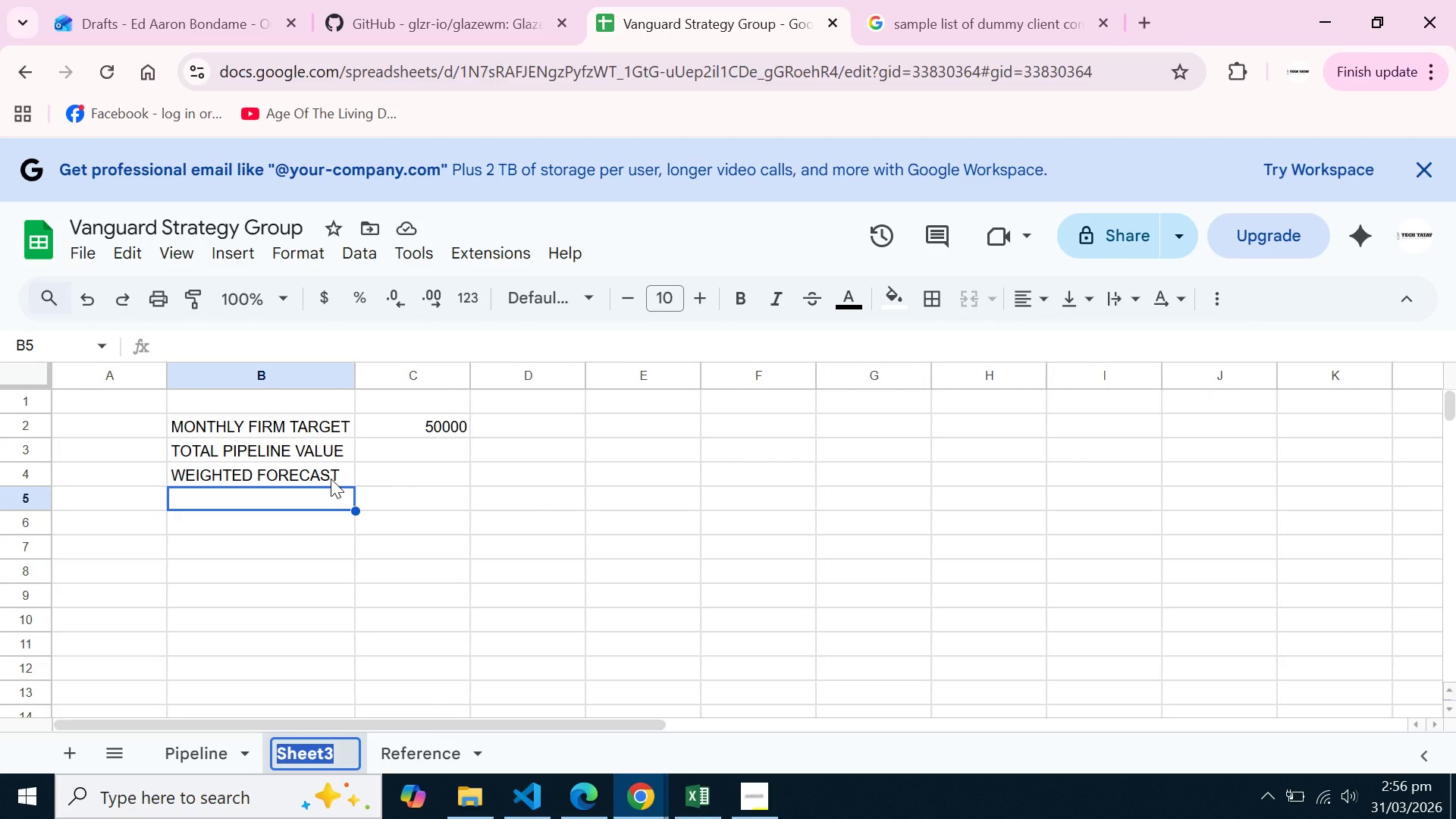 
type(D)
key(Backspace)
type(Dashb)
key(Backspace)
key(Backspace)
key(Backspace)
key(Backspace)
key(Backspace)
key(Backspace)
type(dASBOA)
key(Backspace)
key(Backspace)
key(Backspace)
type(HBAORD)
key(Backspace)
key(Backspace)
key(Backspace)
key(Backspace)
type(OARD)
 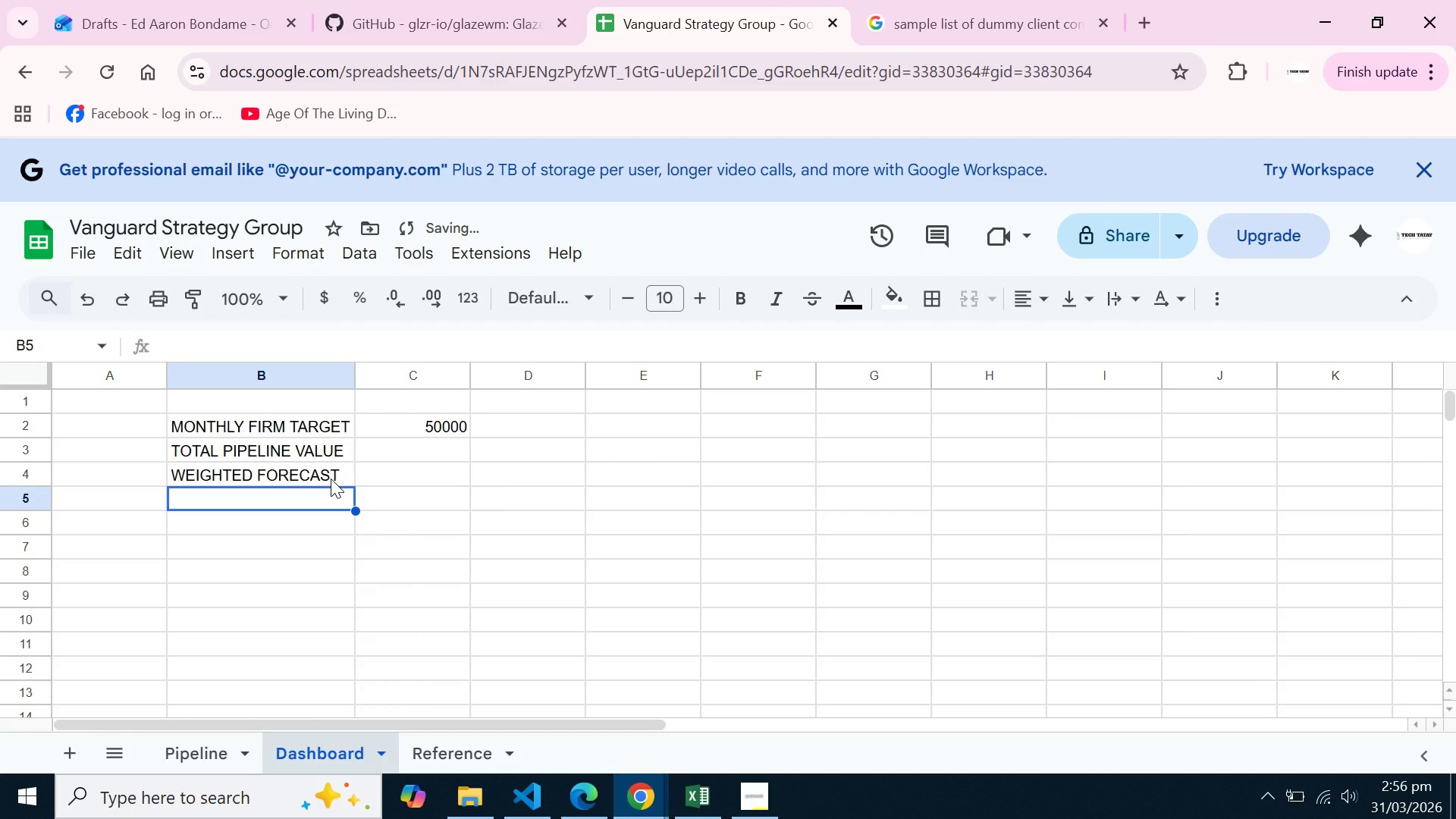 
 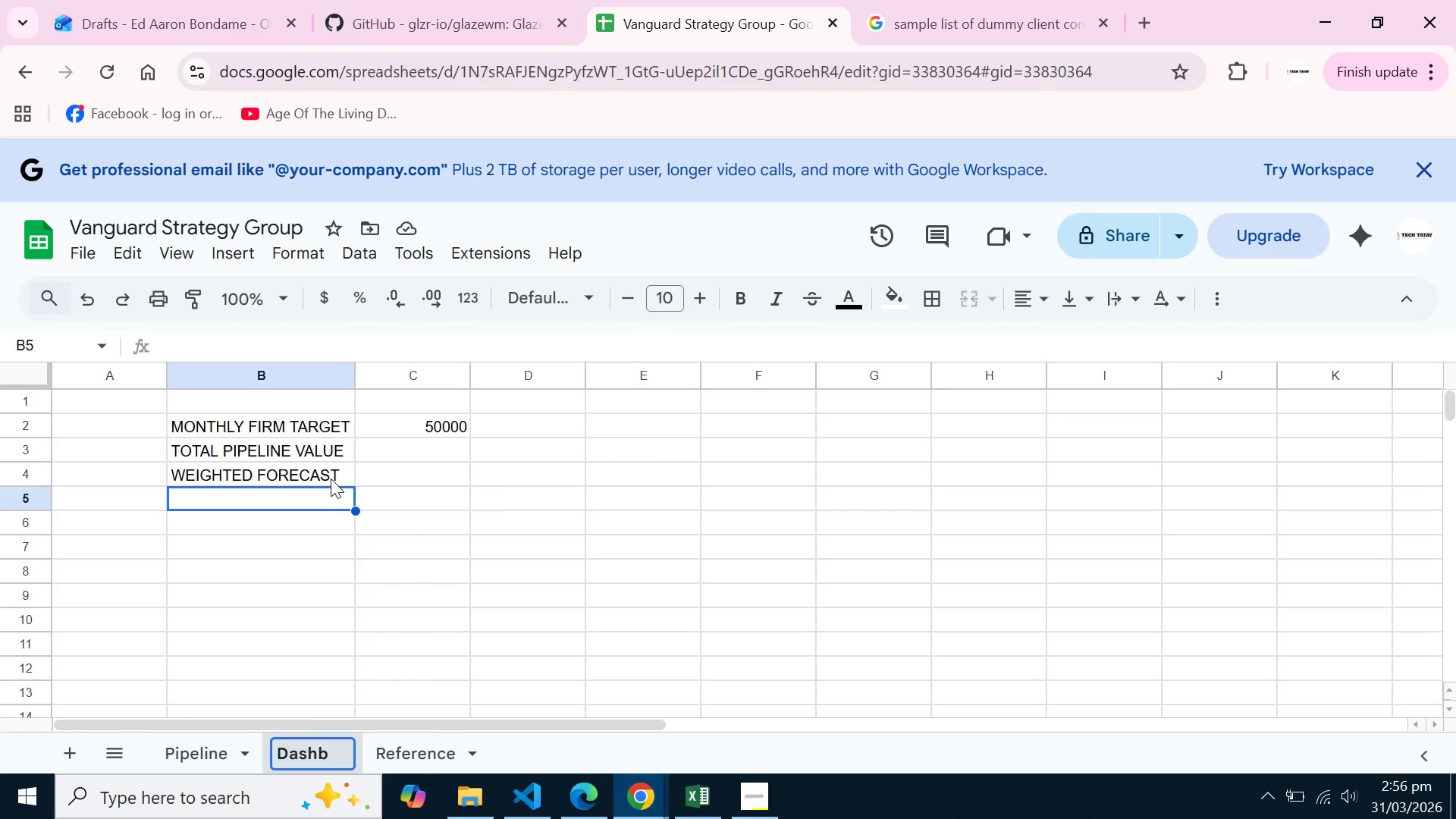 
key(Enter)
 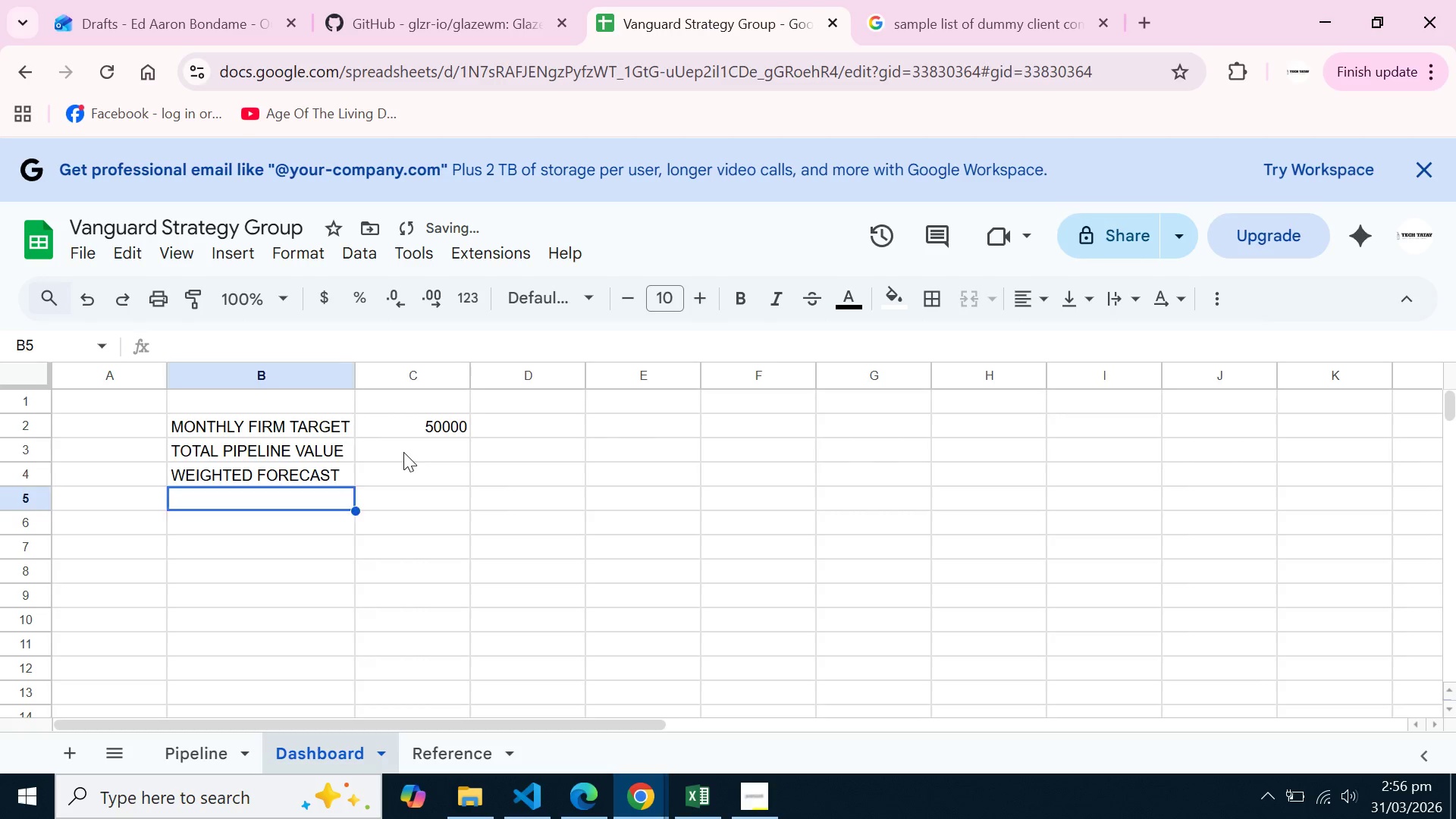 
left_click([403, 452])
 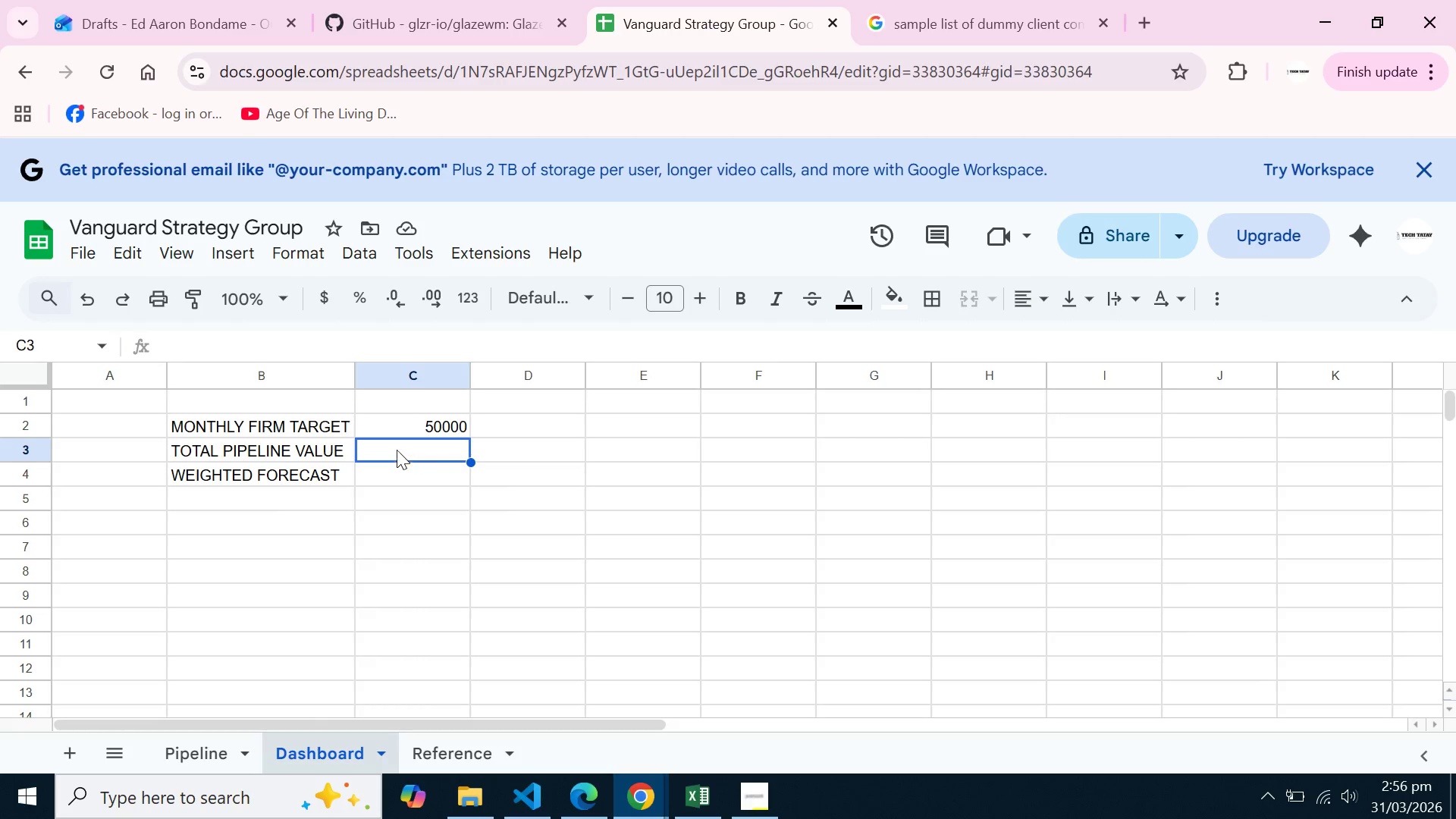 
wait(5.86)
 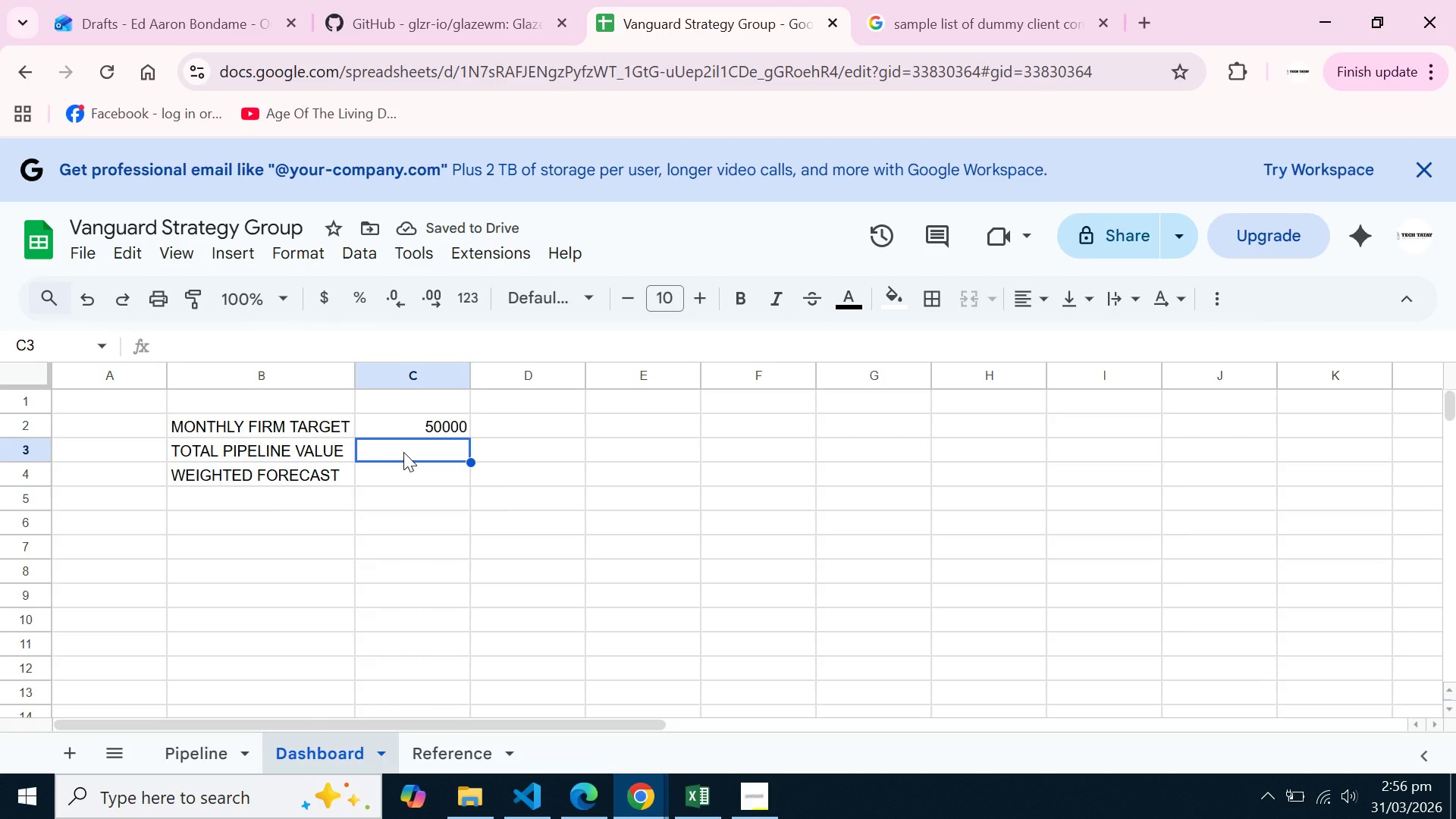 
left_click([199, 426])
 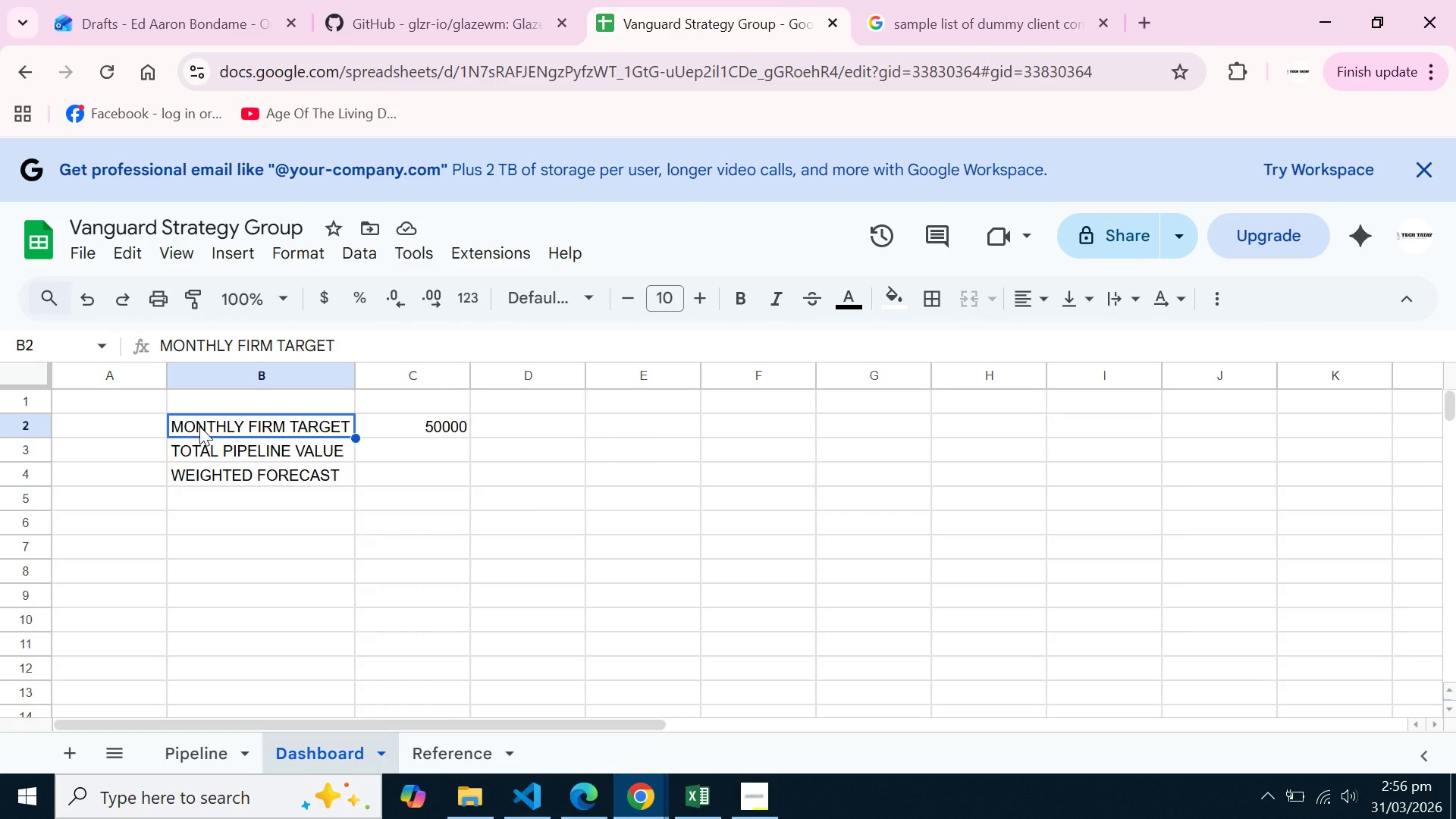 
left_click([241, 492])
 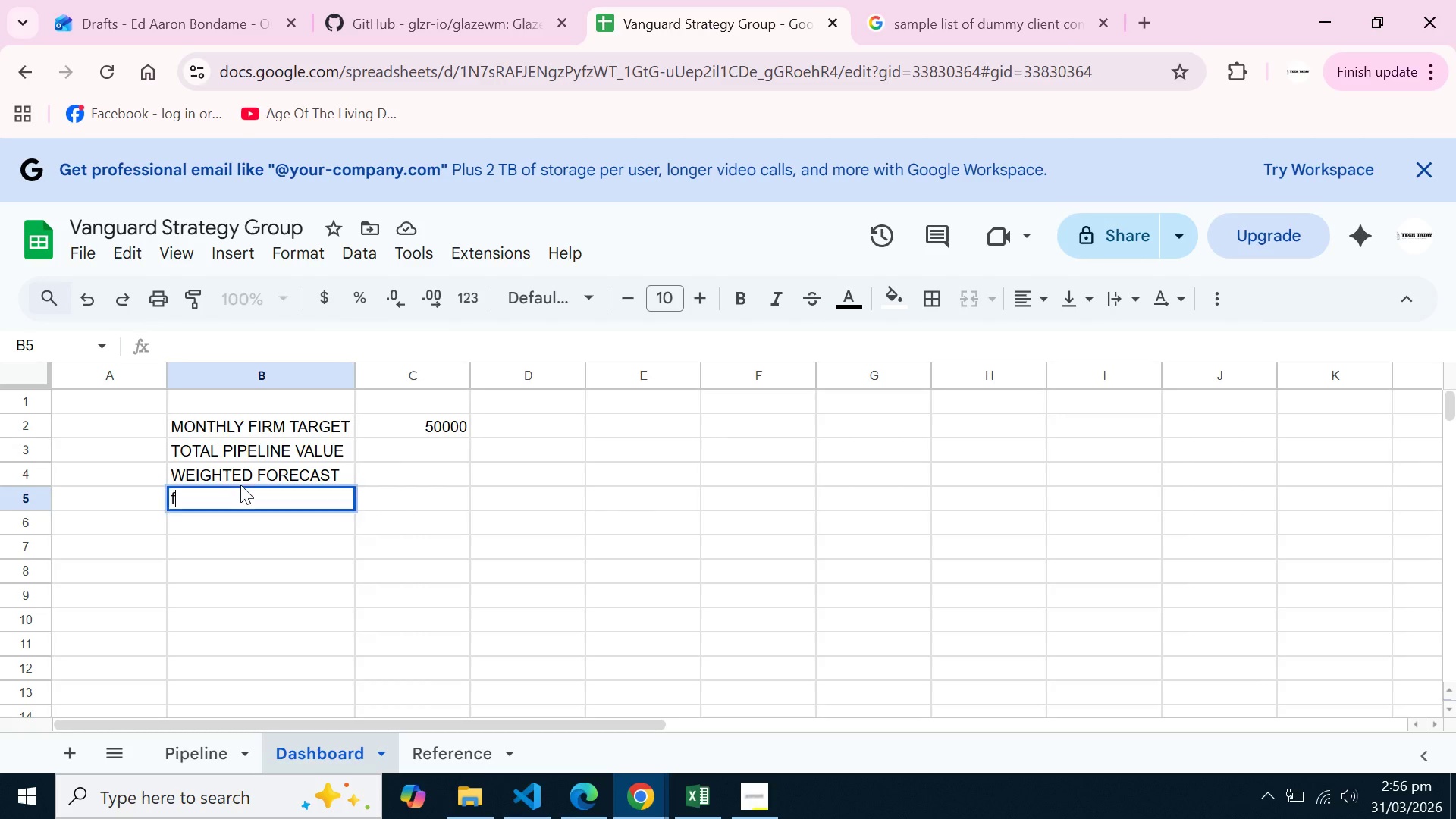 
type(F)
key(Backspace)
type(GA)
key(Backspace)
key(Backspace)
key(Backspace)
type(gap o)
key(Backspace)
key(Backspace)
type( top)
key(Backspace)
key(Backspace)
type(o goal)
 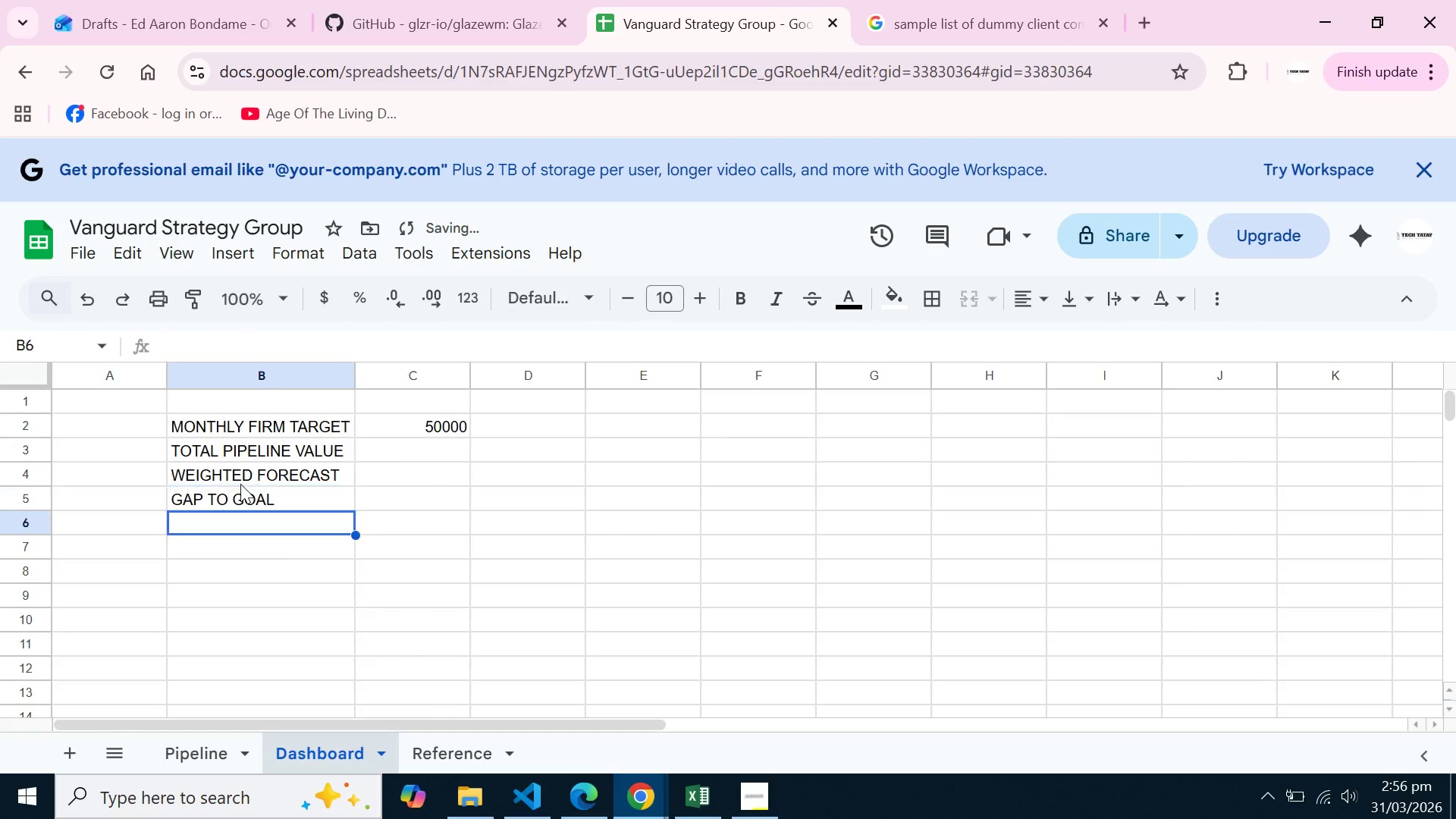 
key(Enter)
 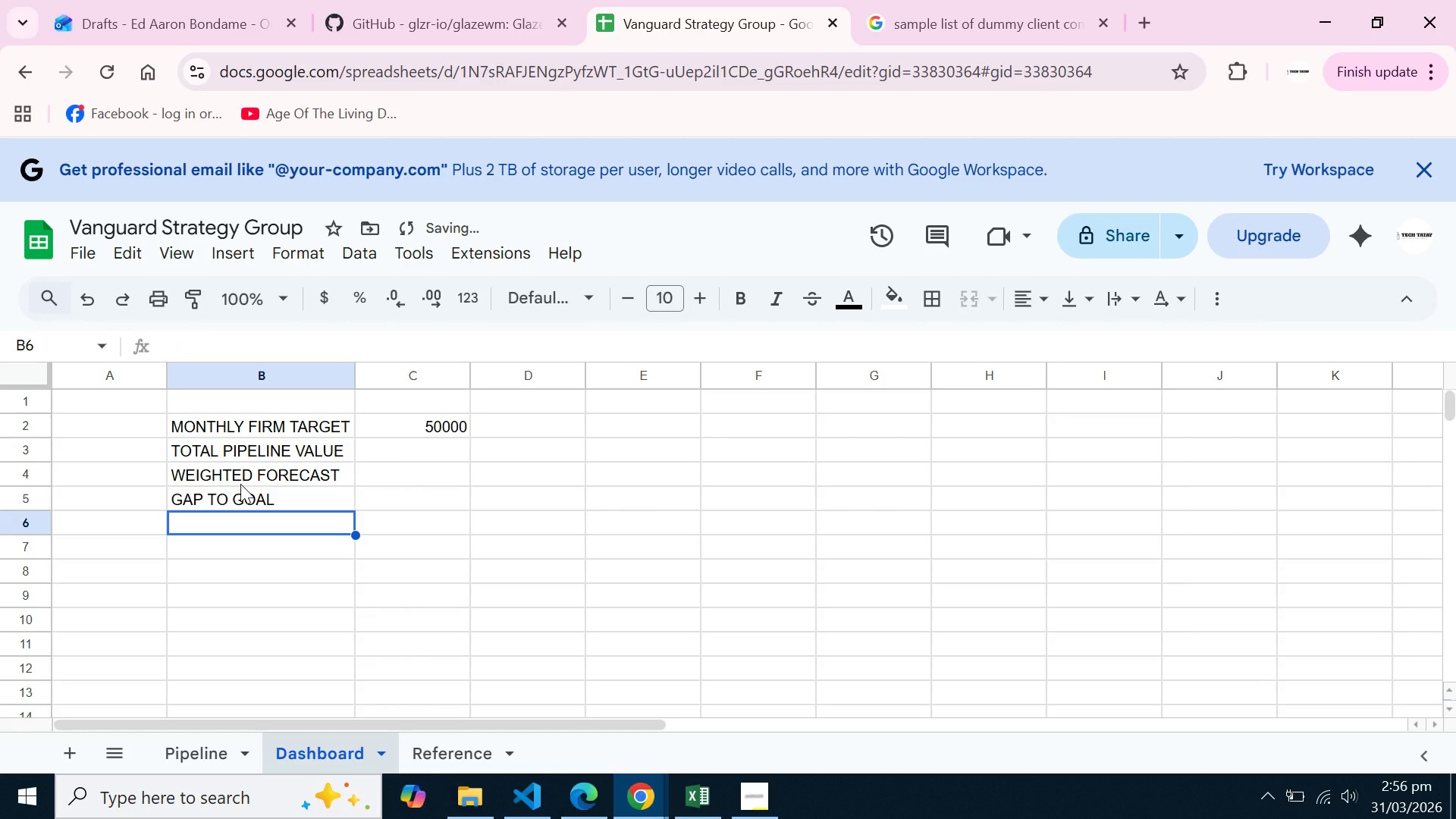 
type(worts)
key(Backspace)
key(Backspace)
type(st case secna)
key(Backspace)
key(Backspace)
key(Backspace)
key(Backspace)
type(cenario)
 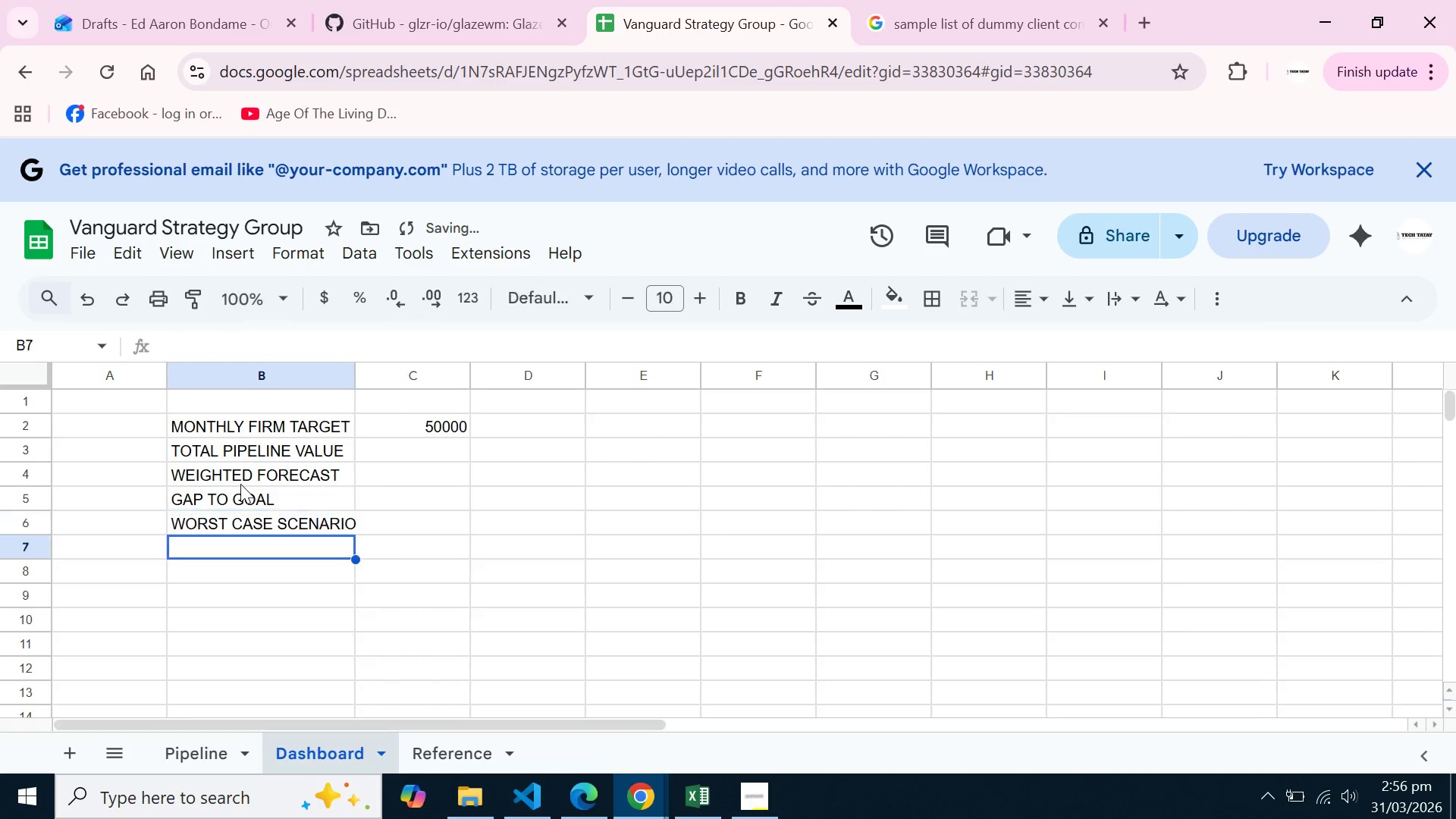 
key(Enter)
 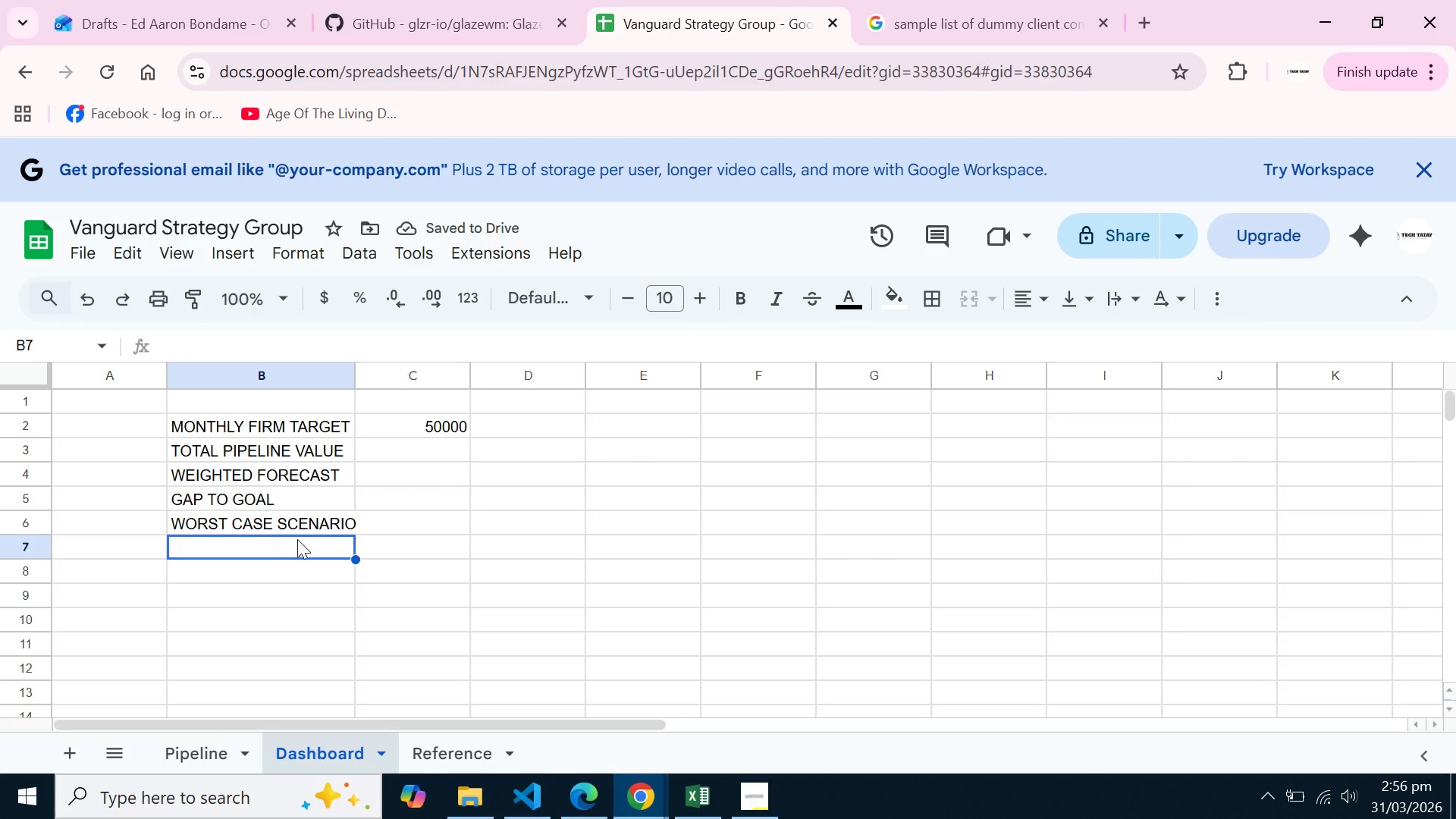 
left_click([388, 514])
 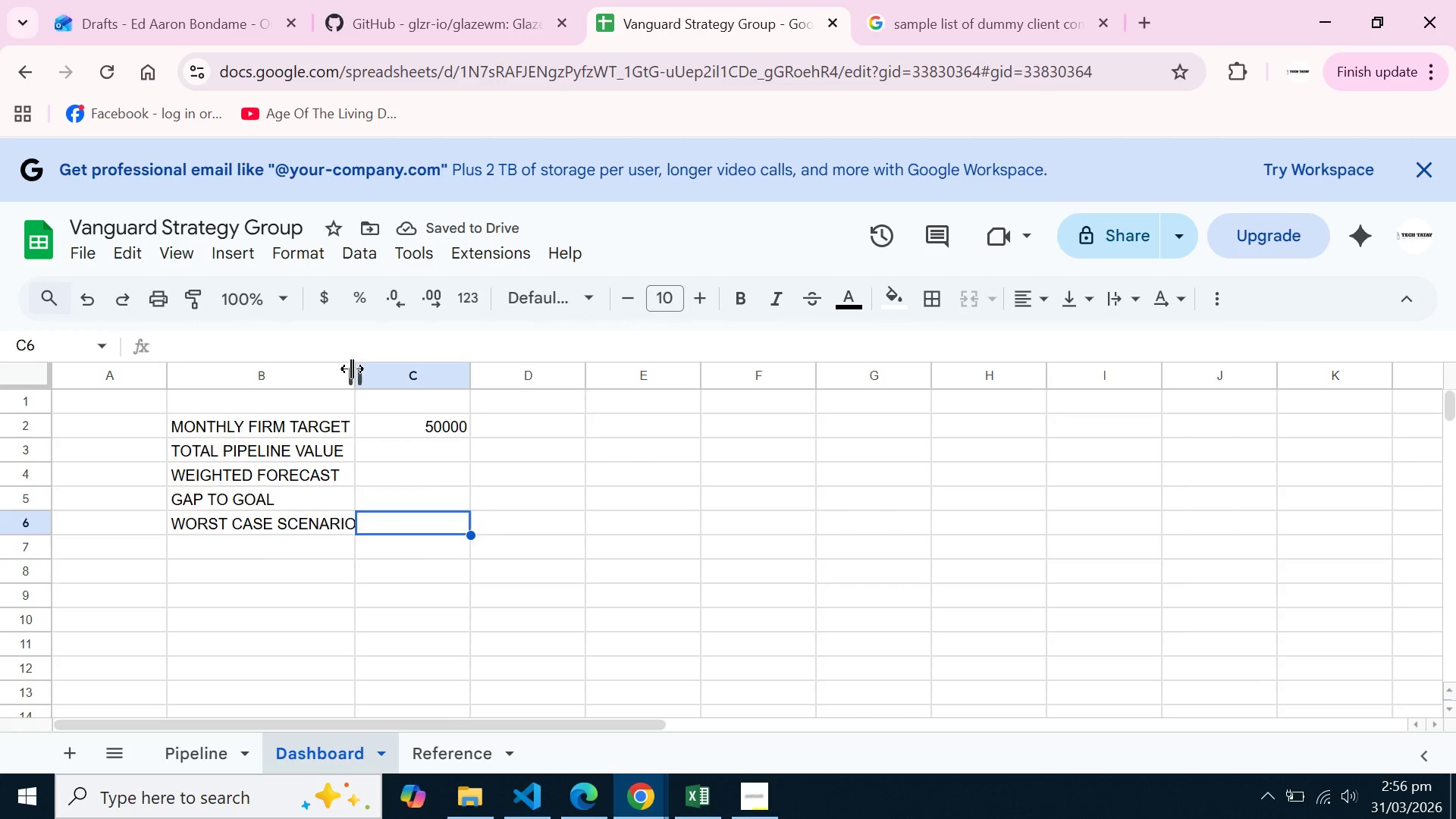 
double_click([352, 369])
 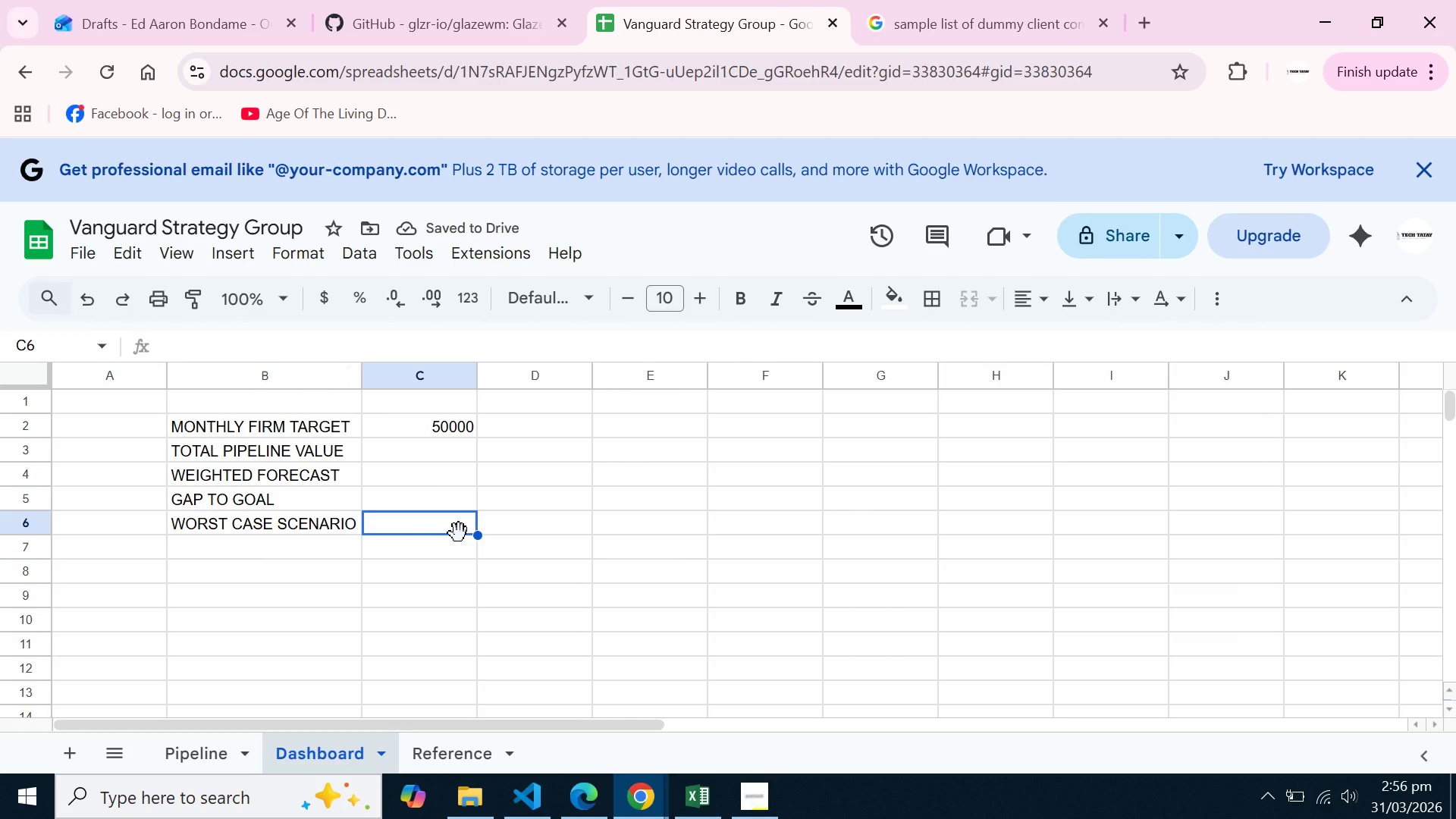 
type(=sumif()
 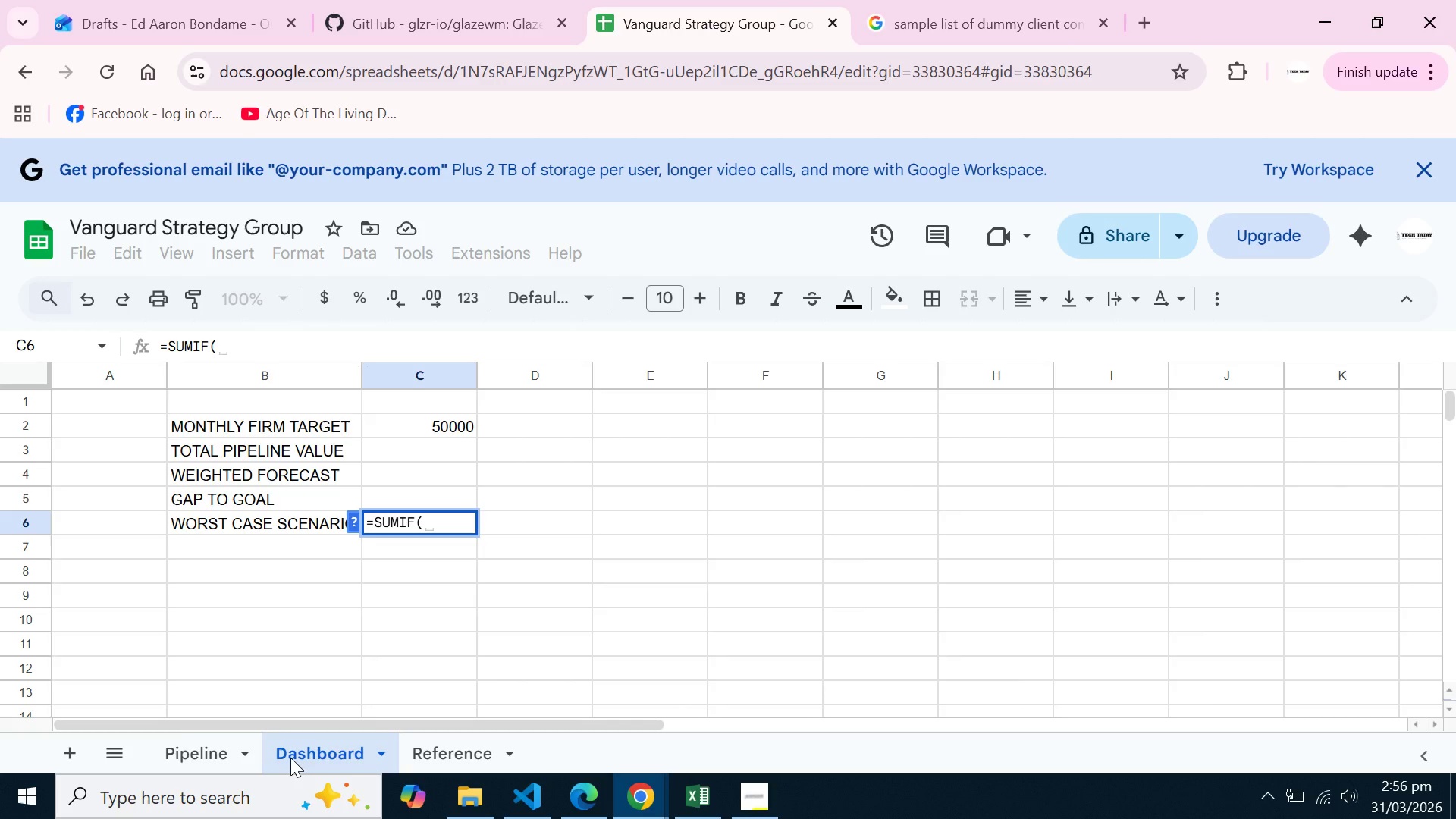 
left_click([174, 745])
 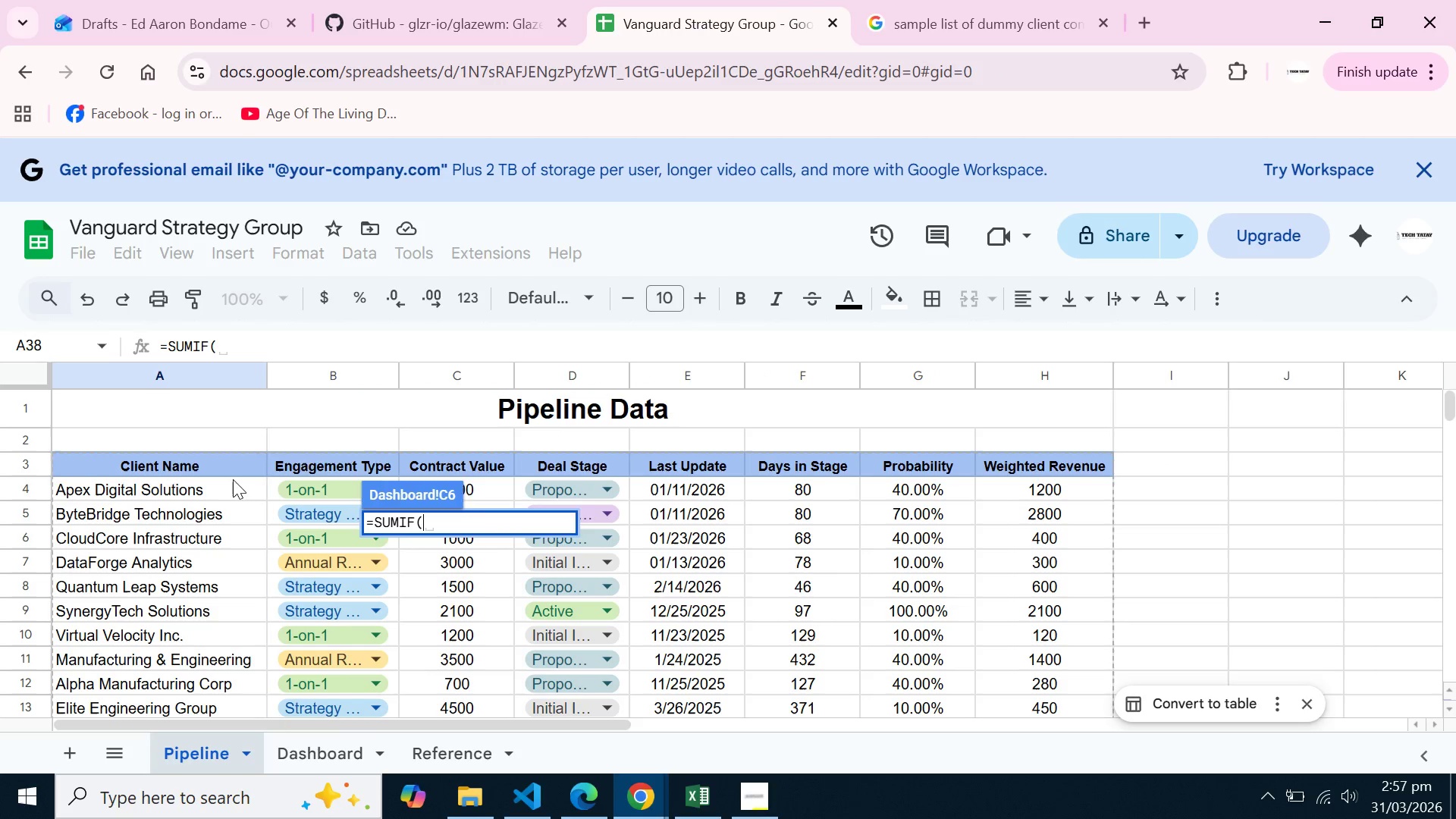 
left_click([579, 371])
 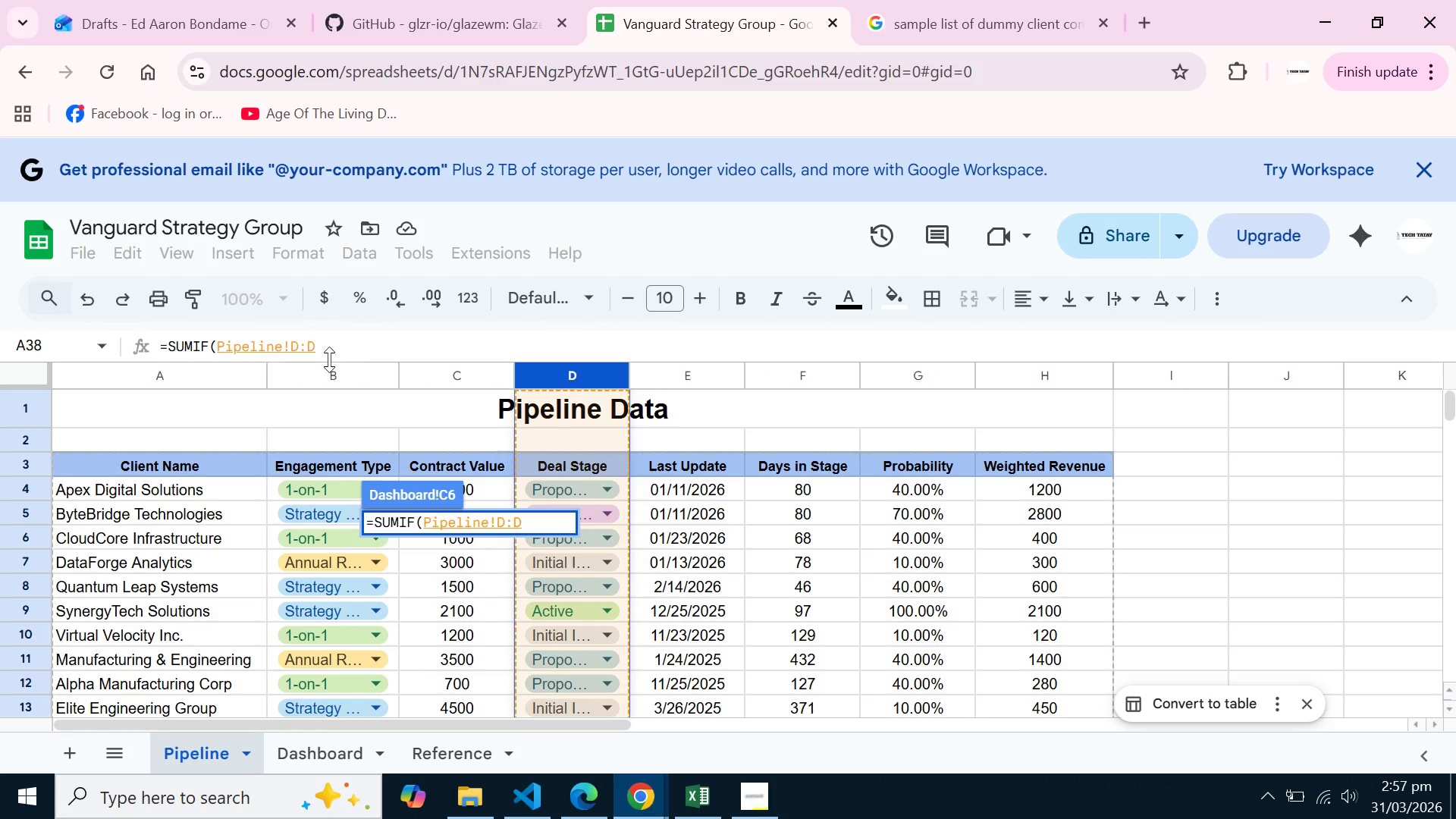 
left_click([329, 359])
 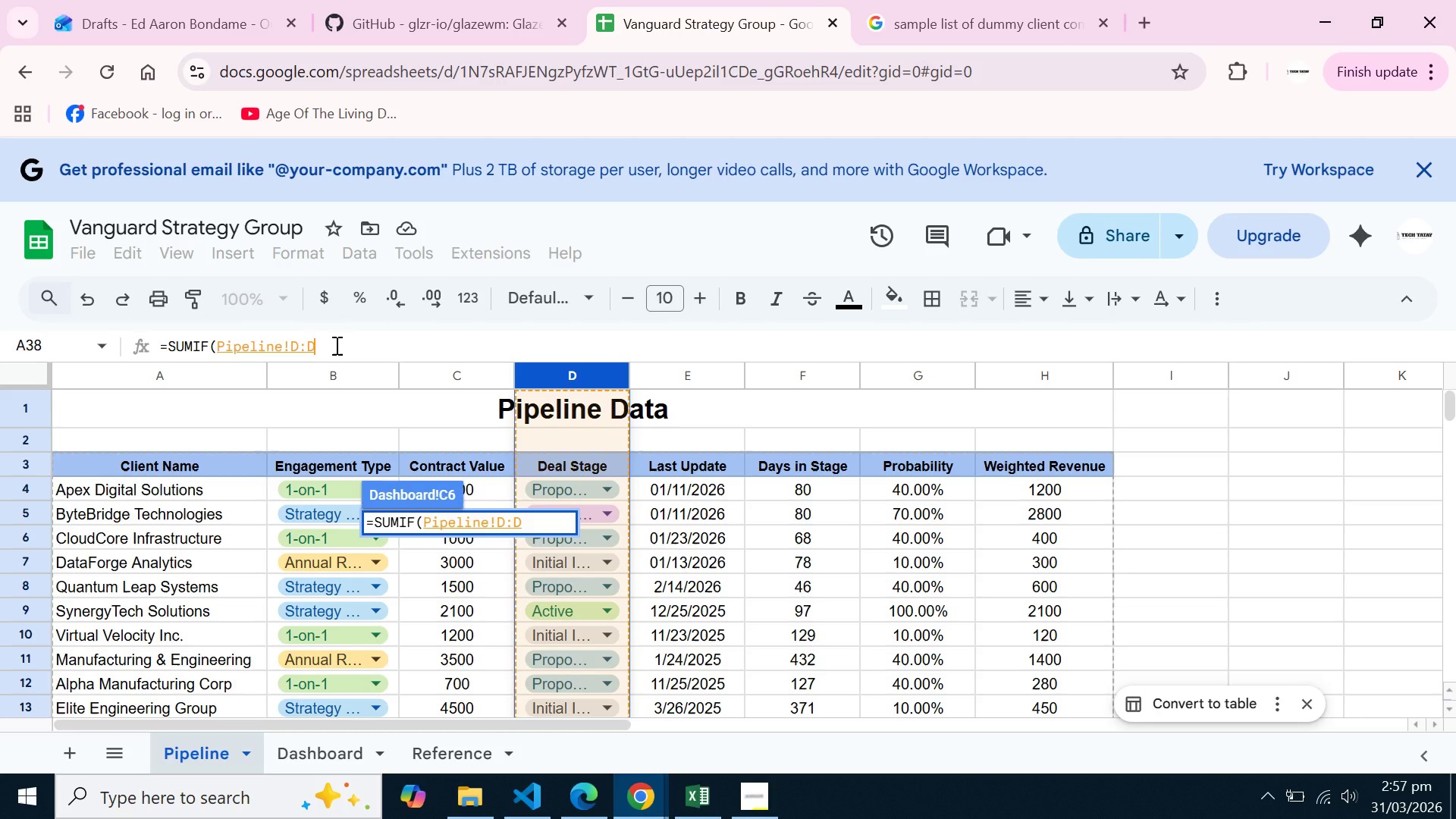 
left_click([335, 345])
 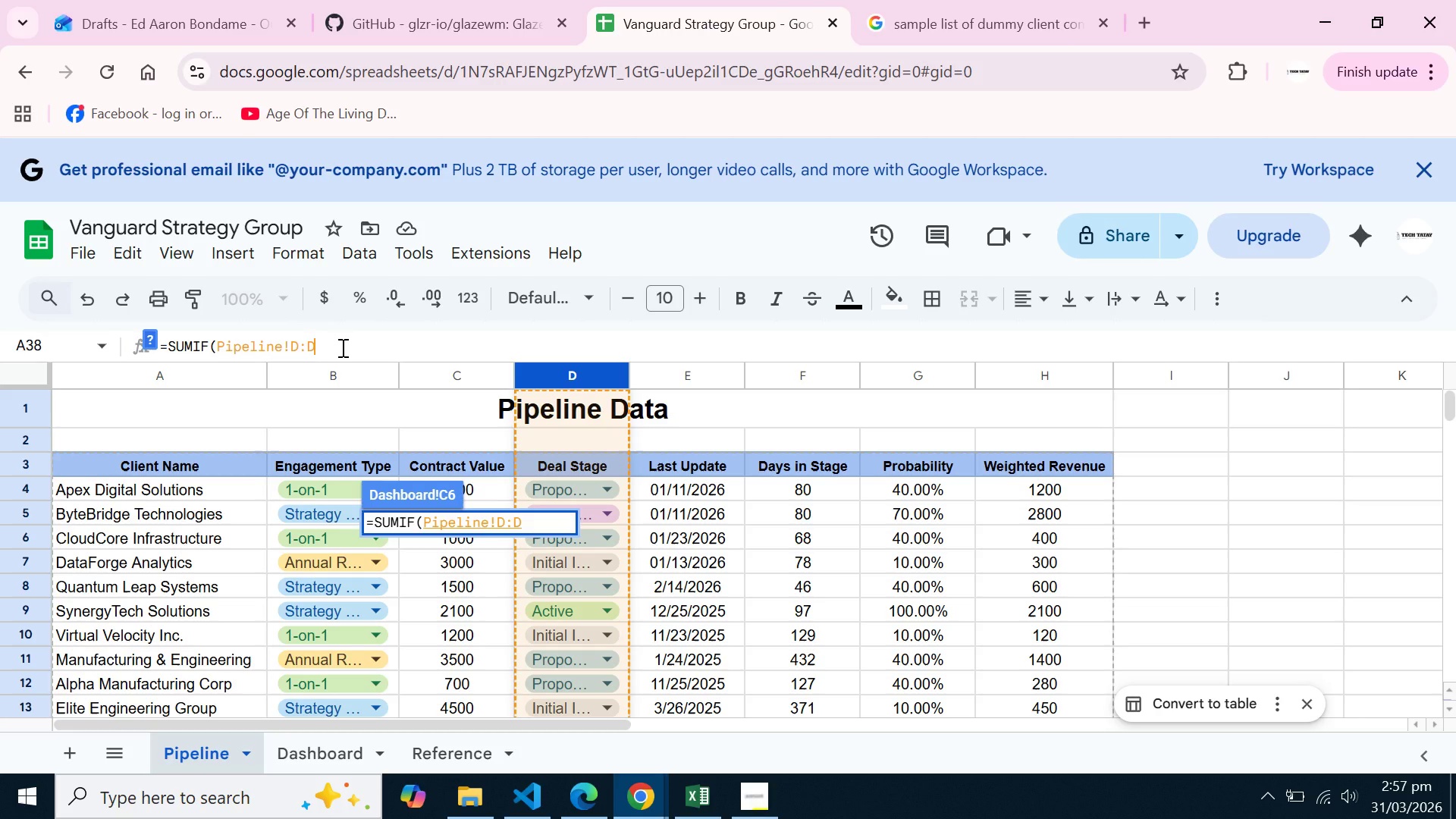 
type(, "Active", )
 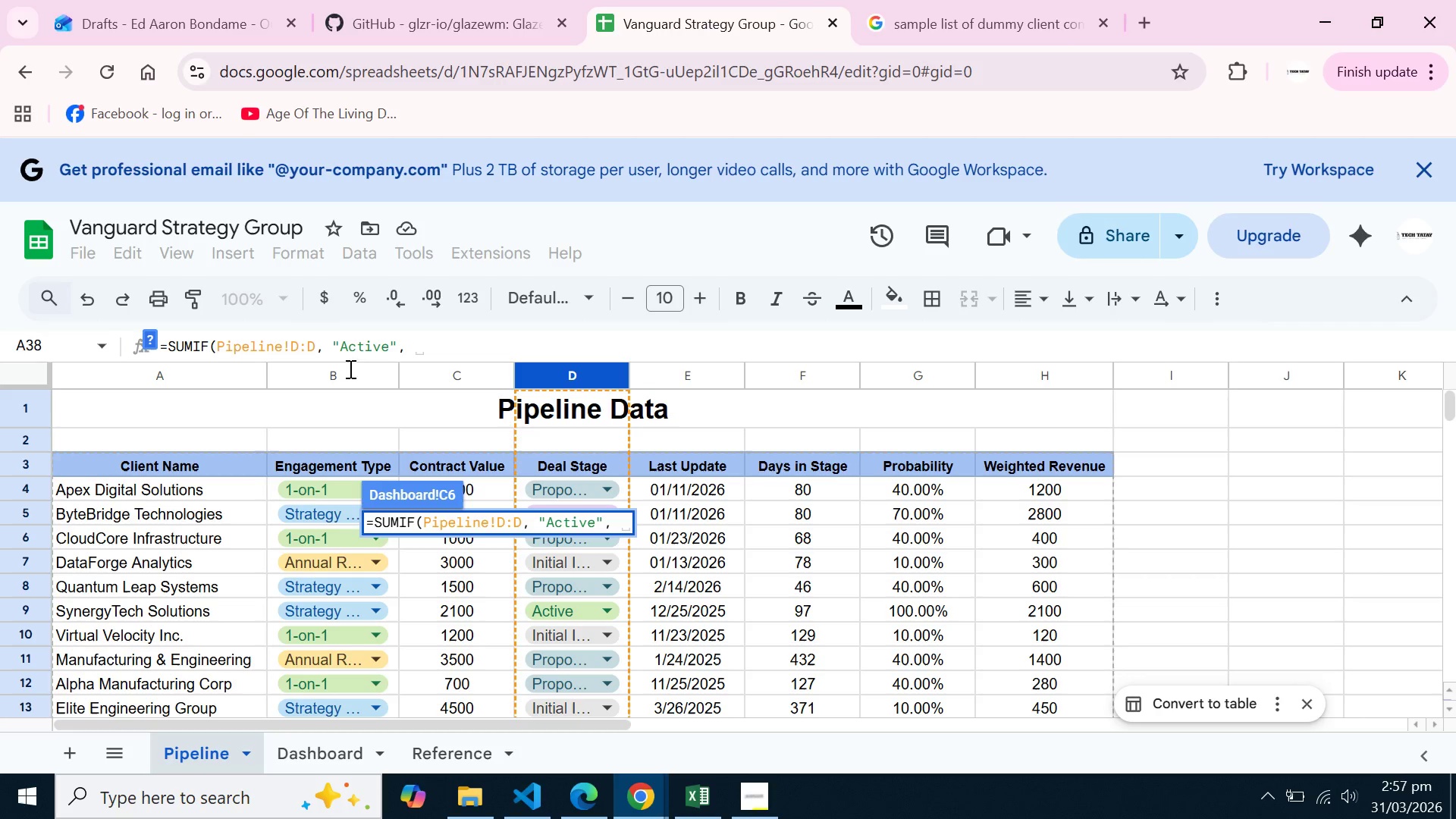 
left_click([446, 376])
 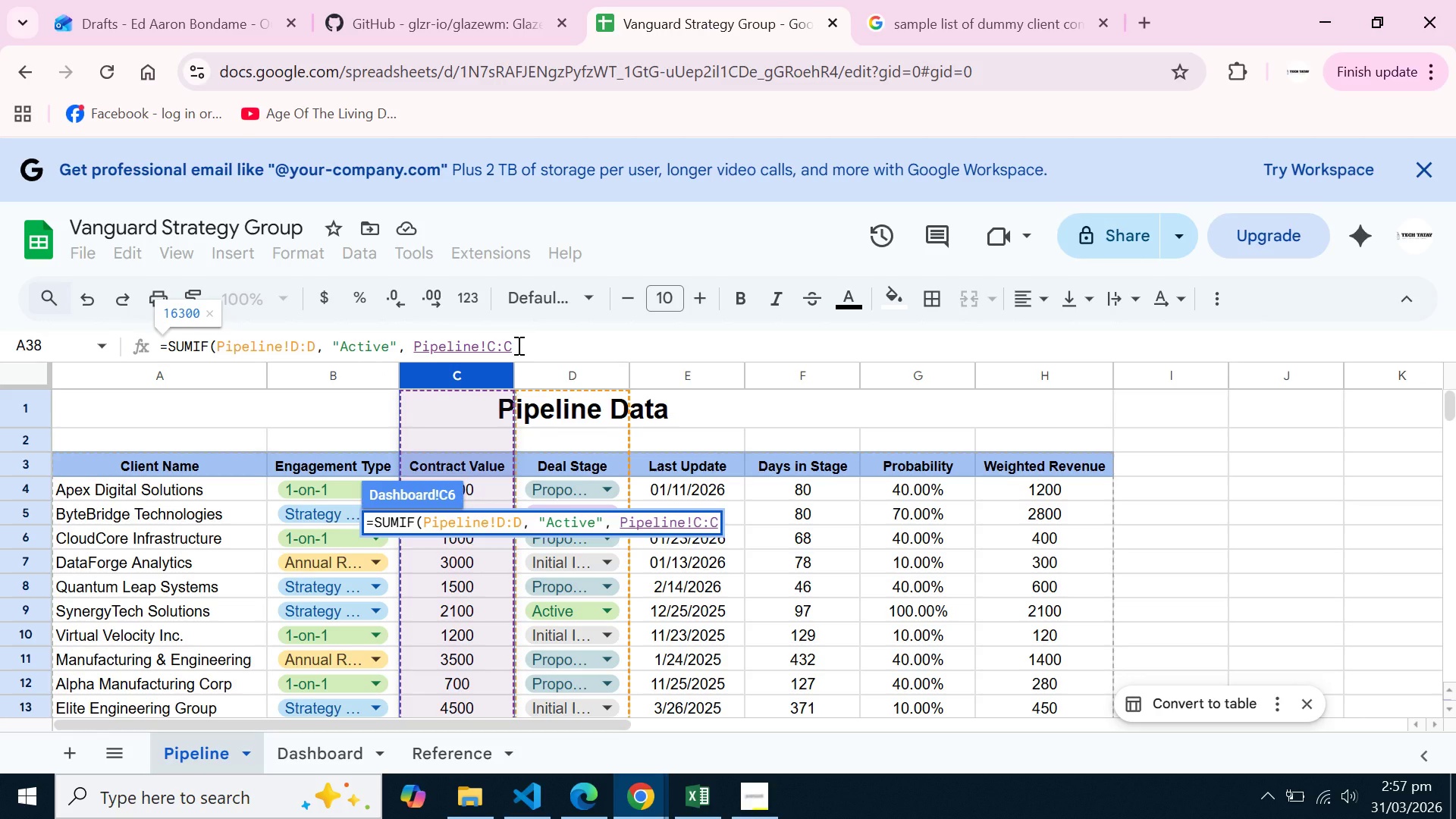 
left_click([517, 345])
 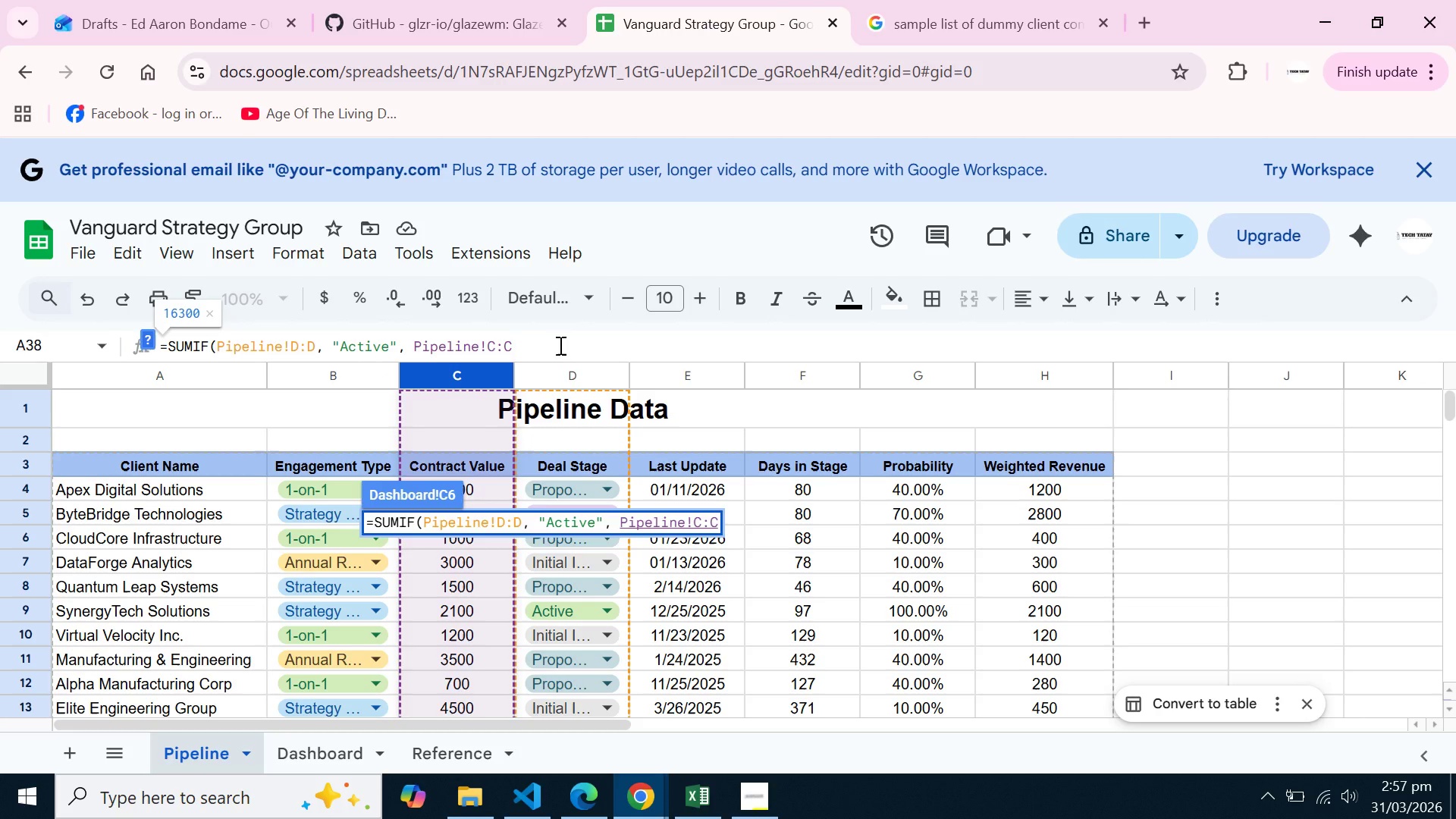 
key(Shift+ShiftLeft)
 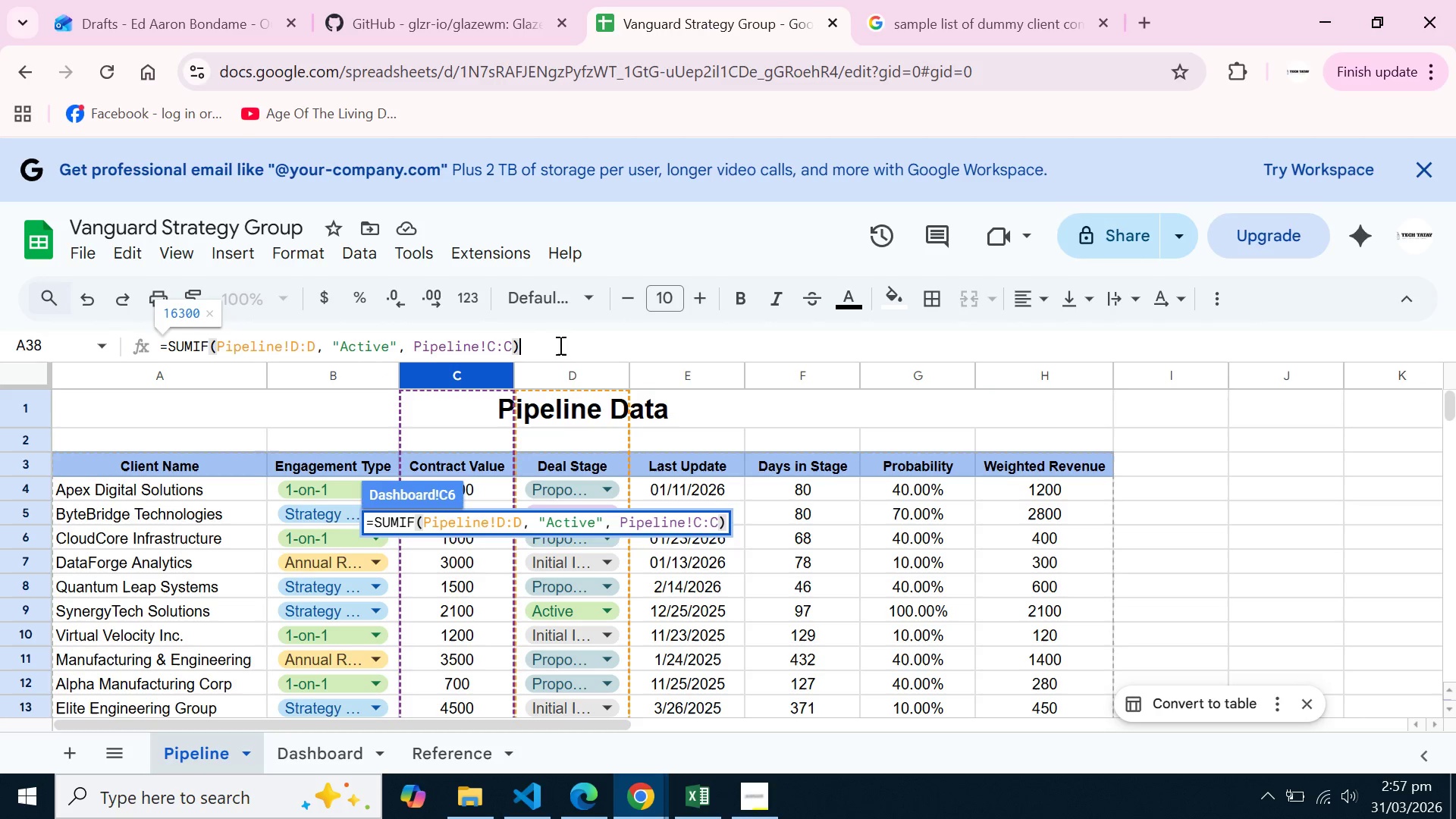 
key(Shift+0)
 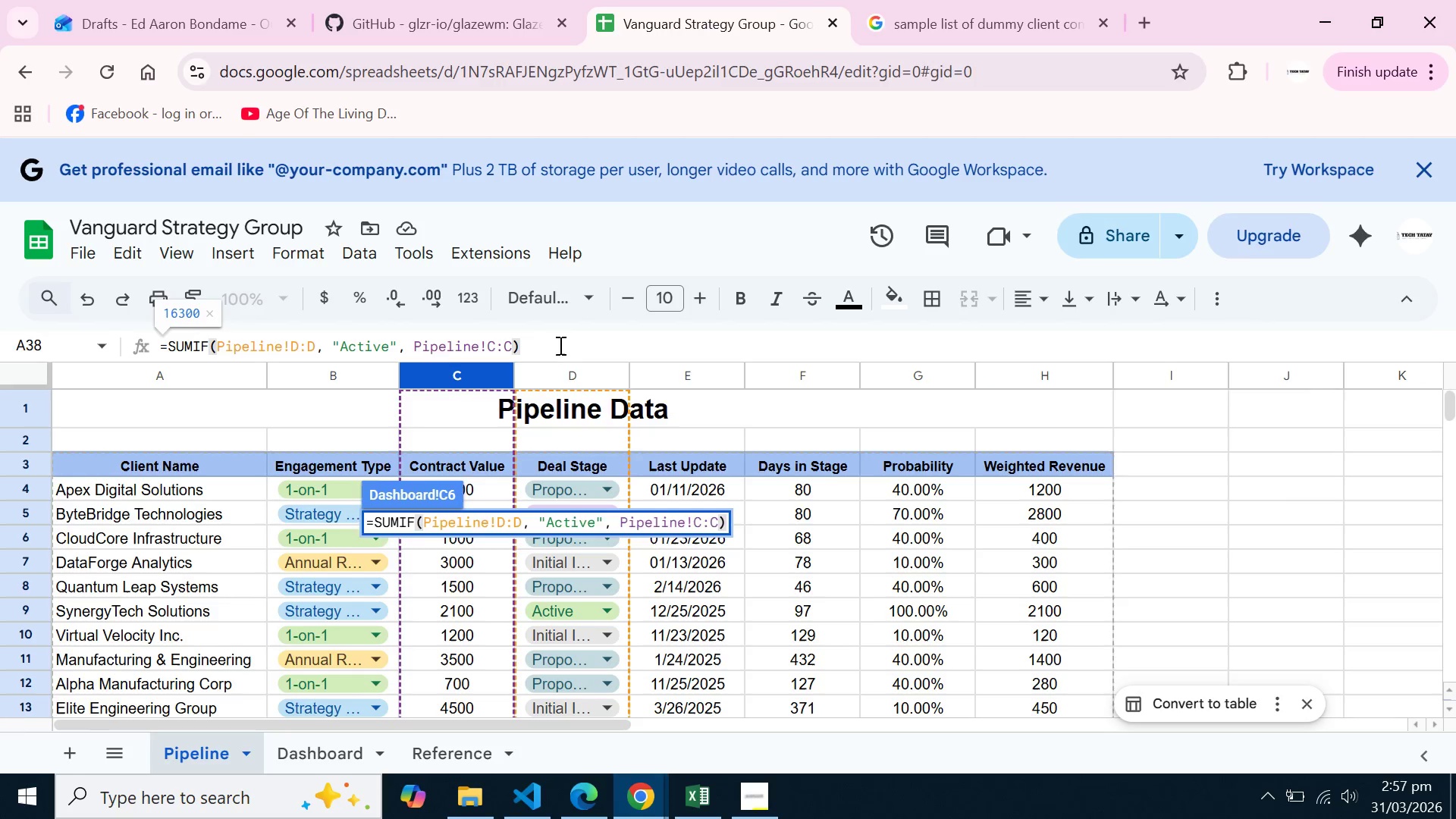 
key(Enter)
 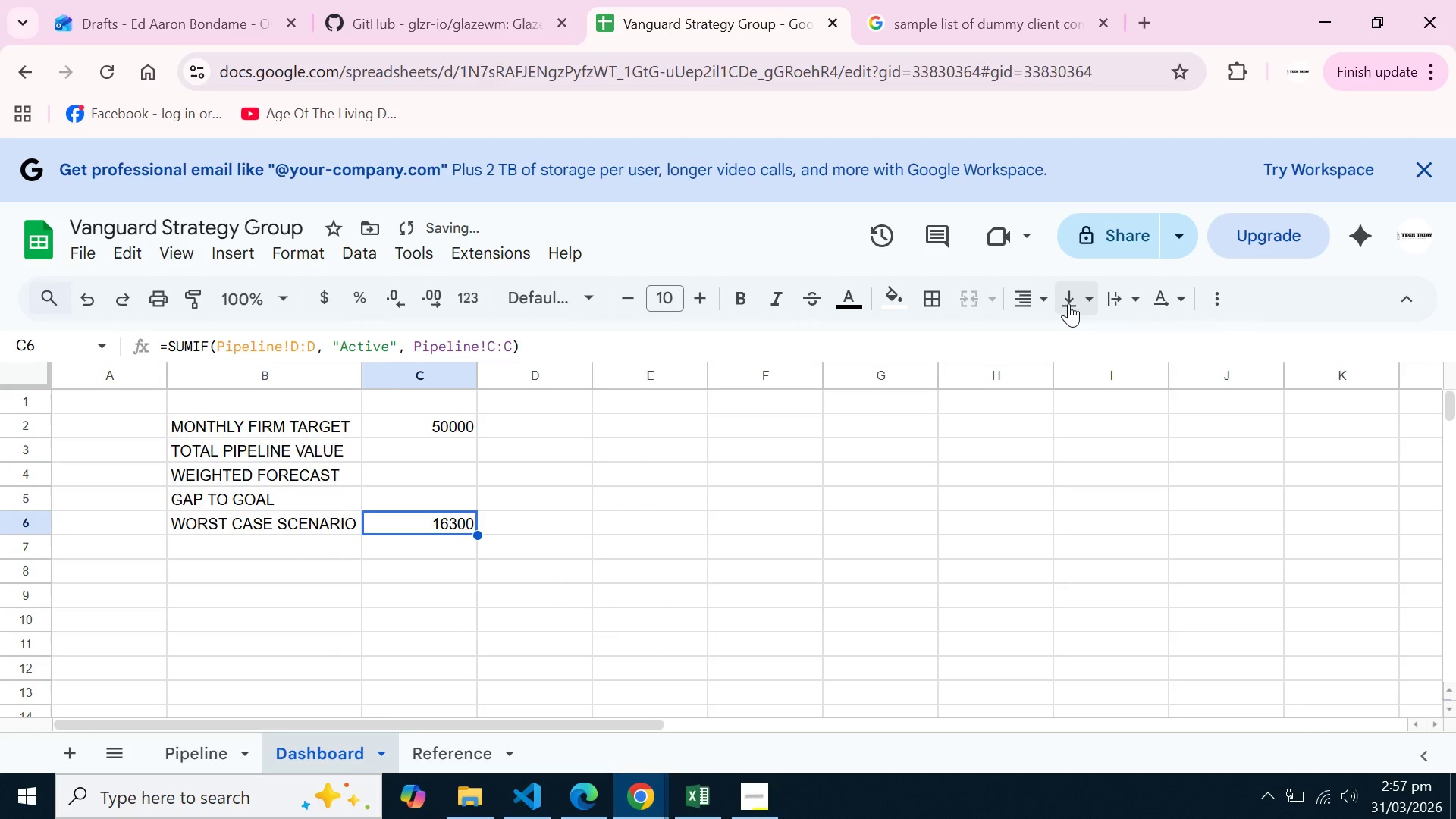 
left_click([516, 520])
 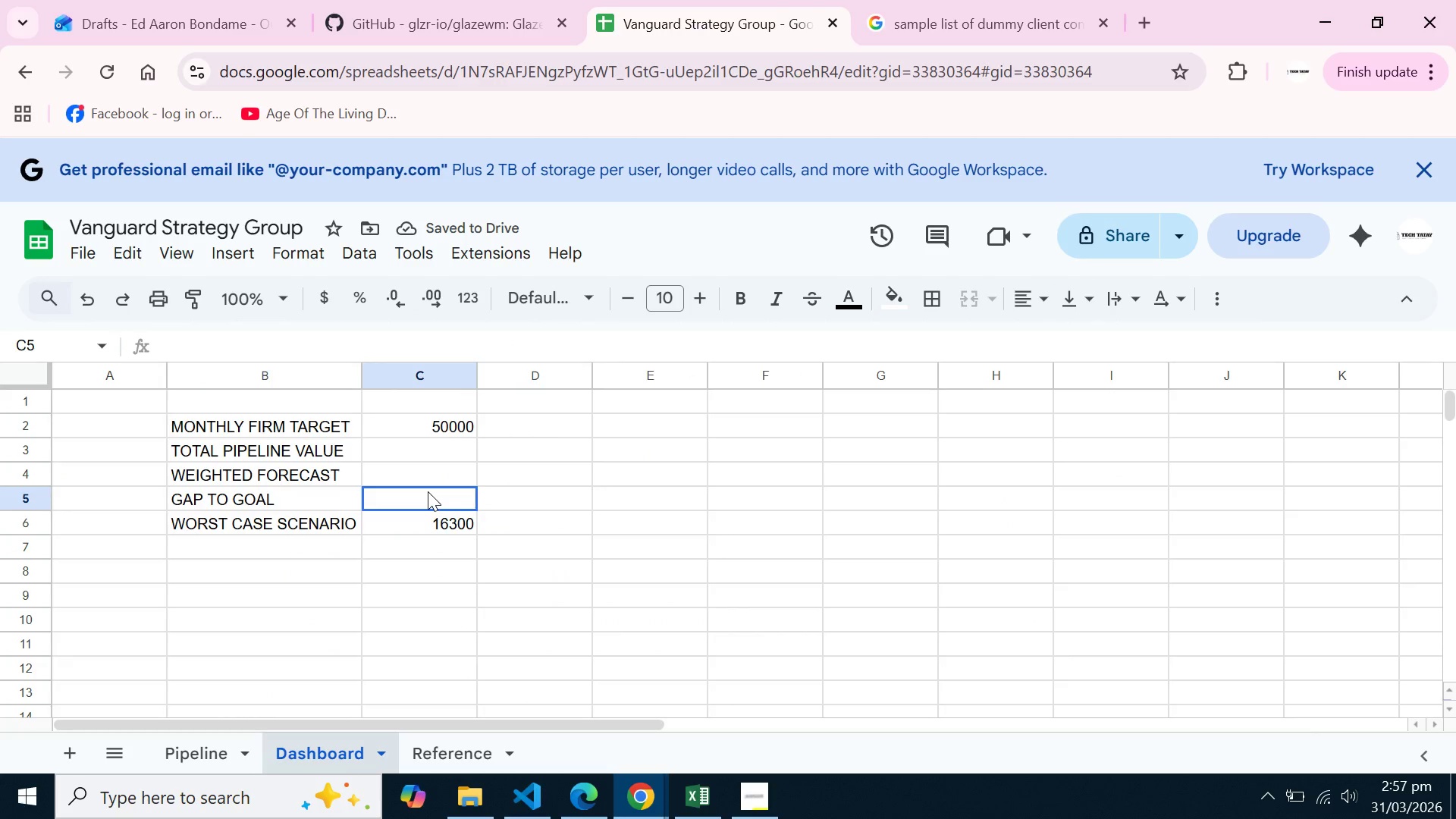 
left_click([428, 491])
 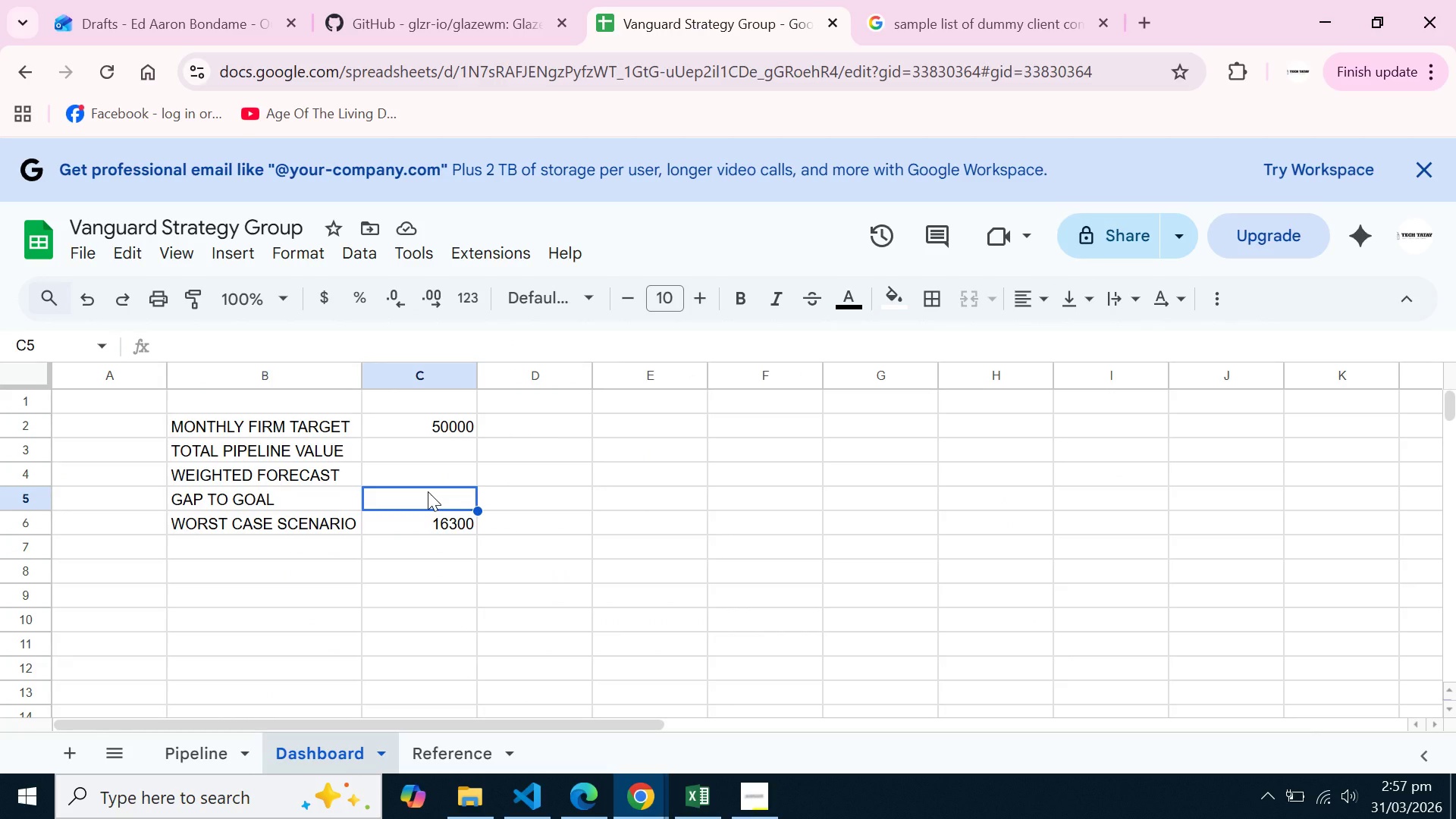 
wait(5.31)
 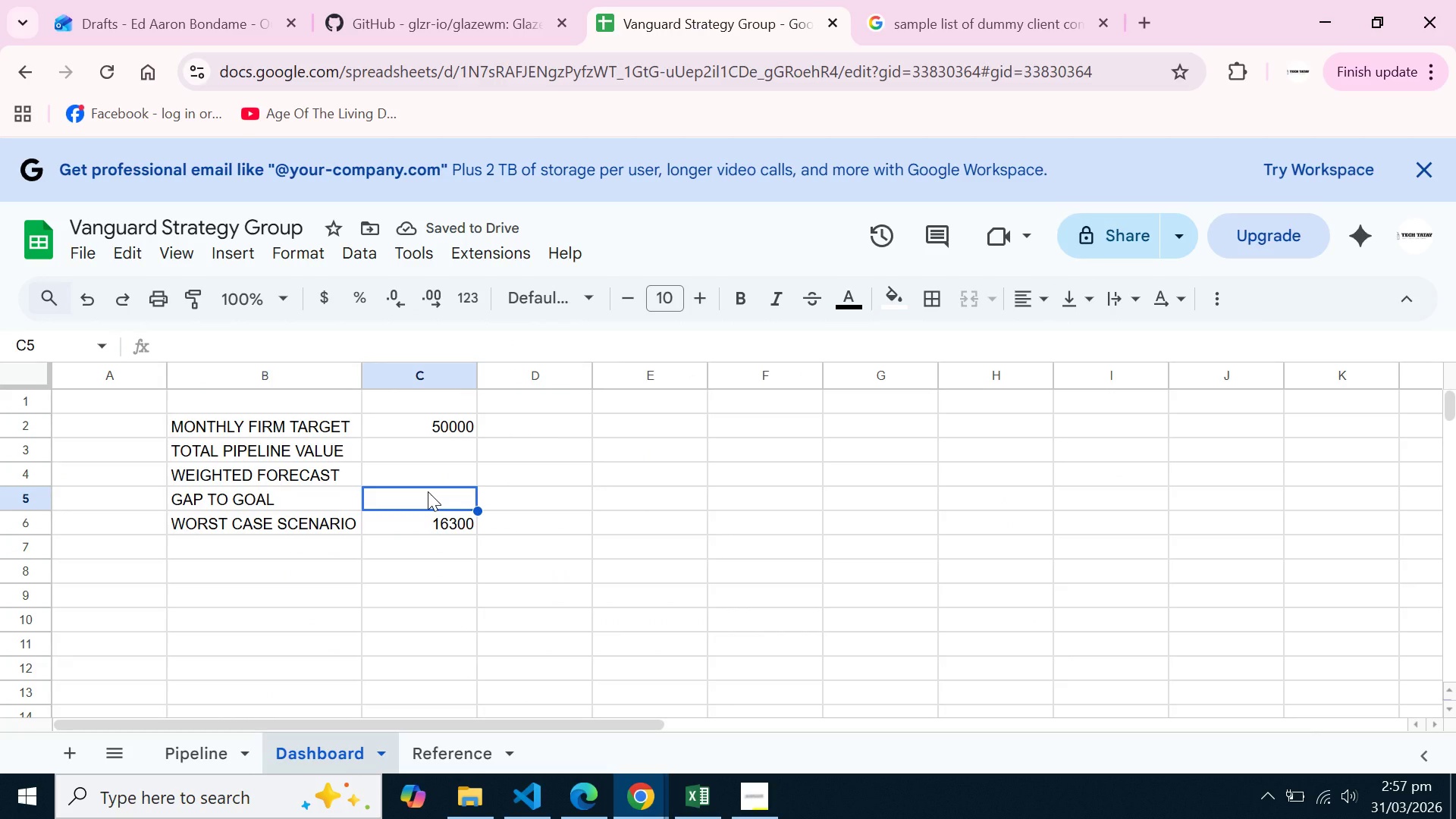 
left_click([420, 441])
 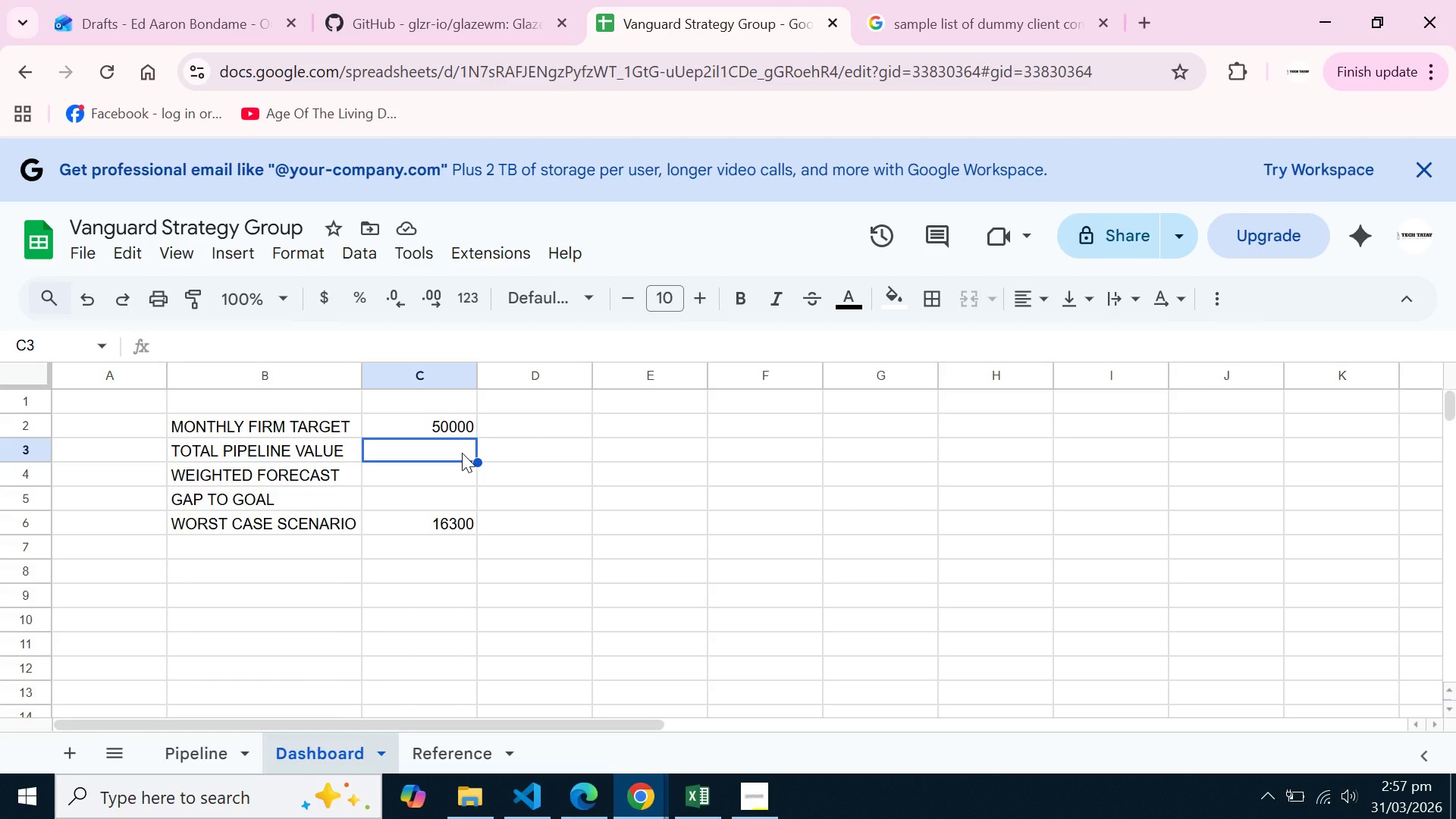 
wait(5.52)
 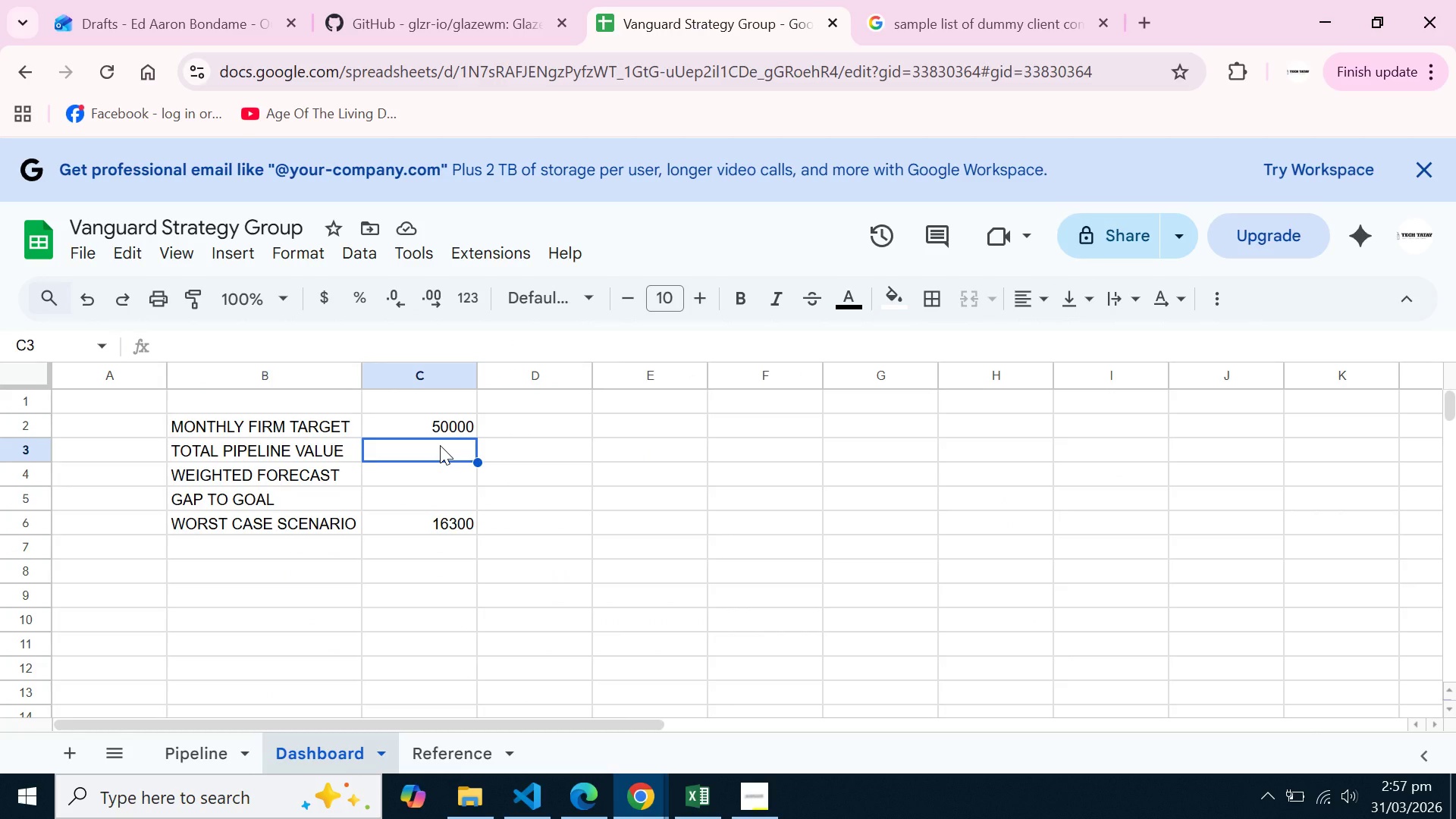 
type(=sum()
 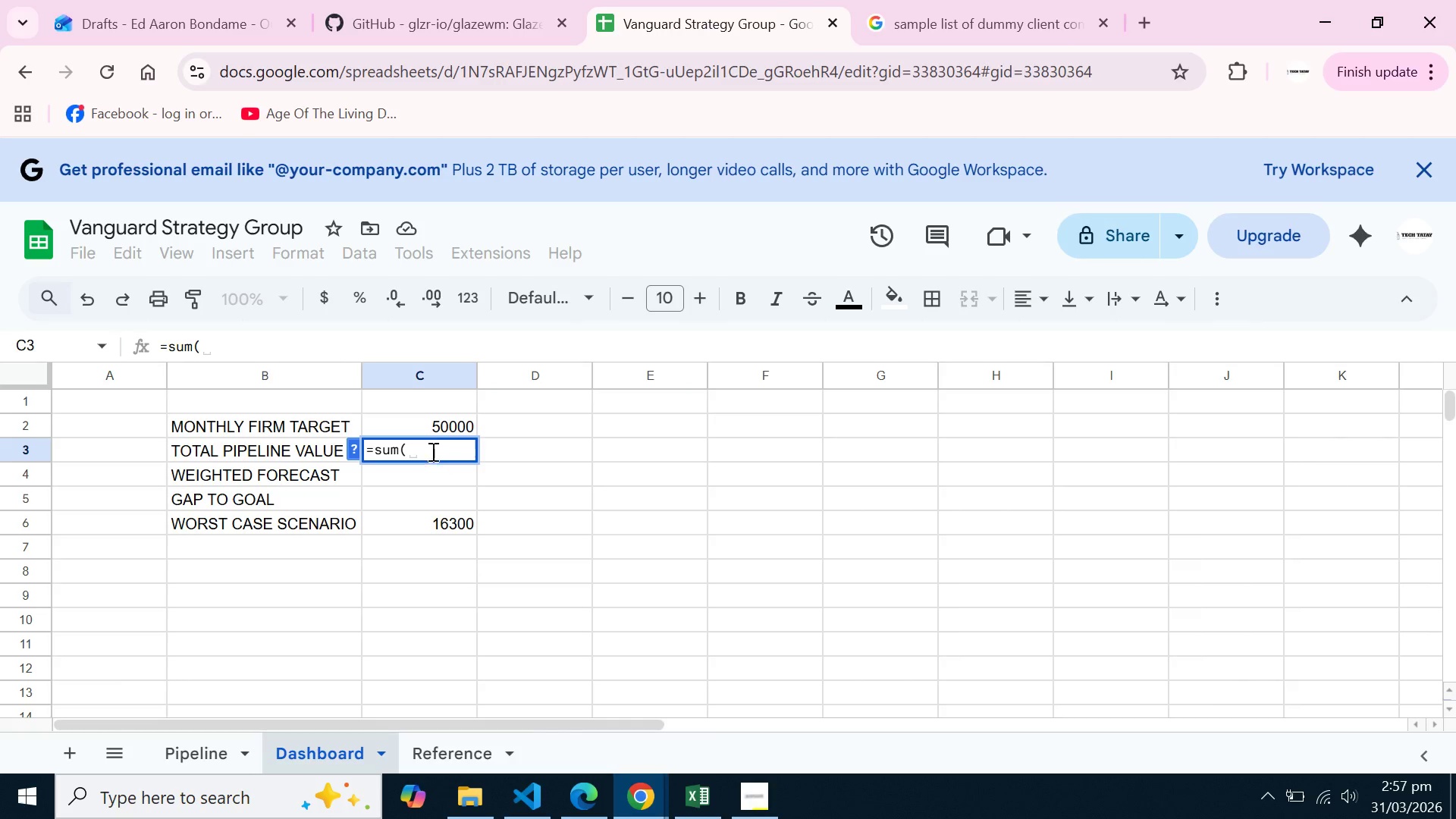 
left_click([175, 748])
 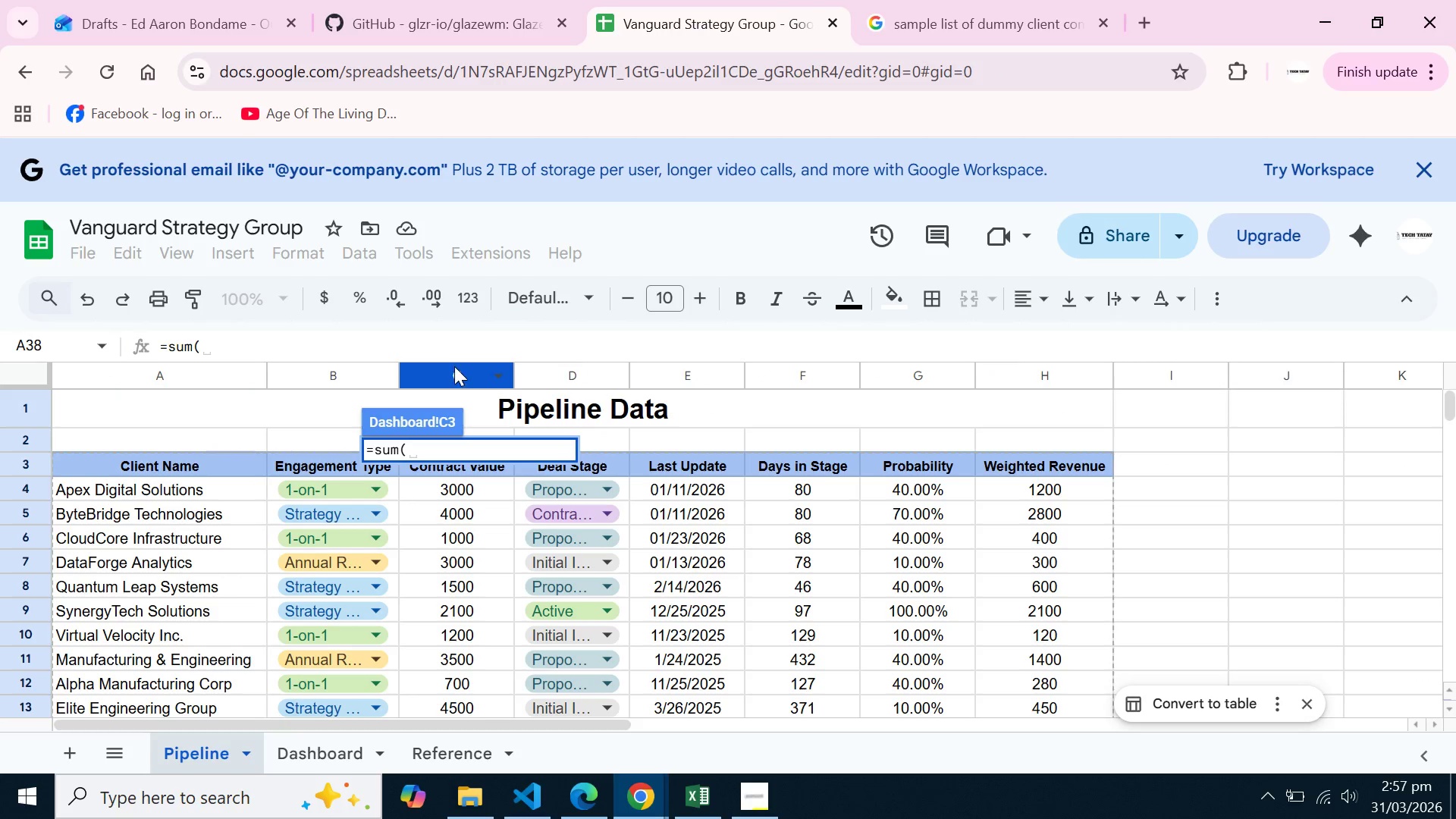 
left_click([454, 366])
 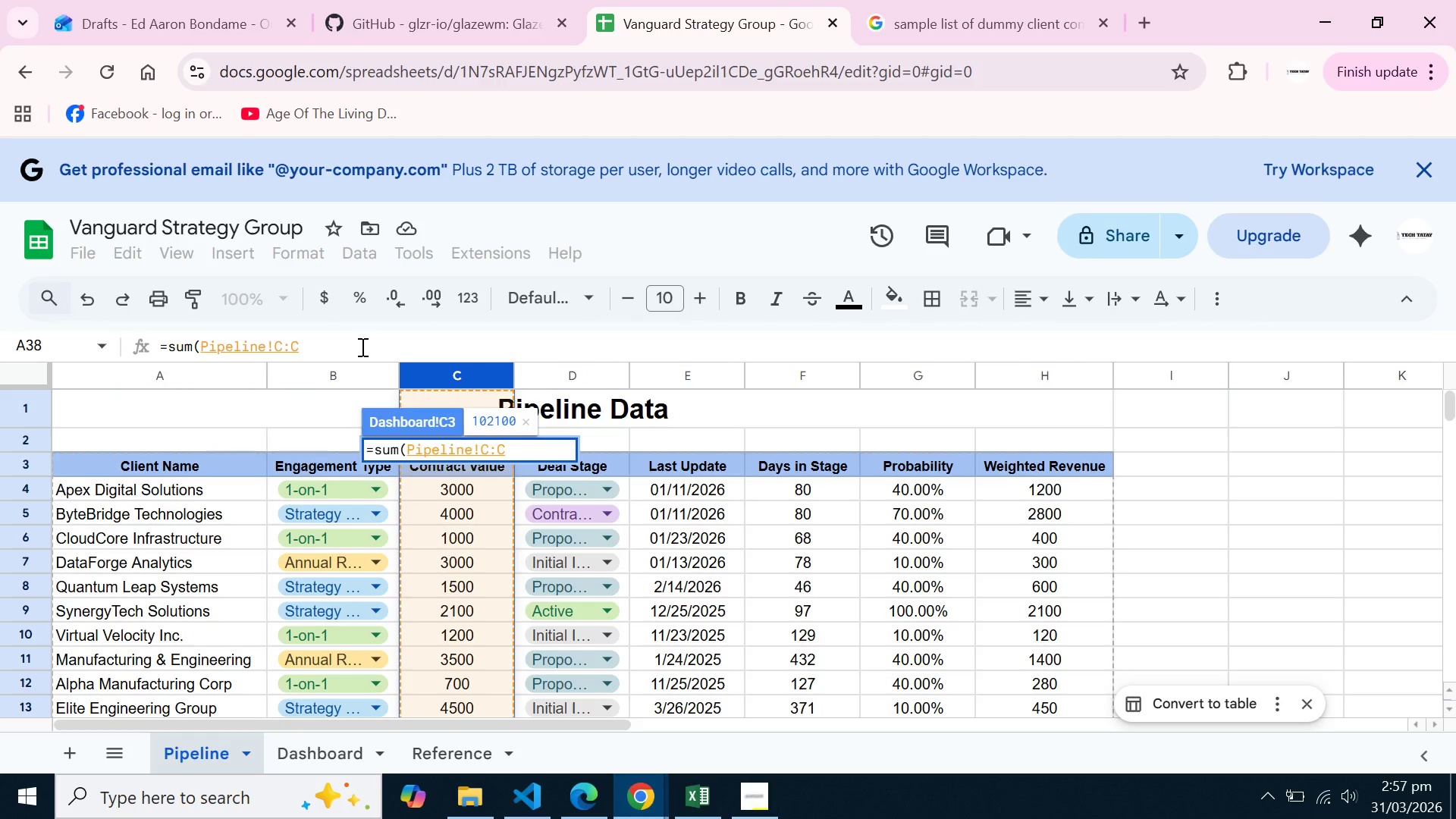 
left_click([361, 347])
 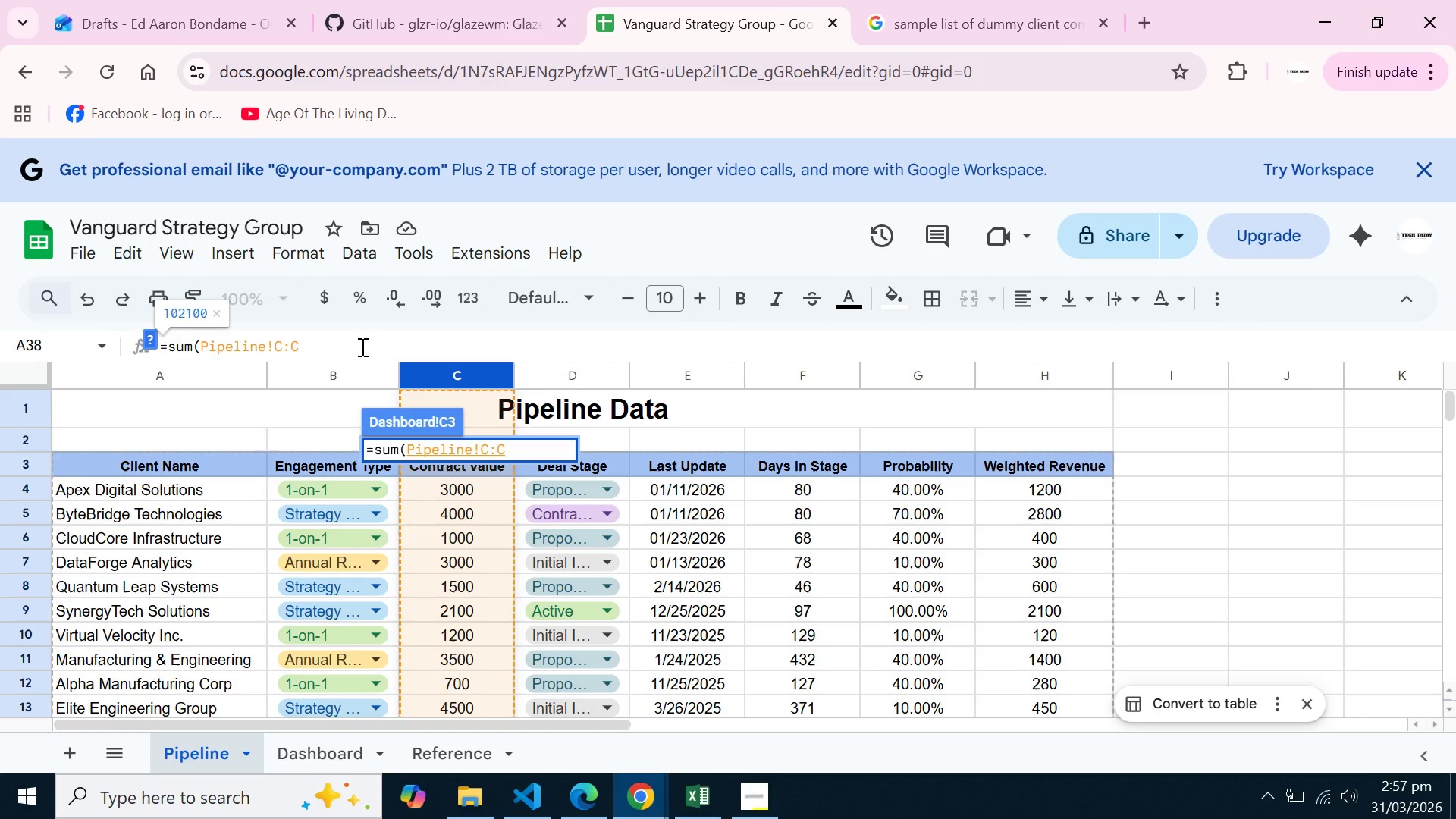 
key(Shift+0)
 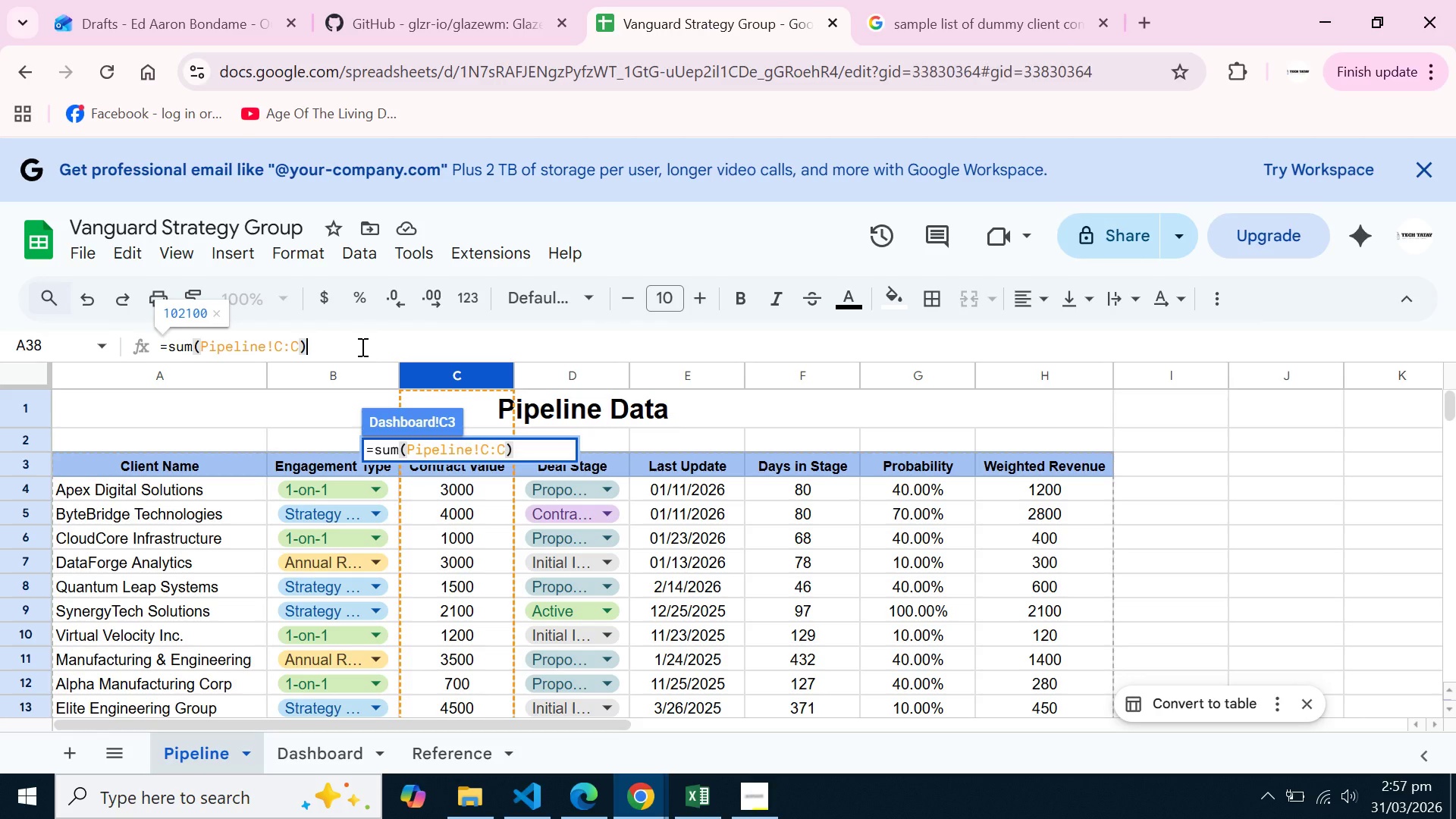 
key(Enter)
 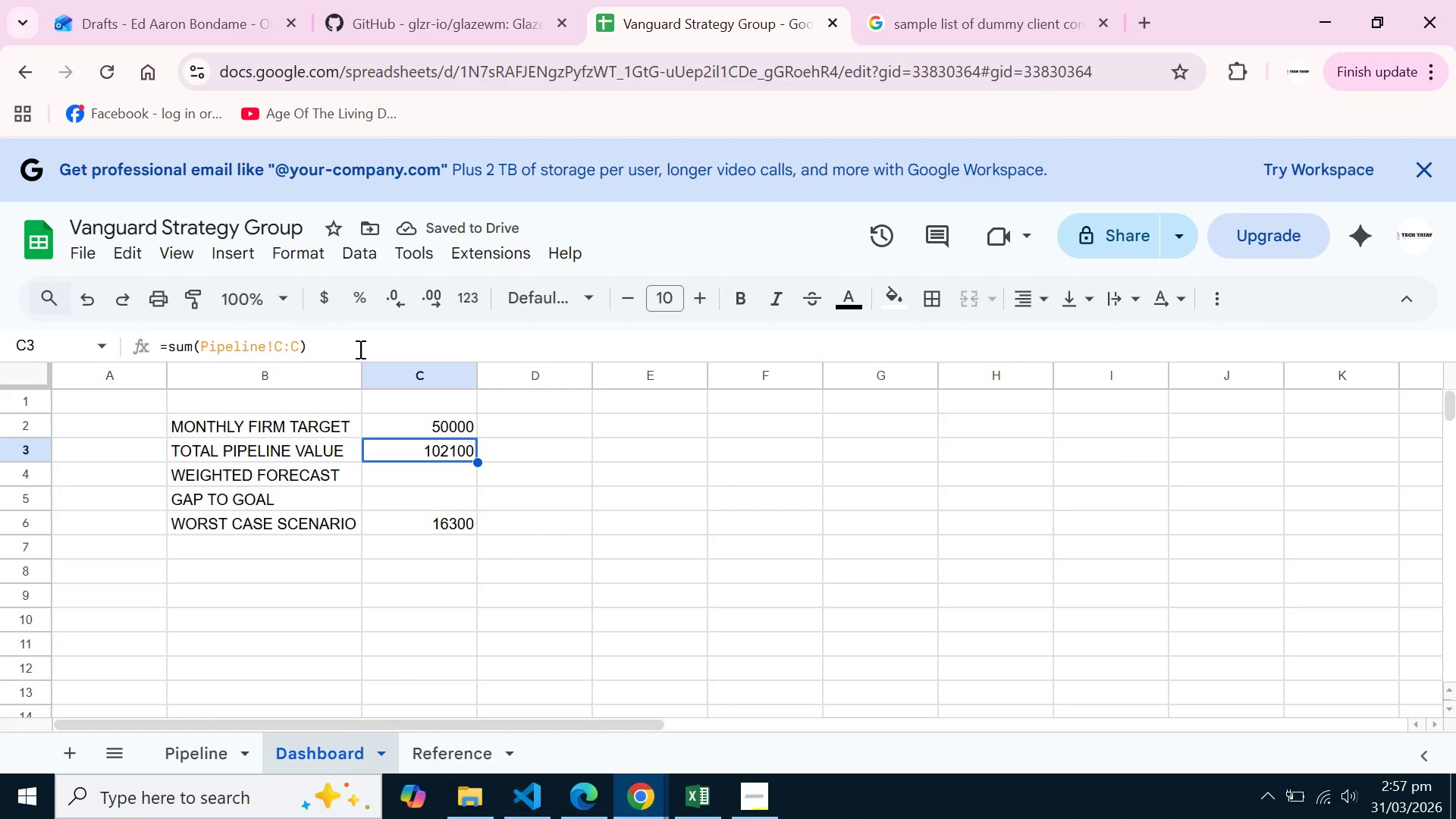 
wait(6.78)
 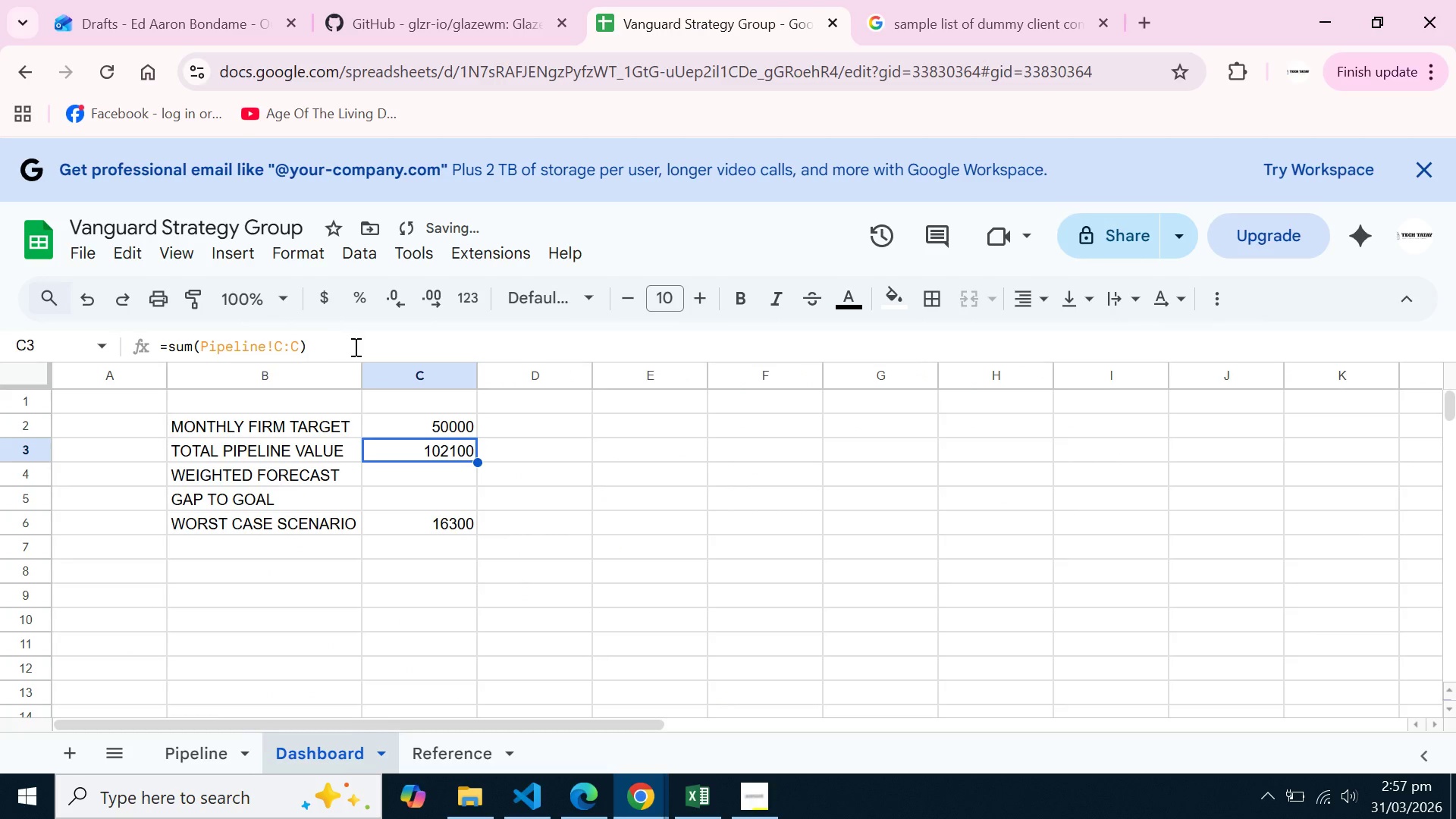 
left_click([429, 479])
 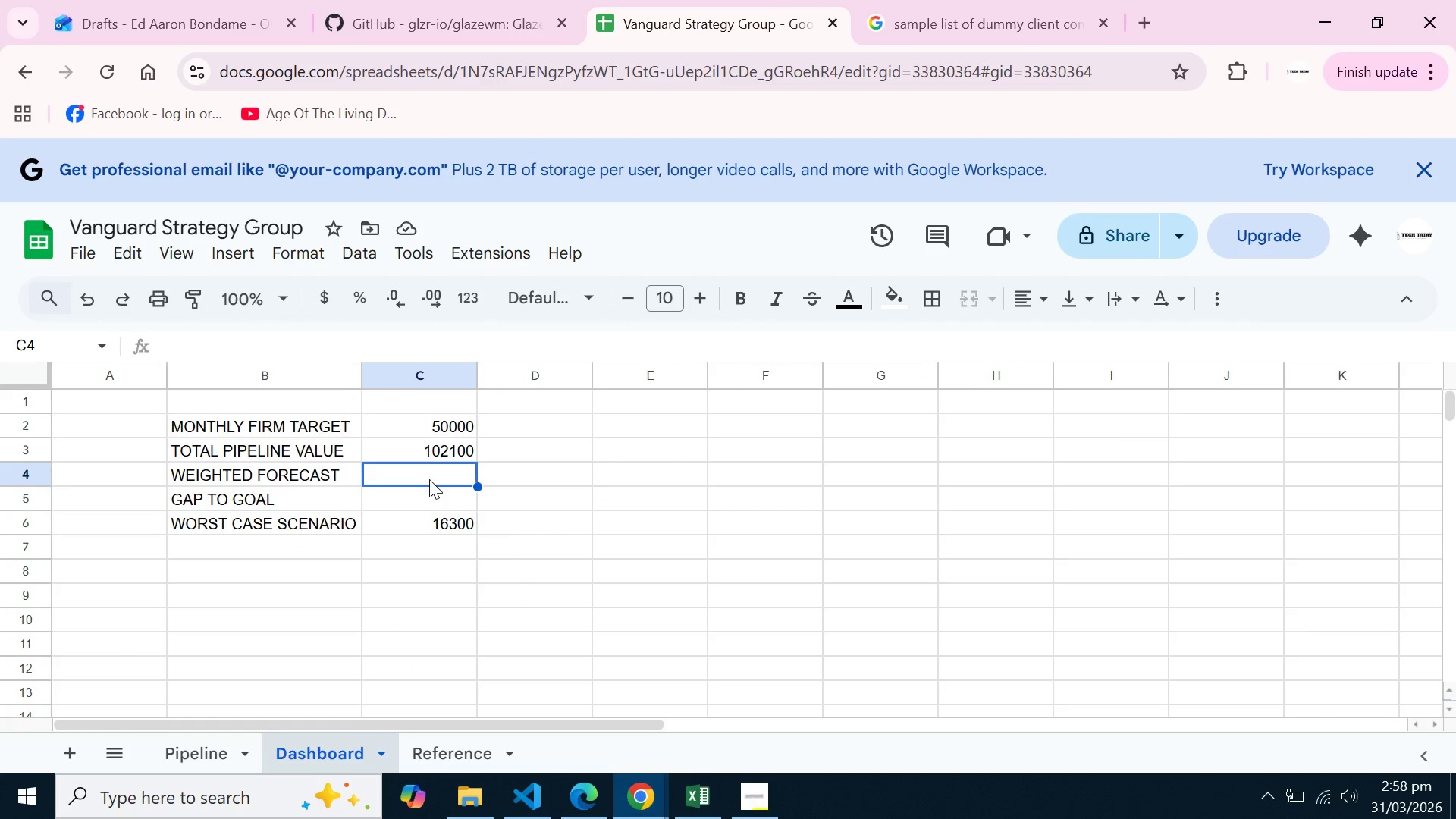 
type(=sum()
 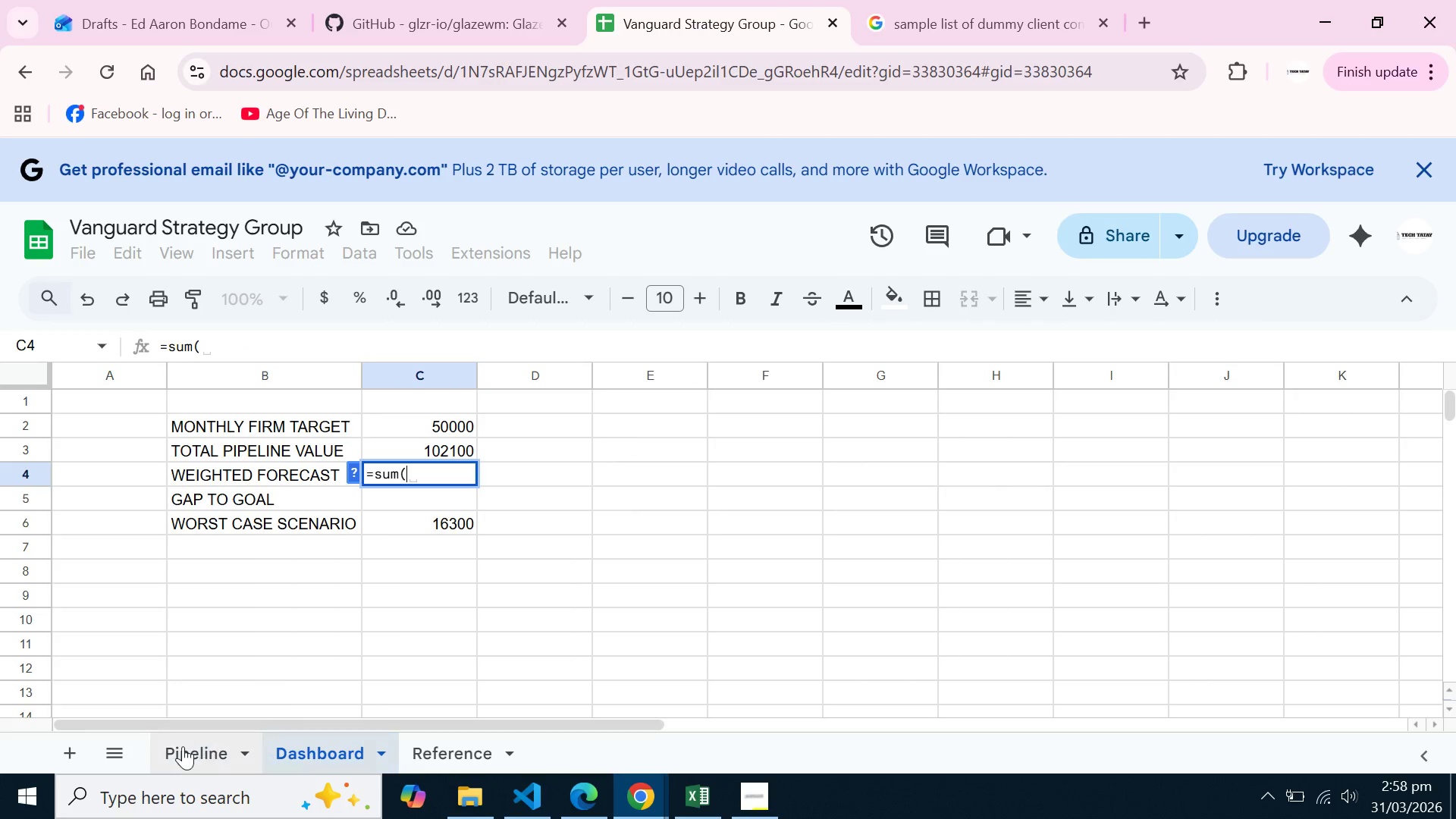 
left_click([180, 748])
 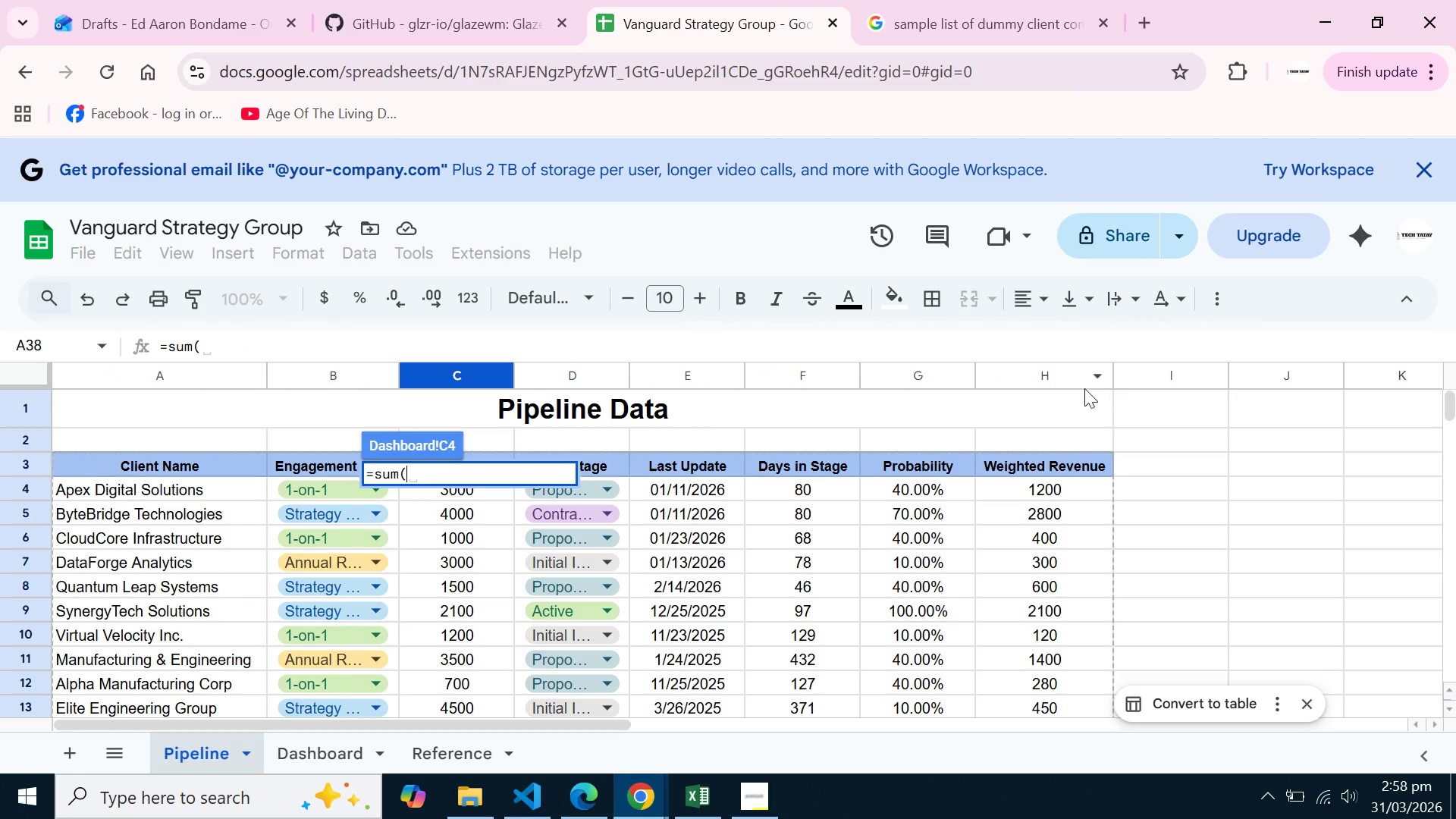 
left_click([1053, 377])
 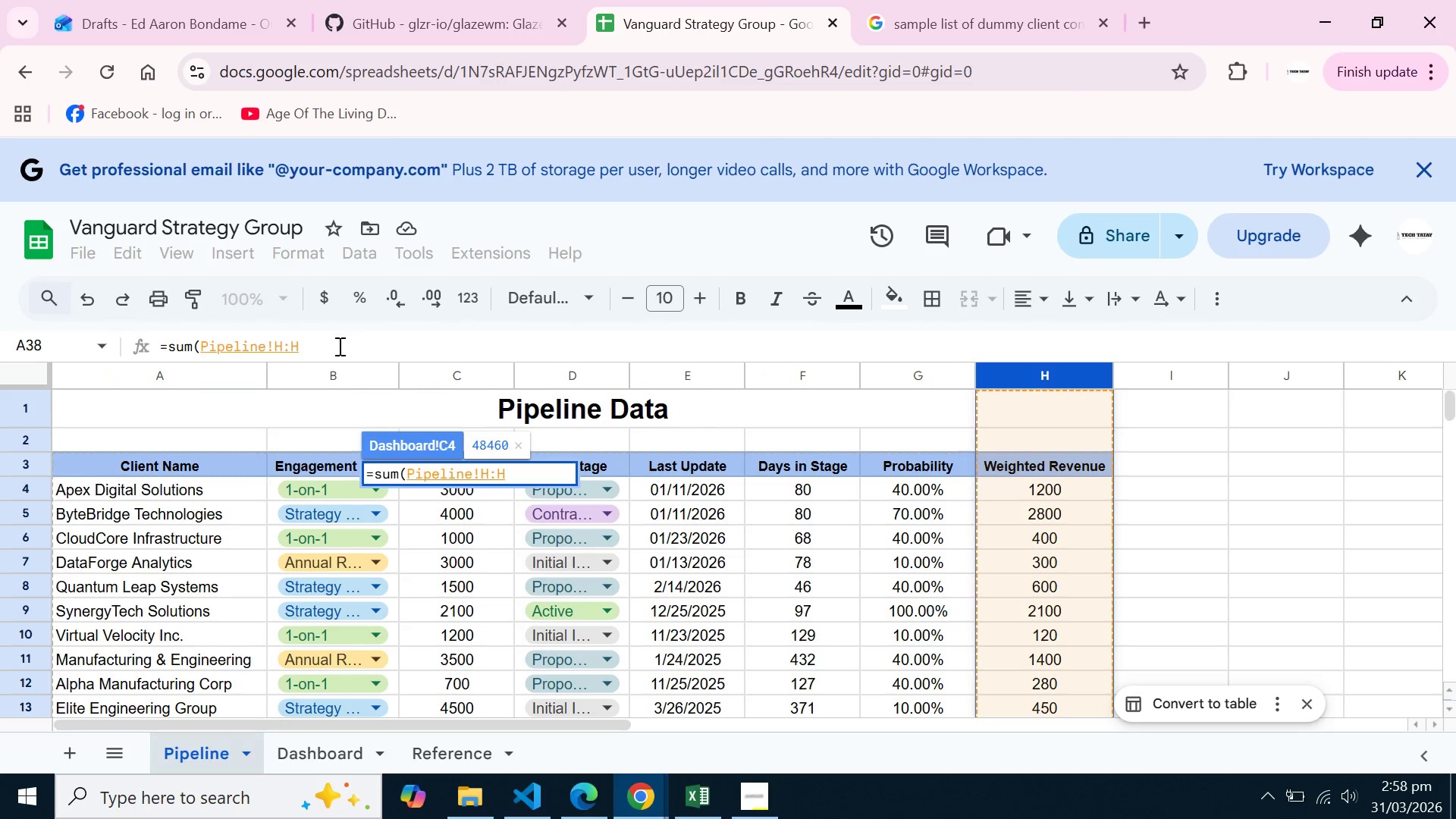 
left_click([338, 346])
 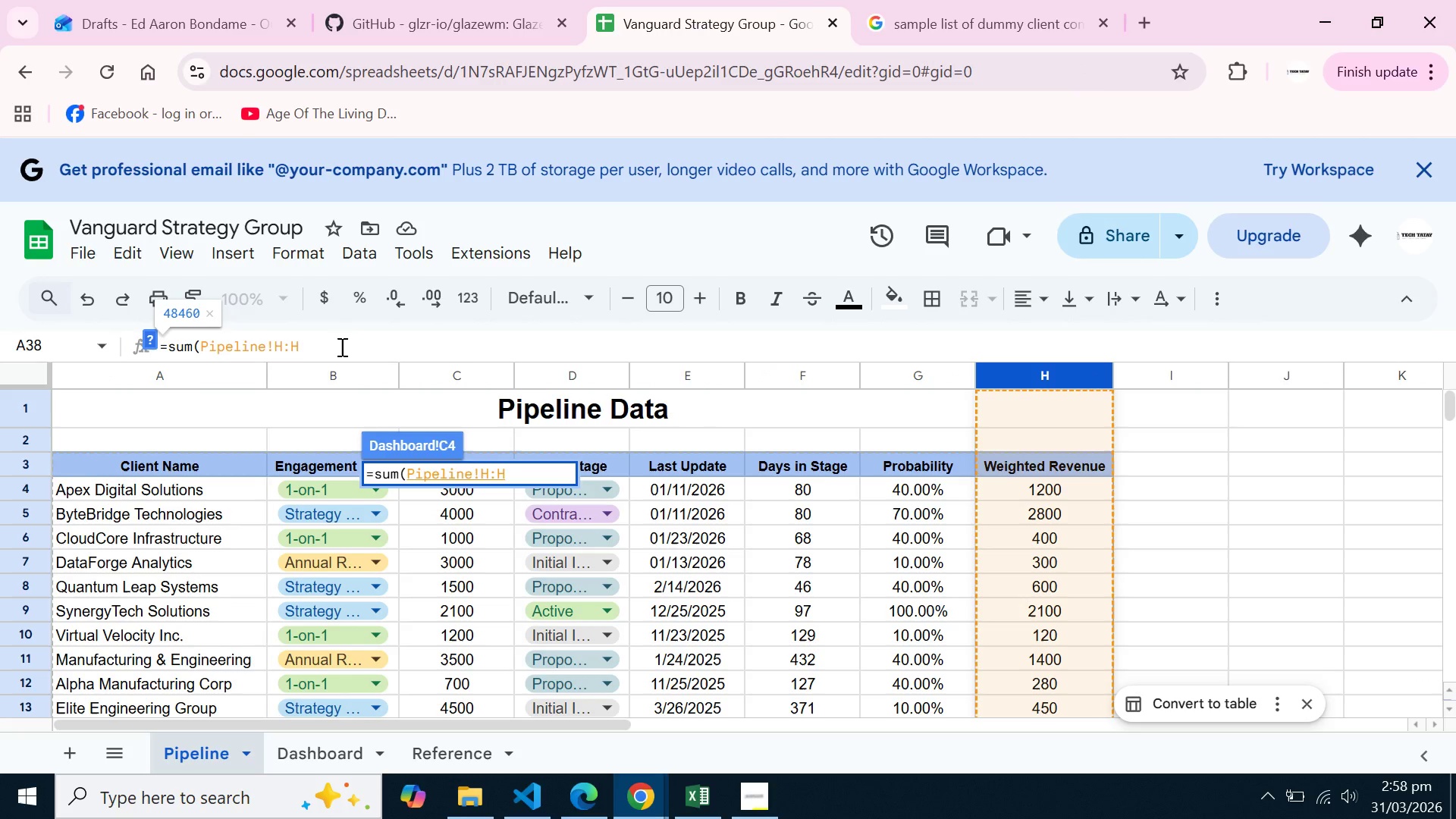 
key(Shift+0)
 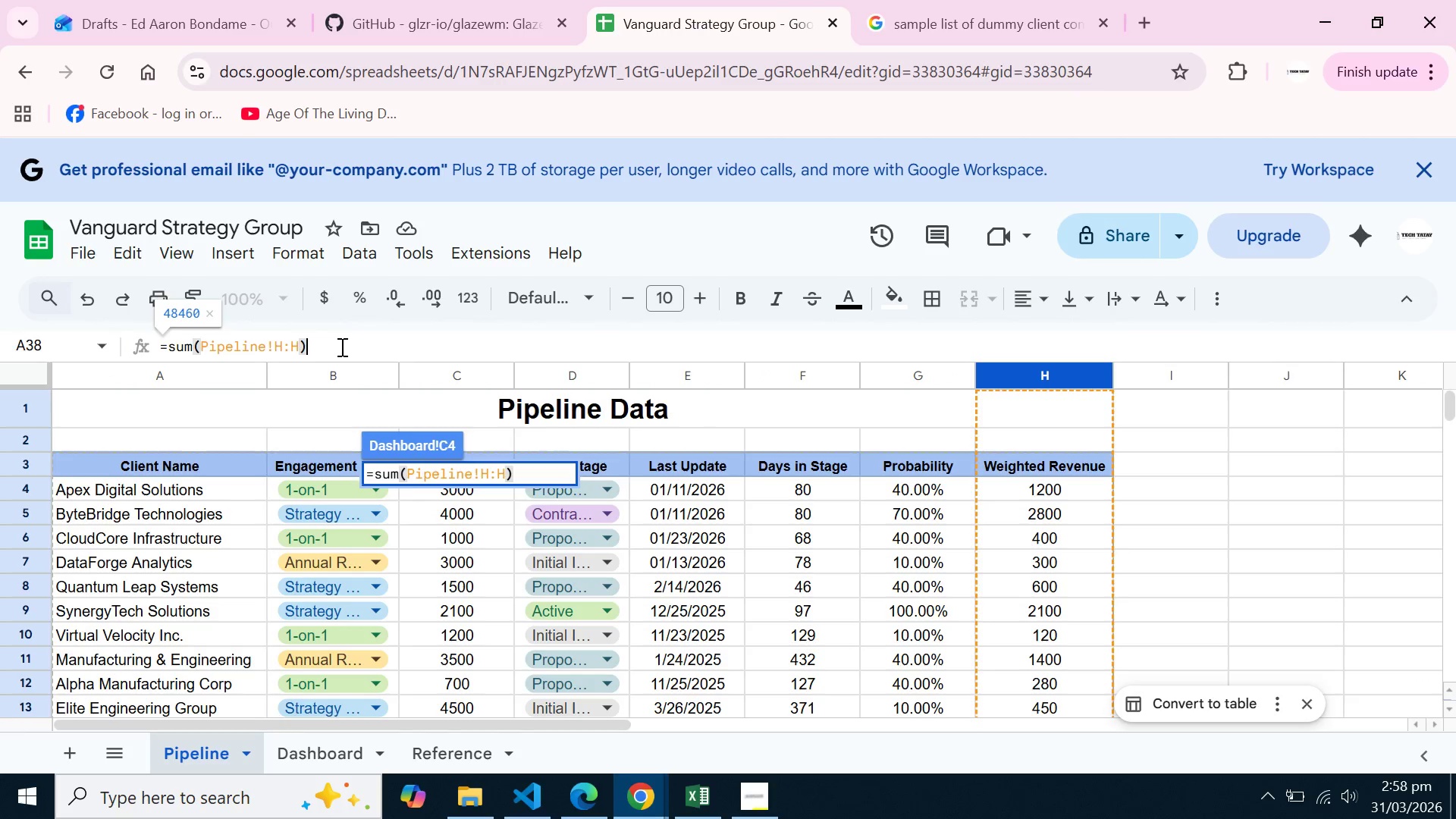 
key(Enter)
 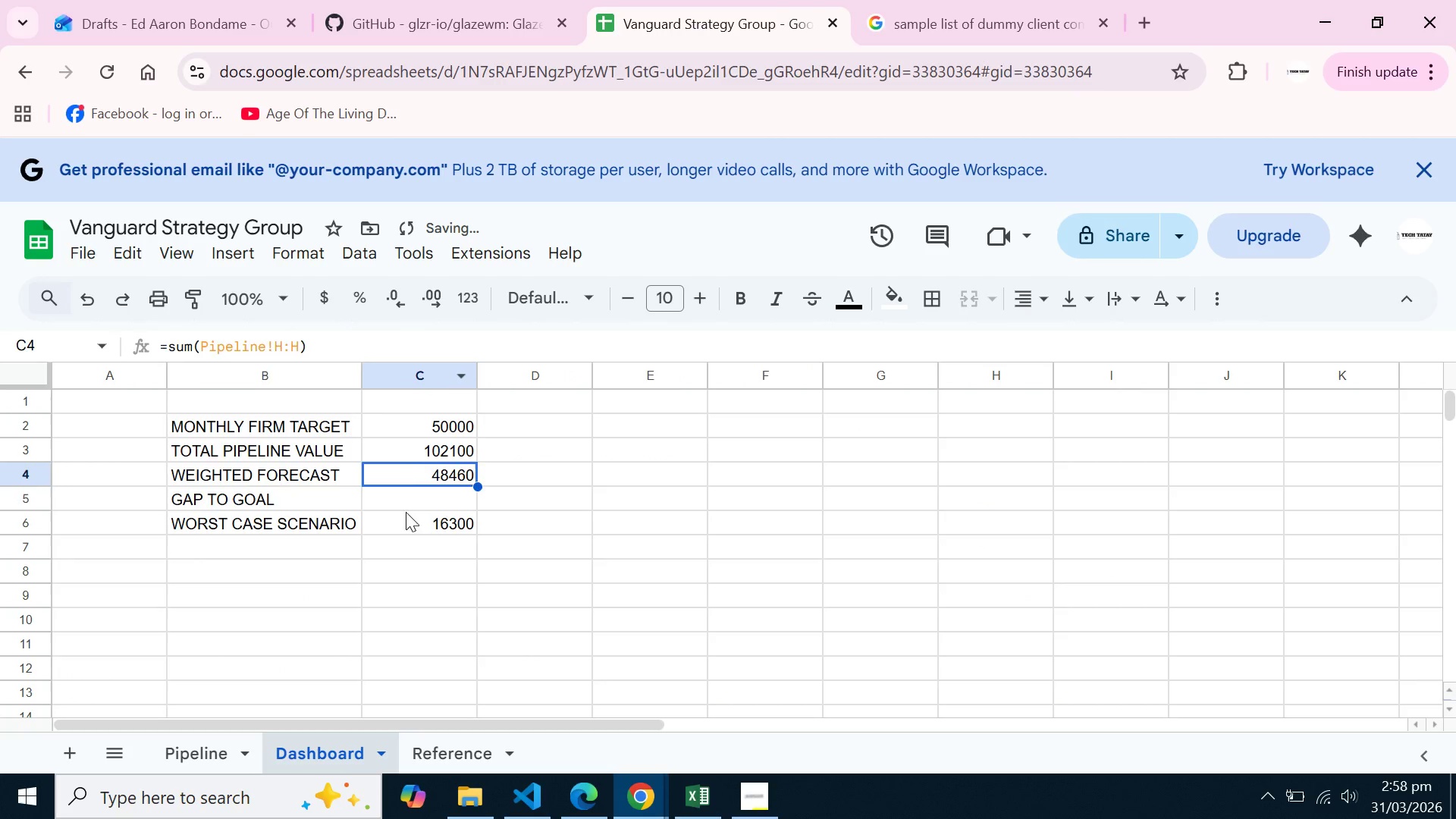 
left_click([406, 494])
 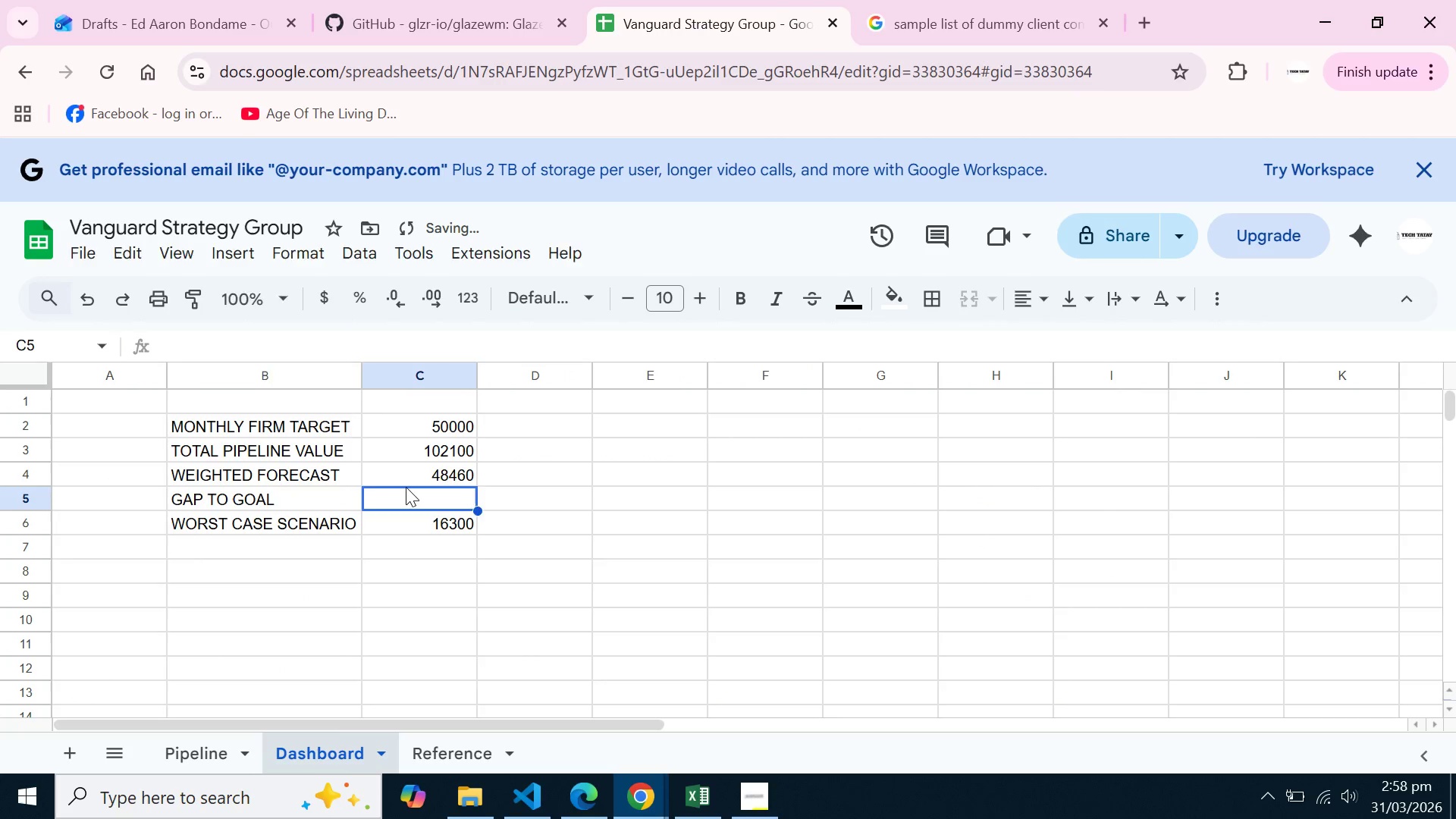 
key(Equal)
 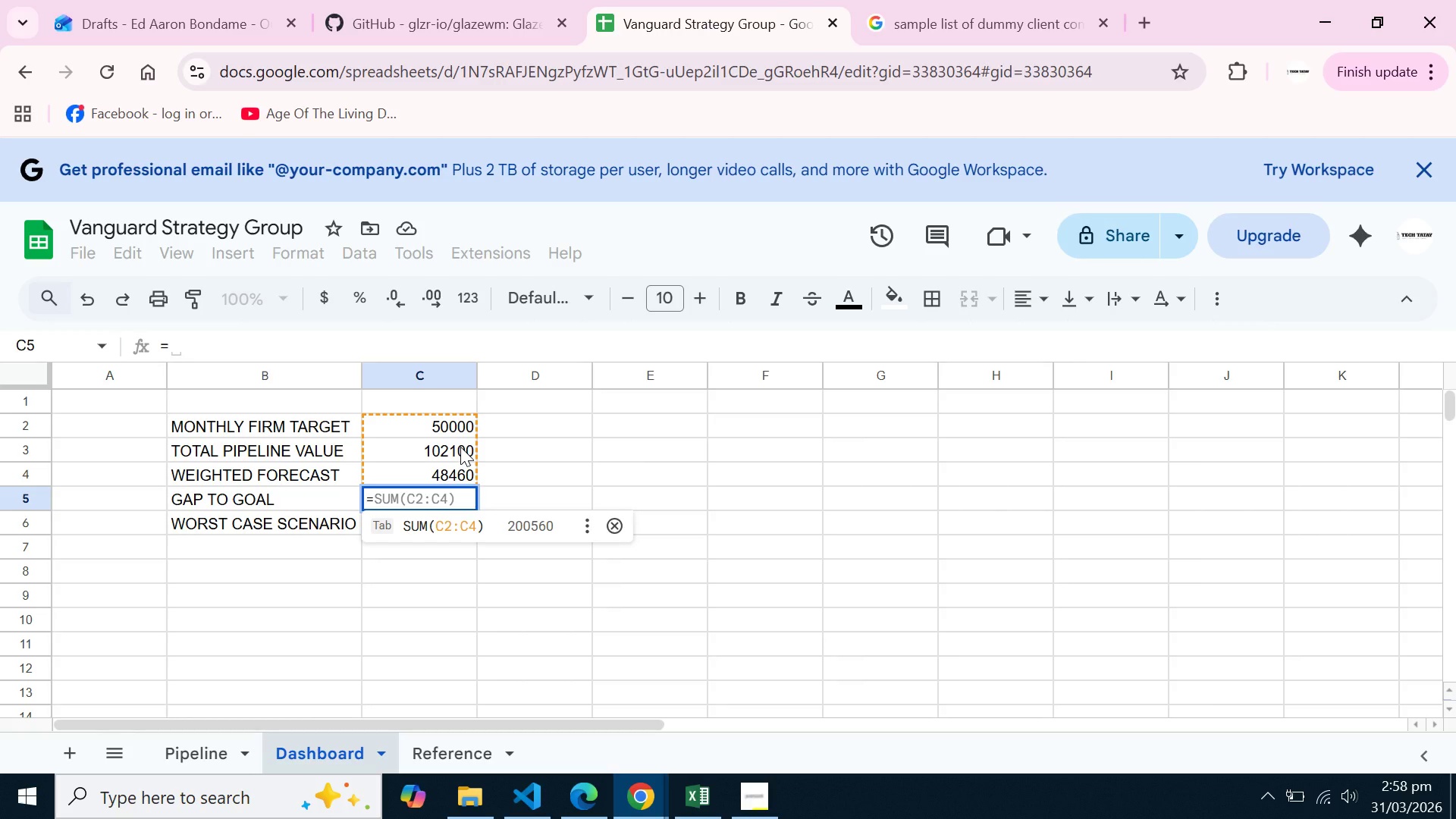 
wait(6.66)
 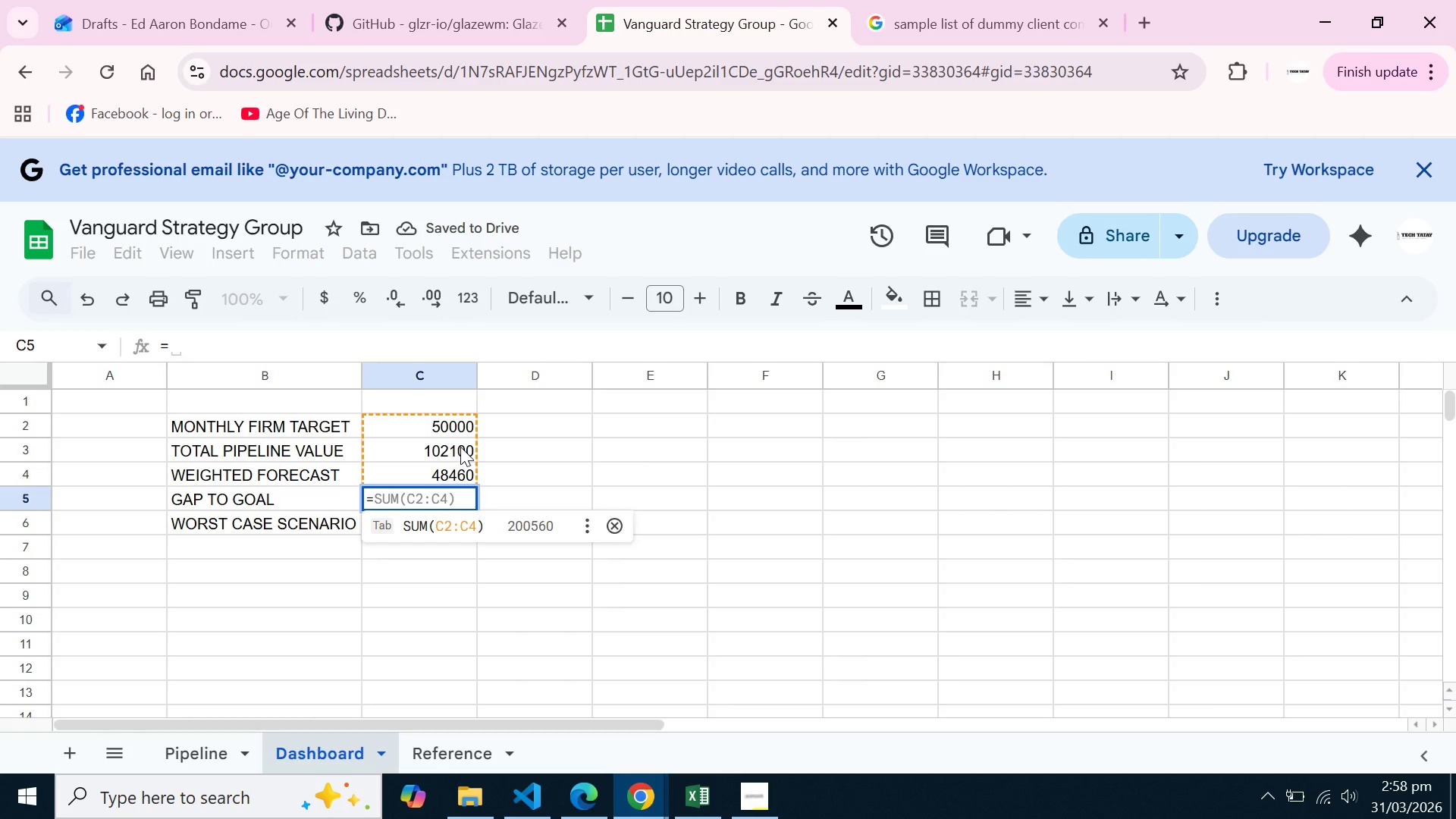 
left_click([460, 447])
 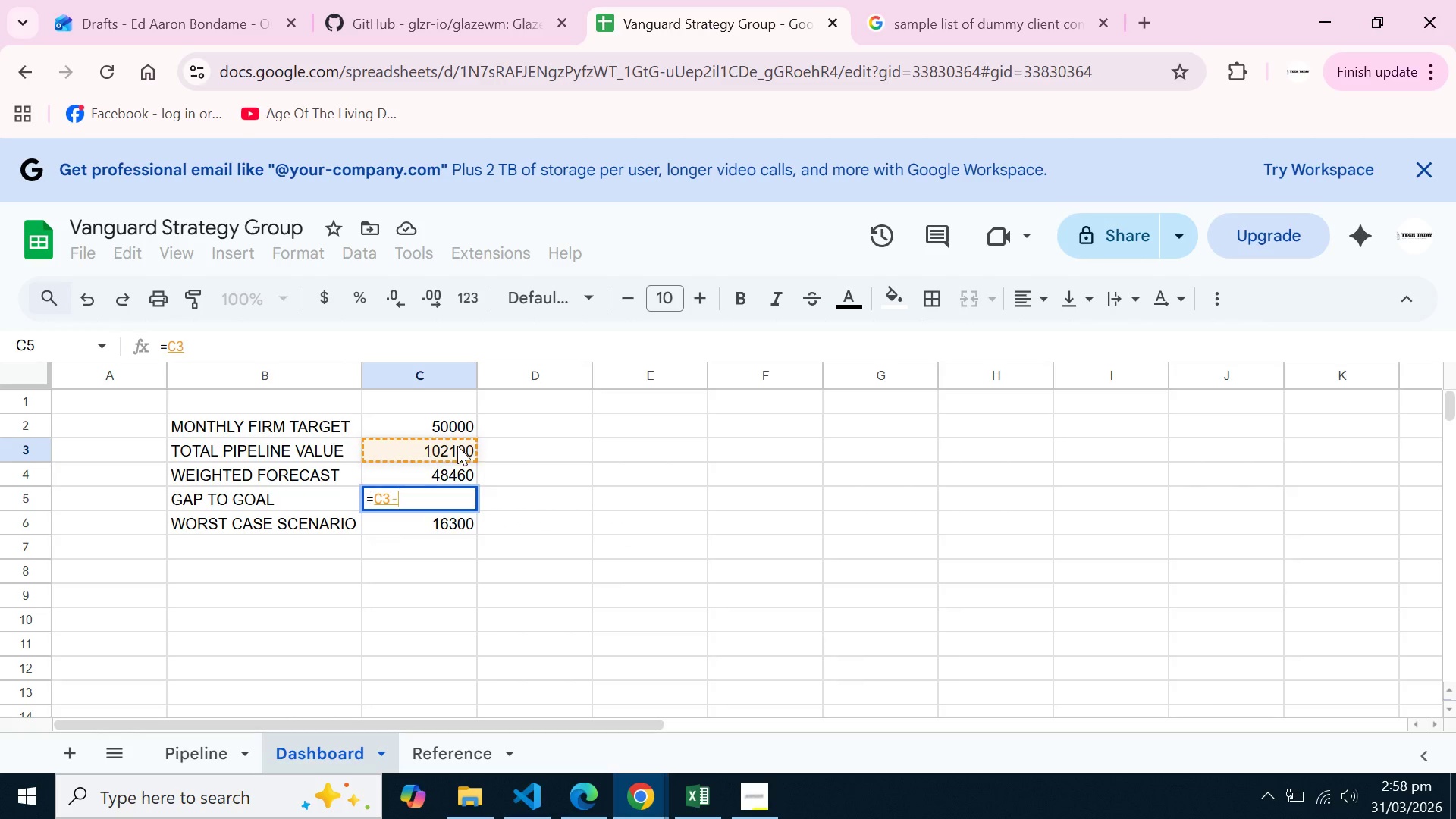 
key(Minus)
 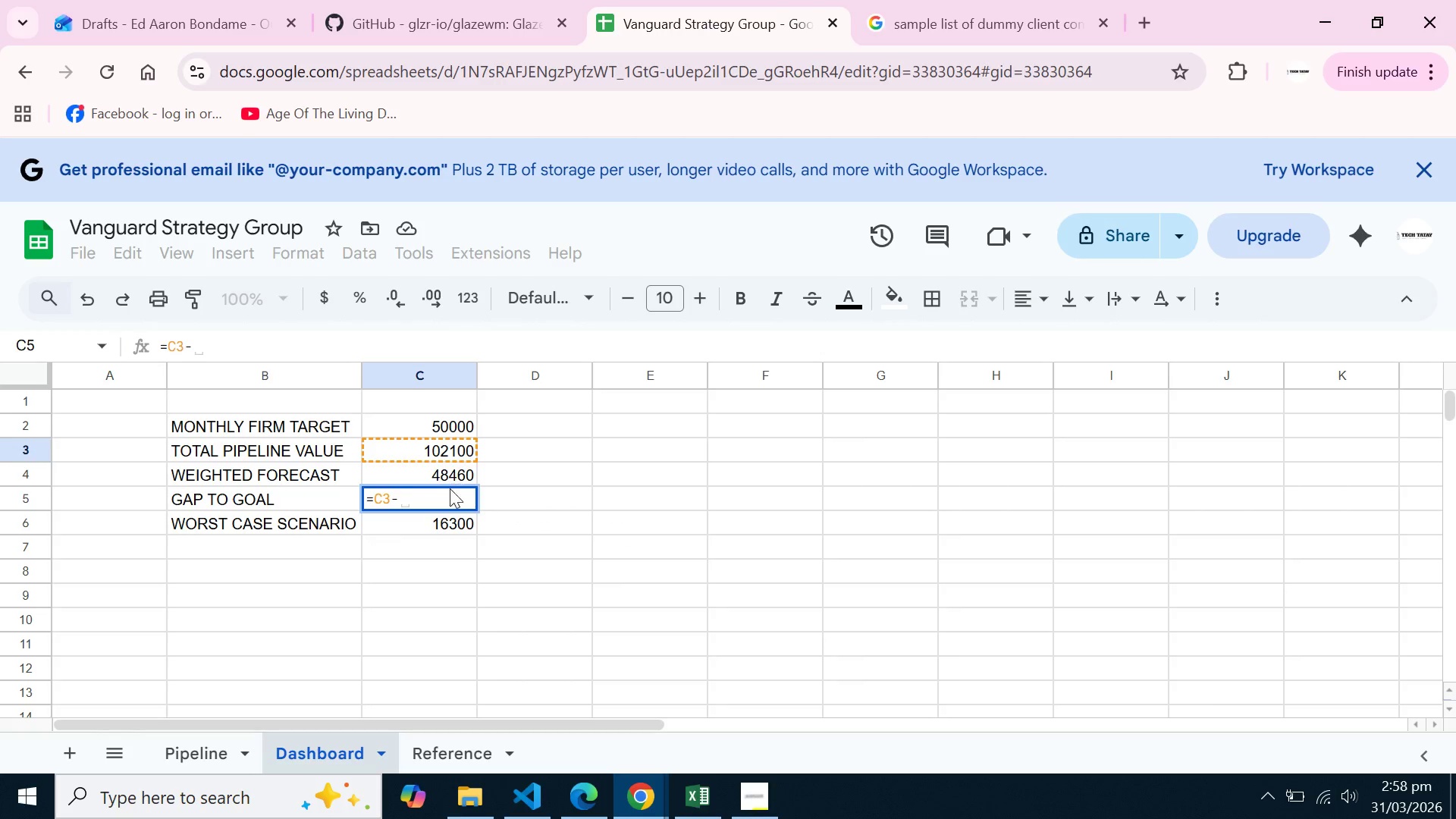 
left_click([446, 483])
 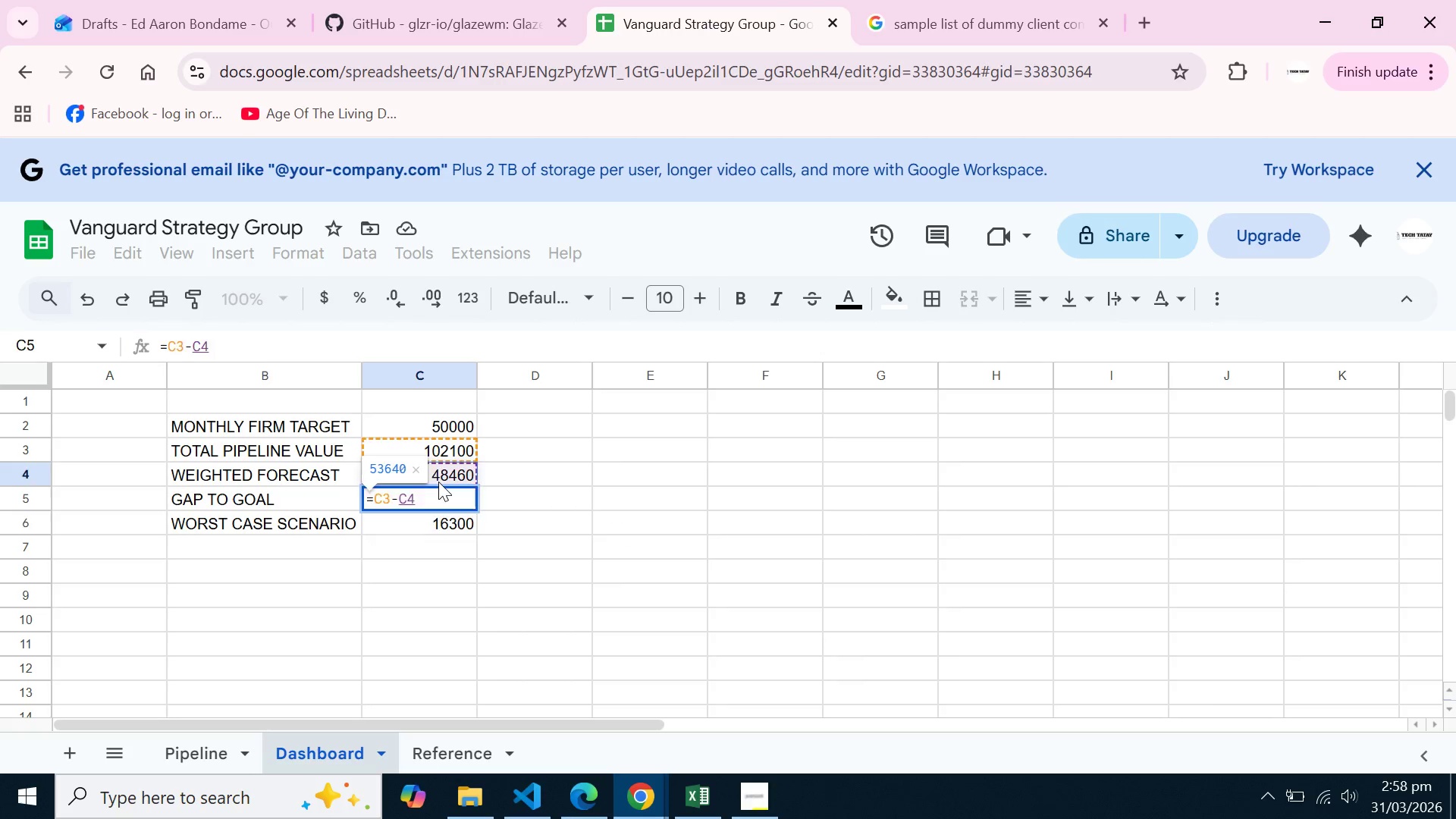 
key(Enter)
 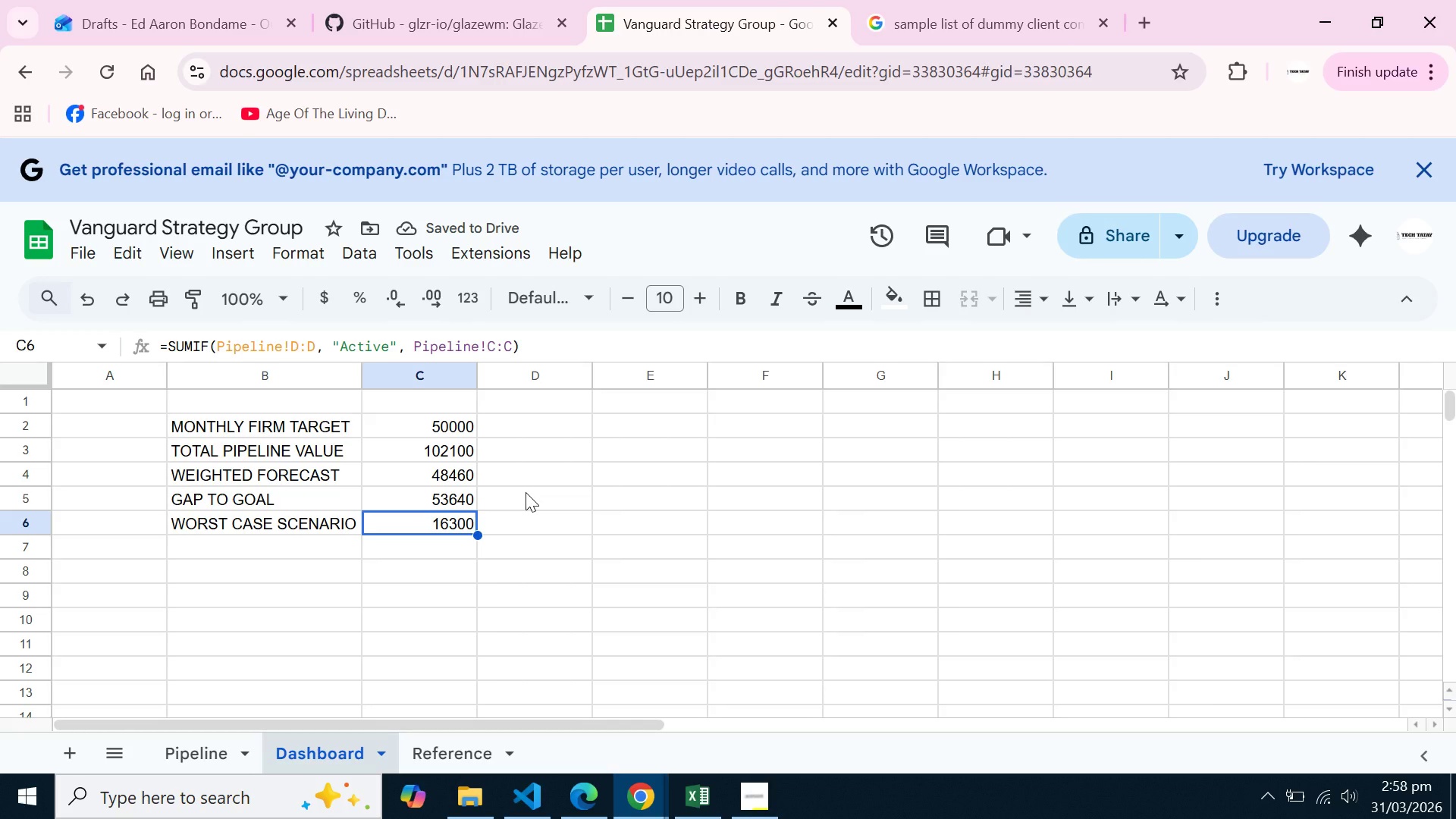 
wait(6.2)
 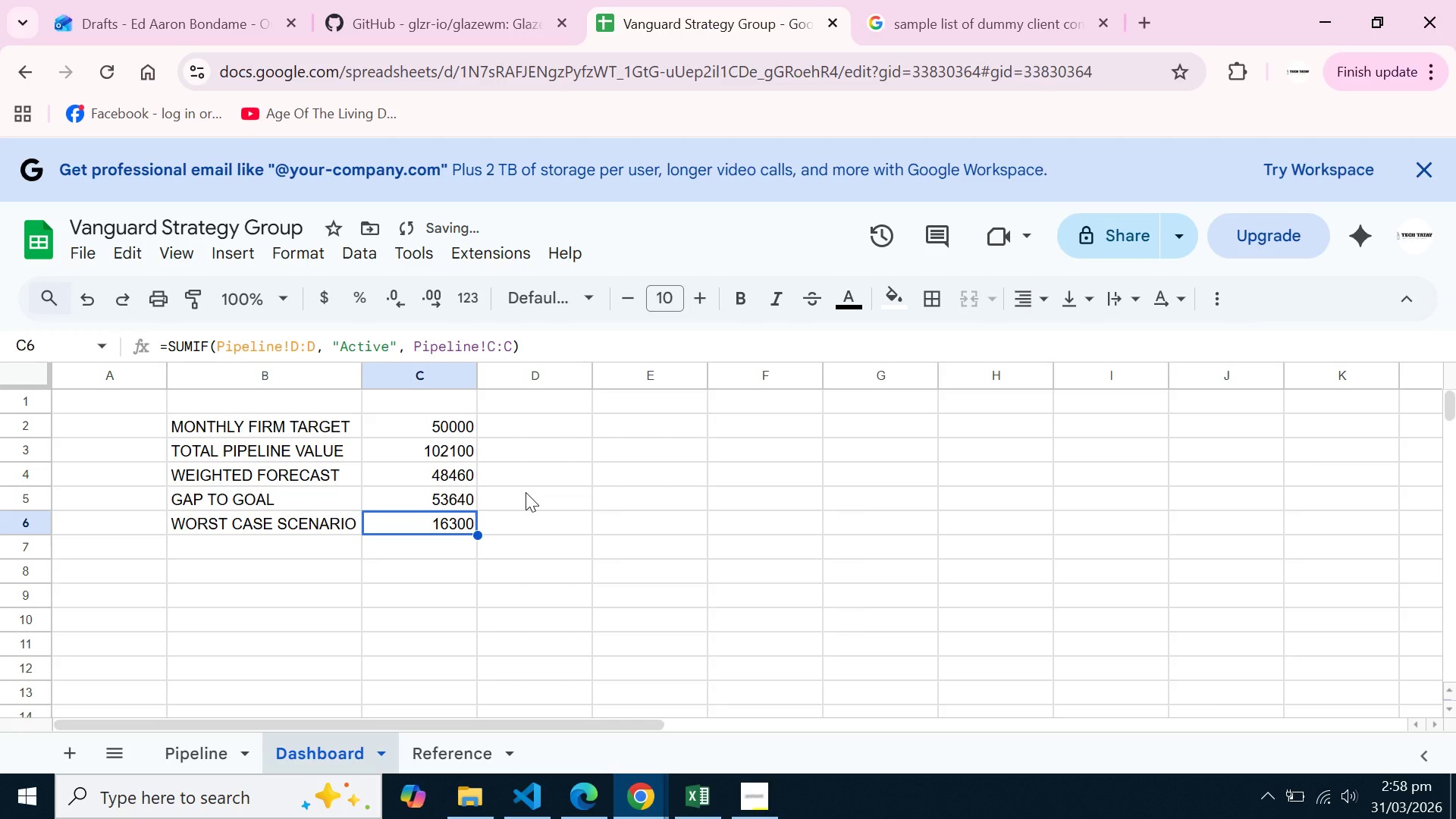 
left_click([409, 378])
 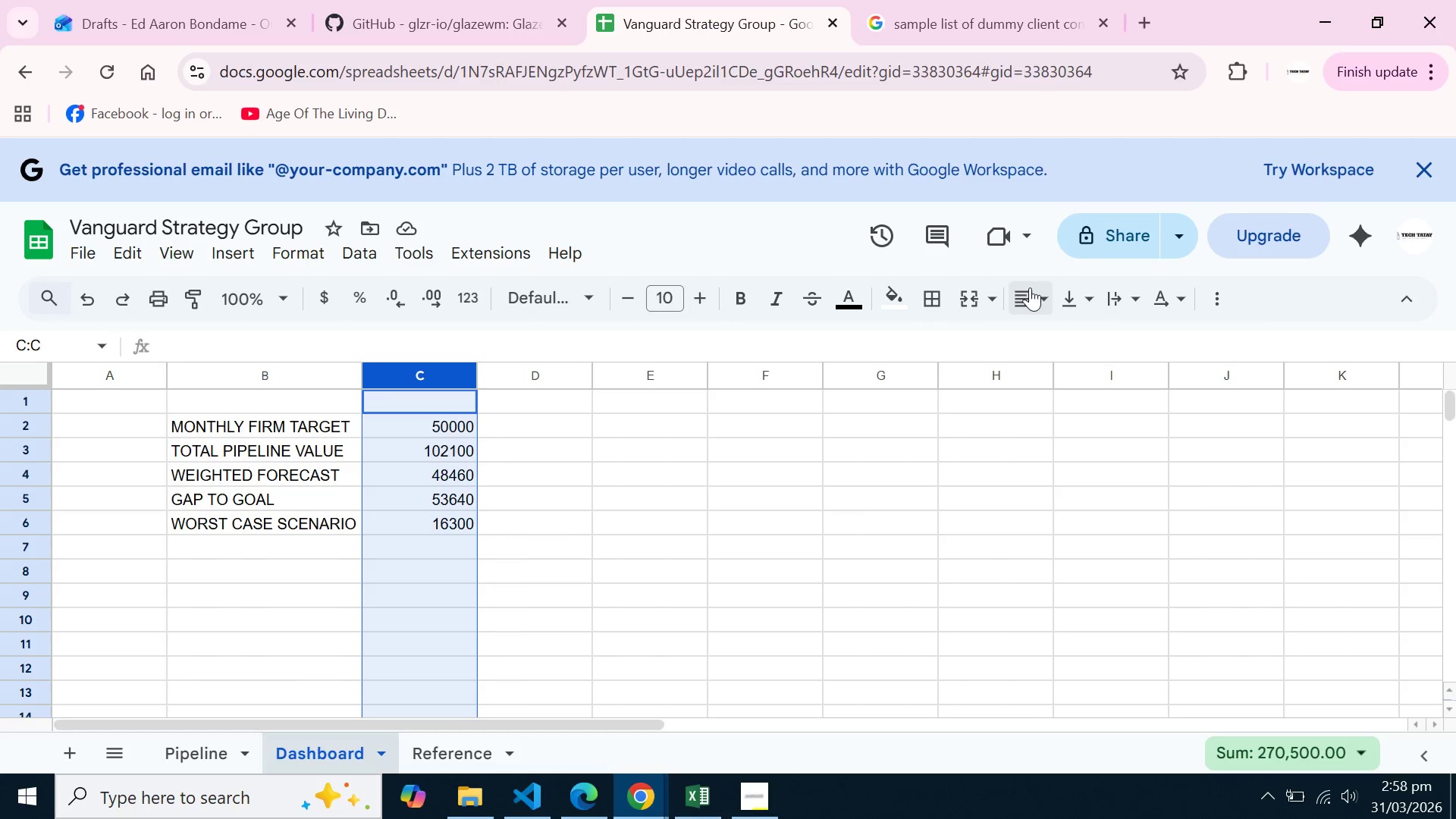 
left_click([1044, 295])
 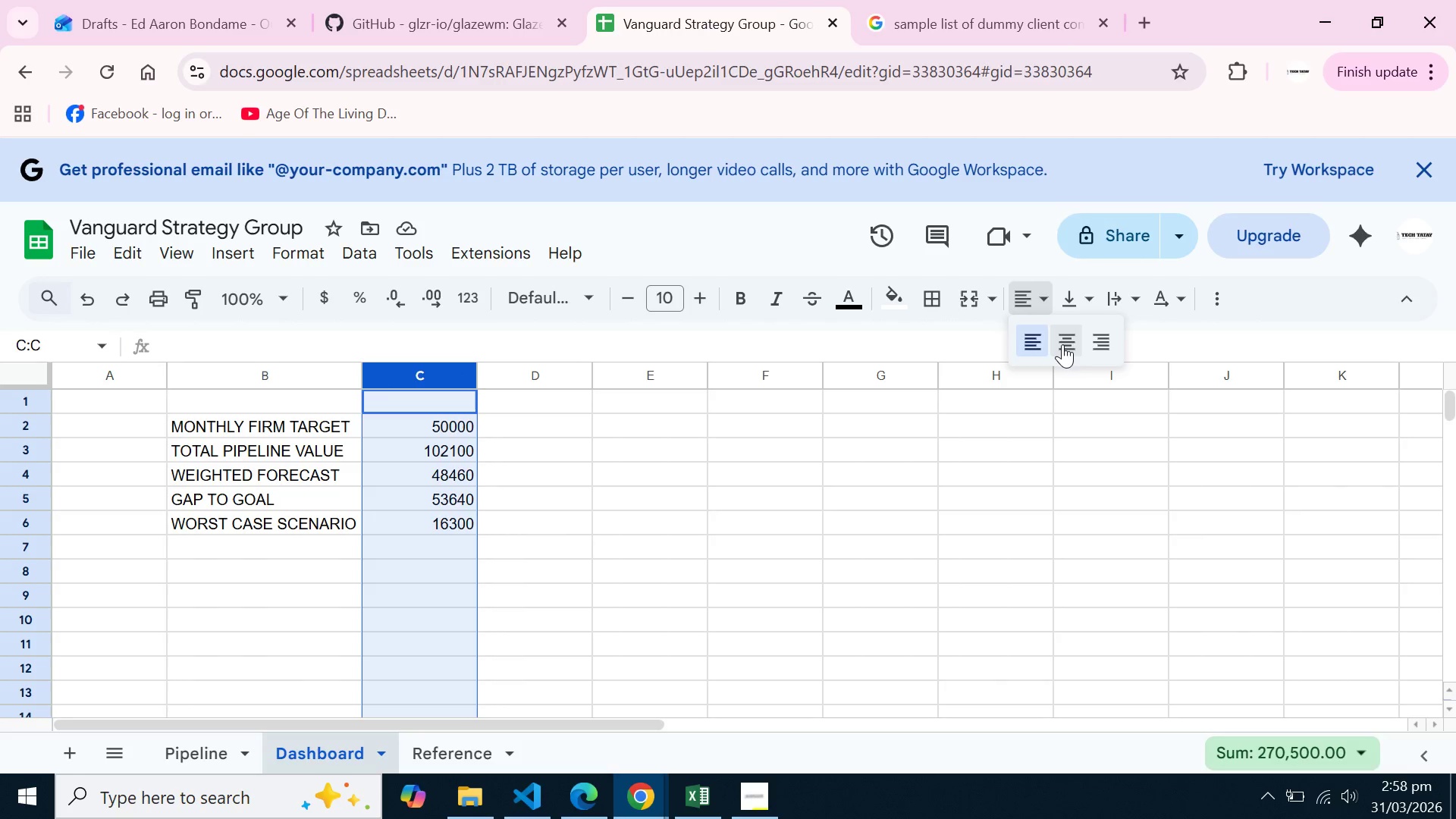 
left_click([1063, 344])
 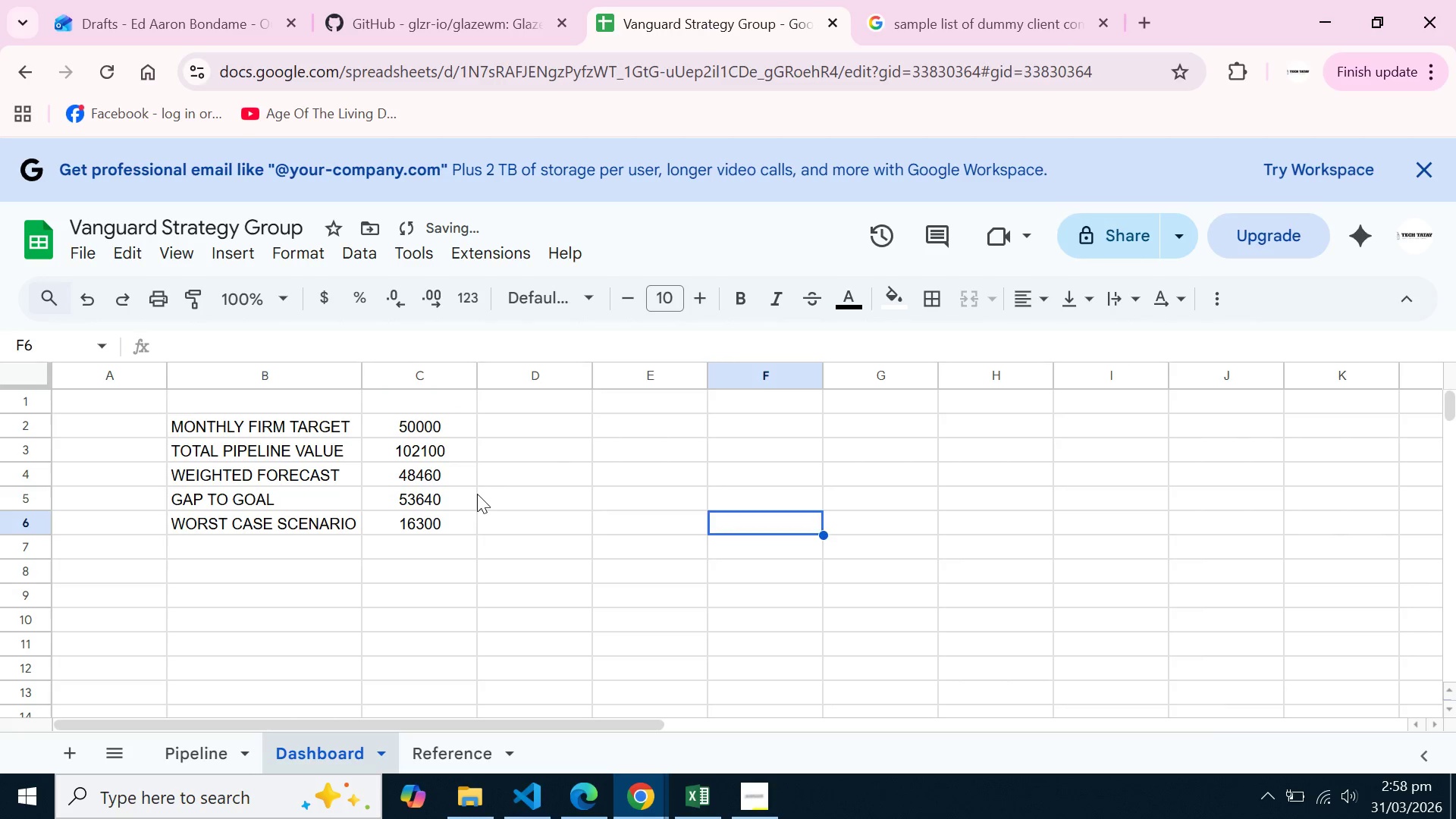 
double_click([477, 494])
 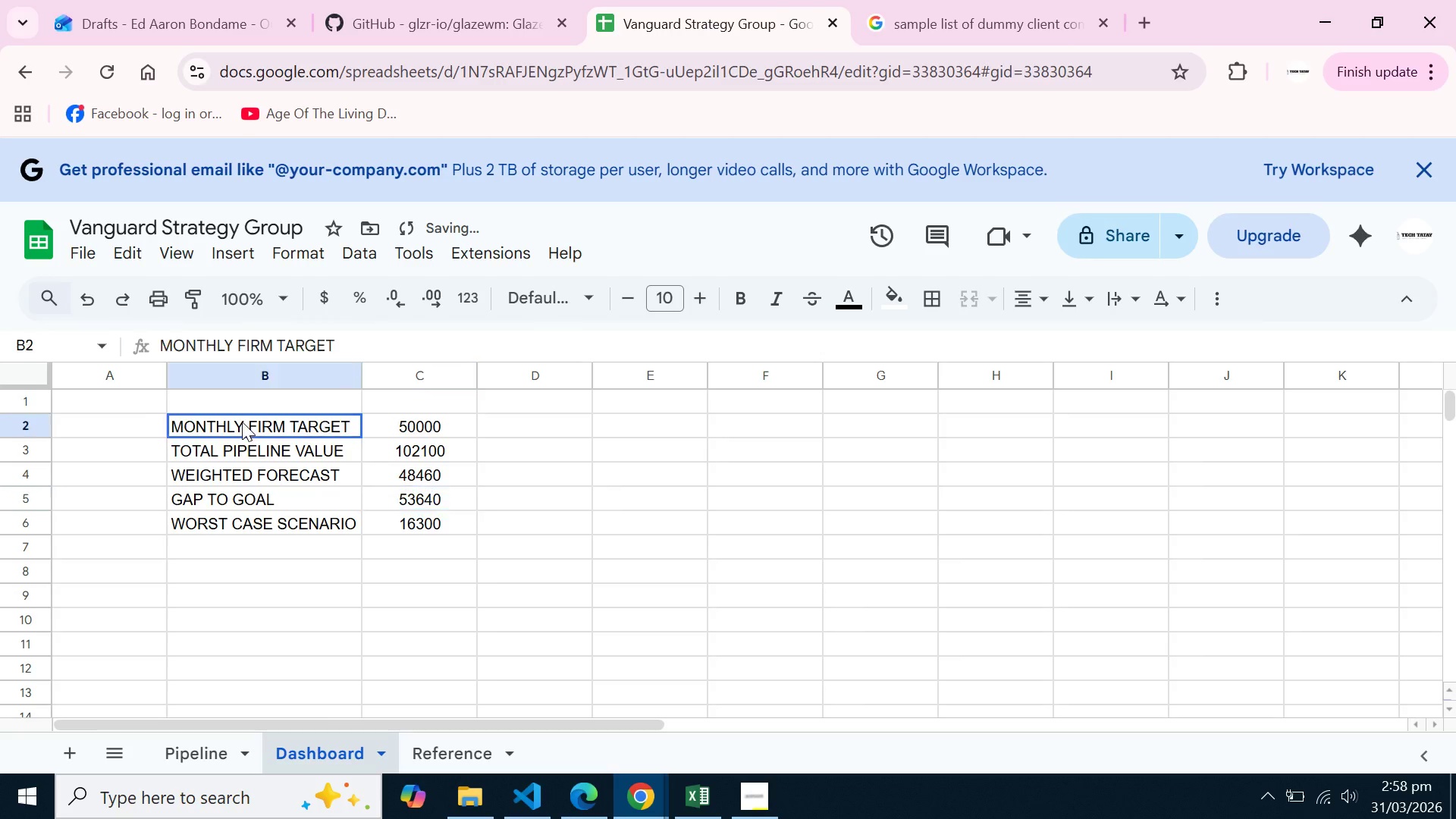 
left_click_drag(start_coordinate=[242, 422], to_coordinate=[466, 525])
 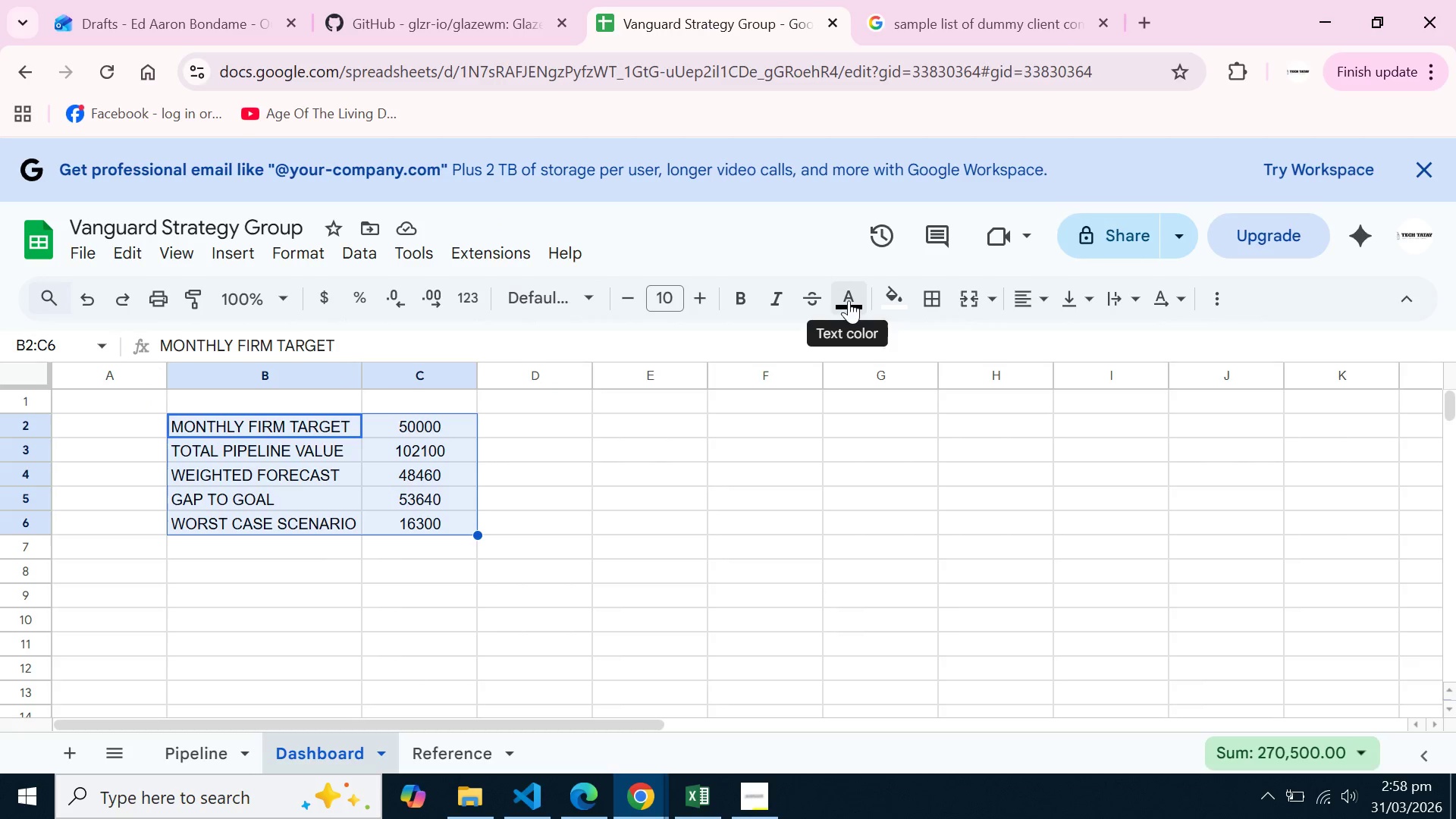 
double_click([700, 293])
 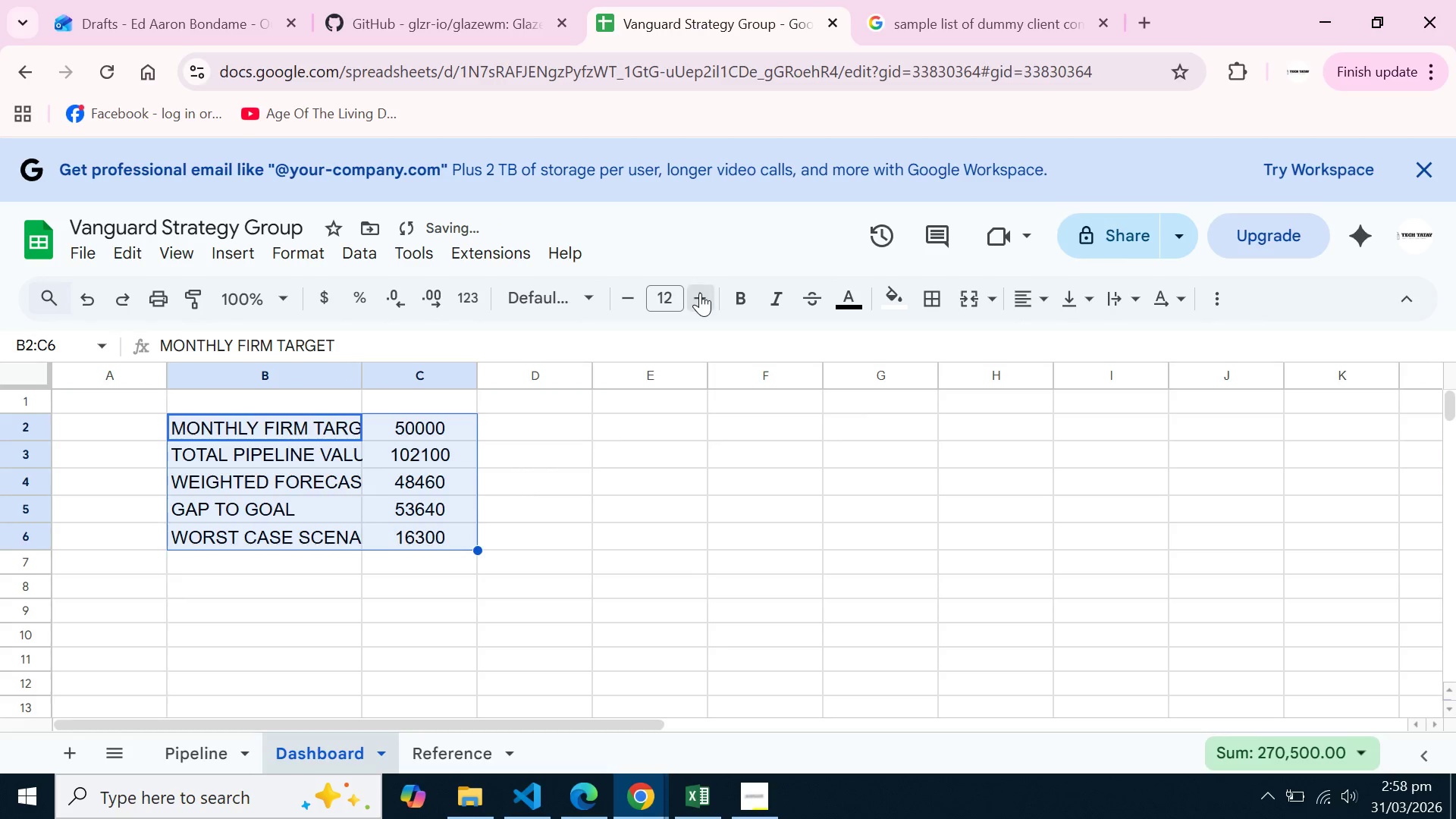 
triple_click([700, 293])
 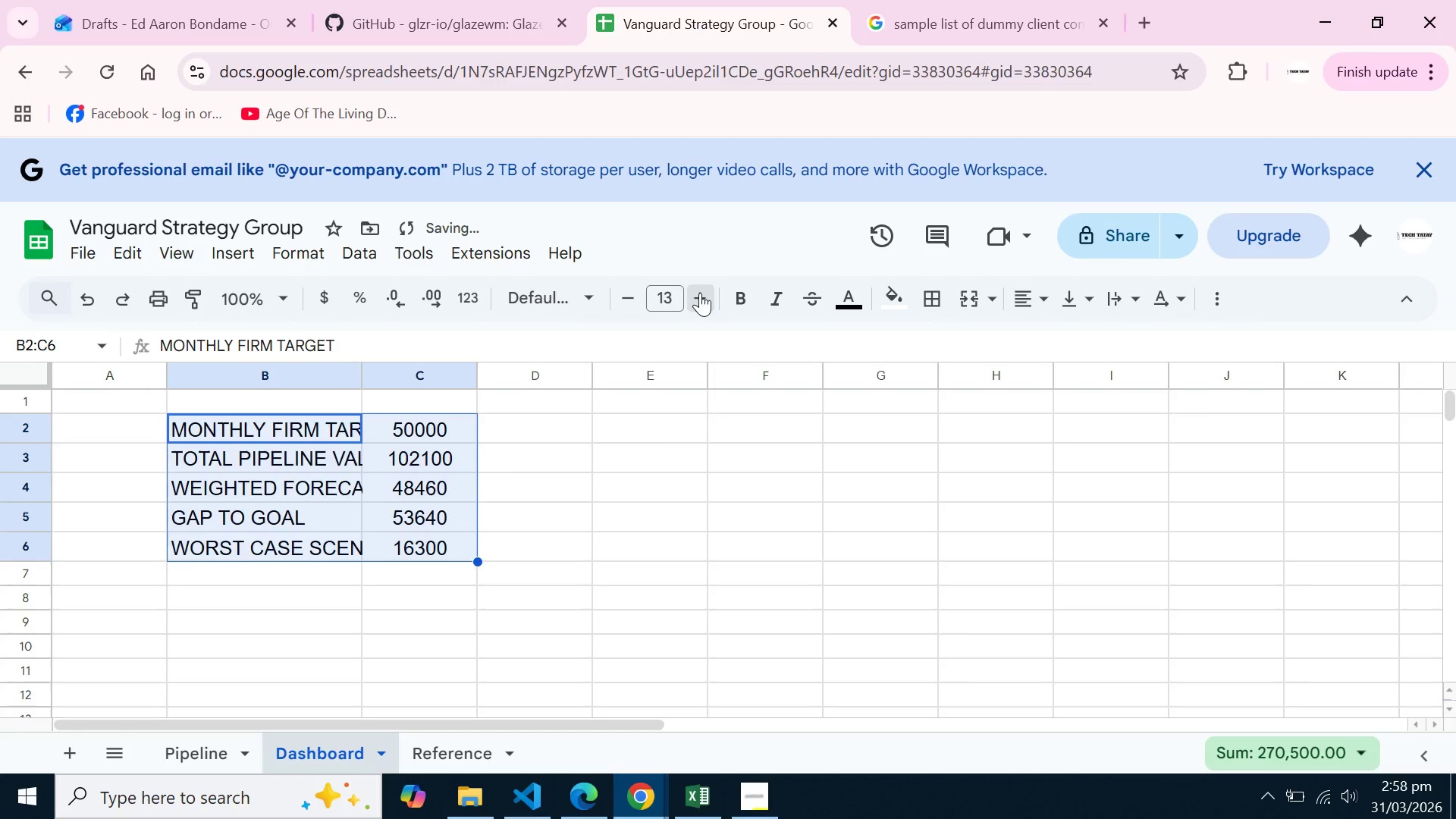 
triple_click([700, 293])
 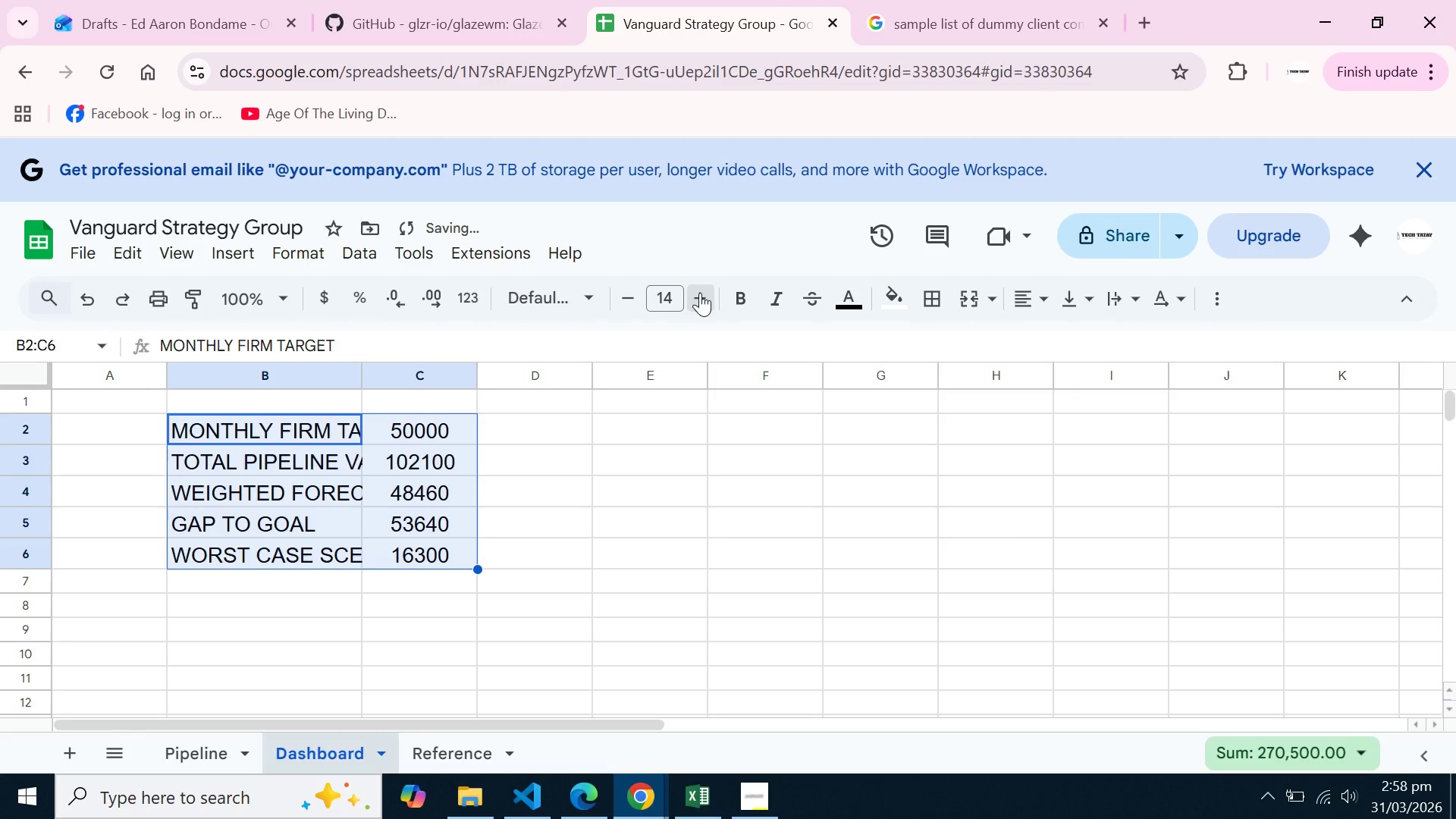 
double_click([700, 293])
 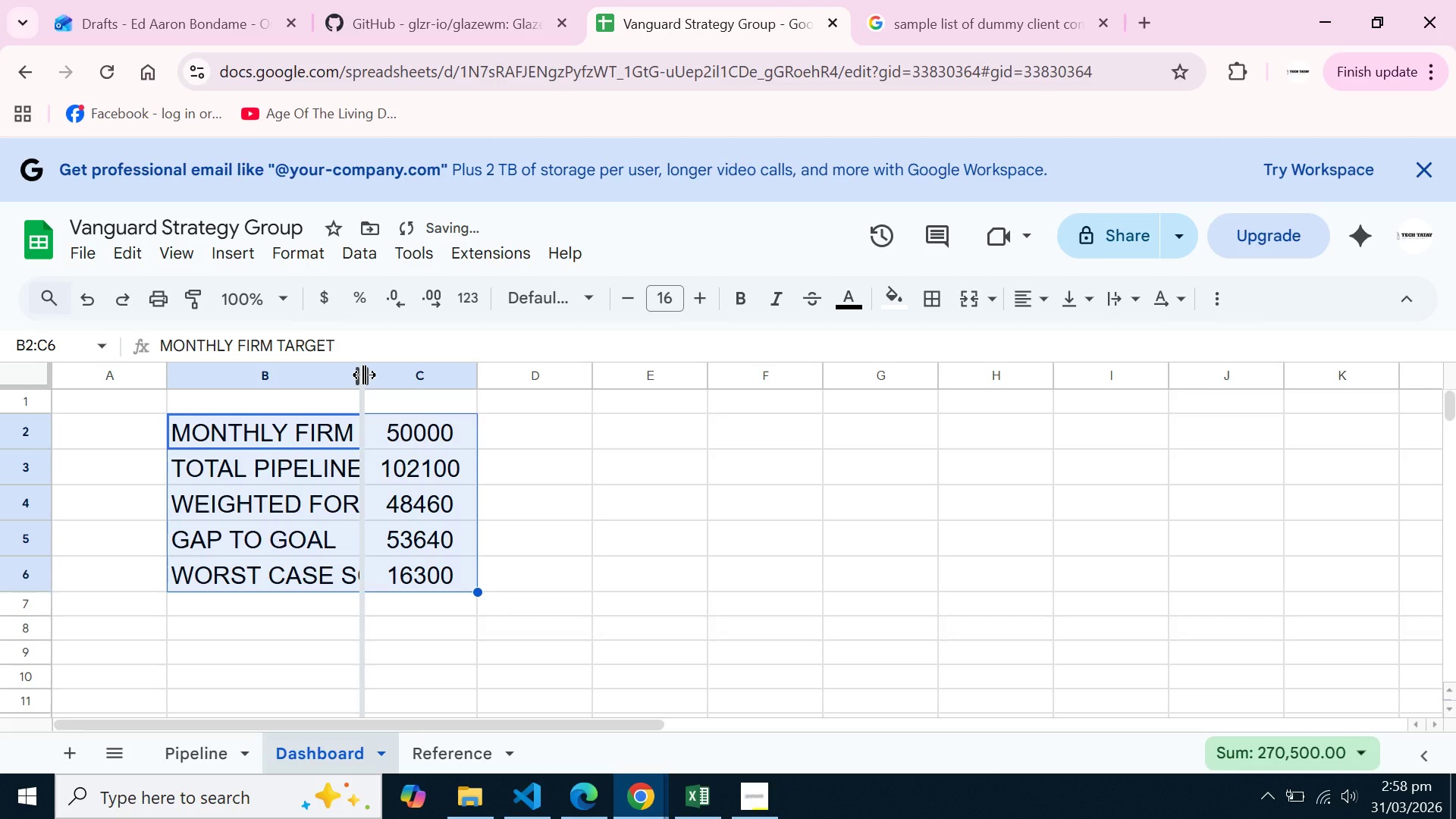 
double_click([364, 375])
 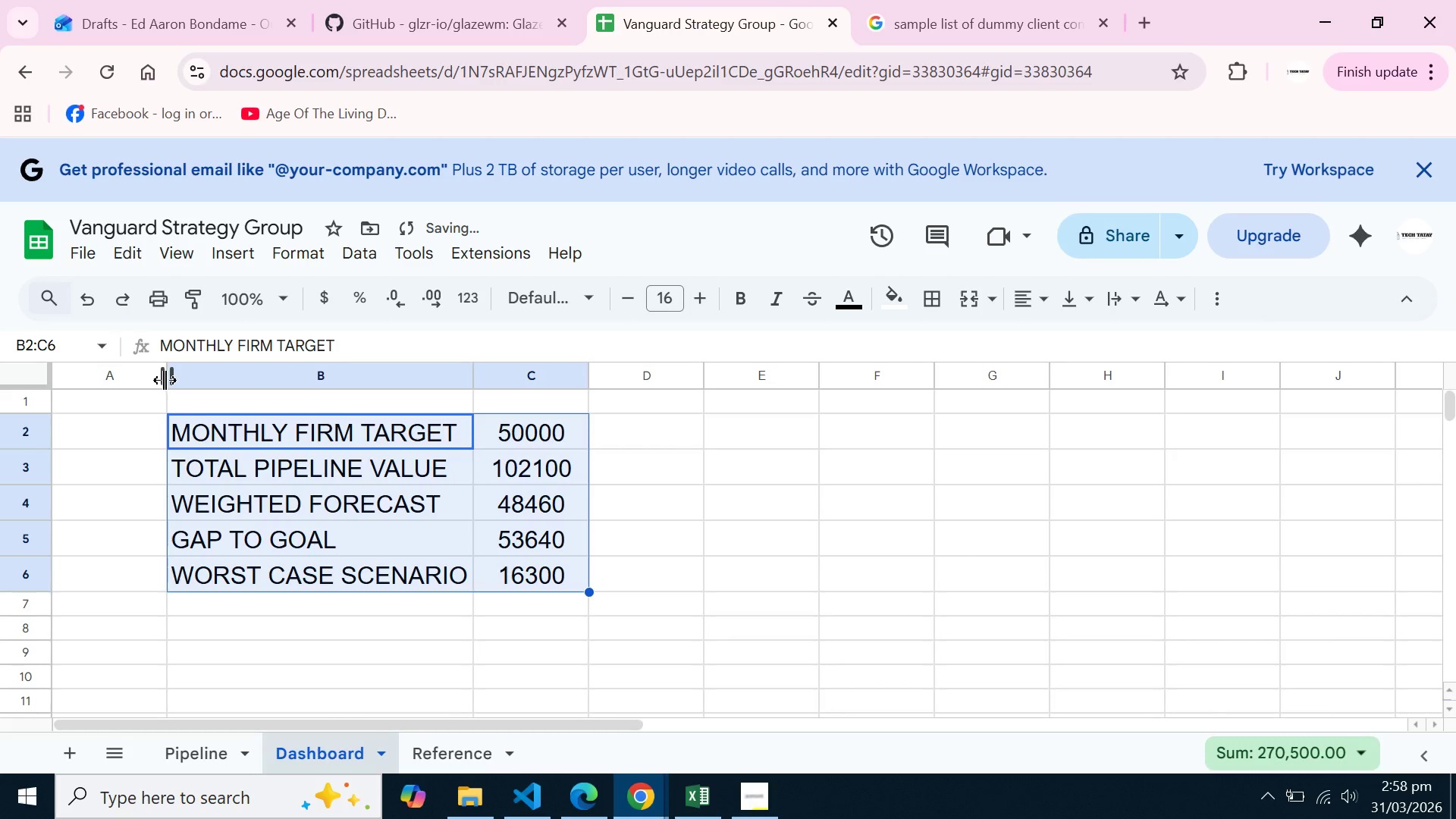 
left_click_drag(start_coordinate=[165, 380], to_coordinate=[108, 382])
 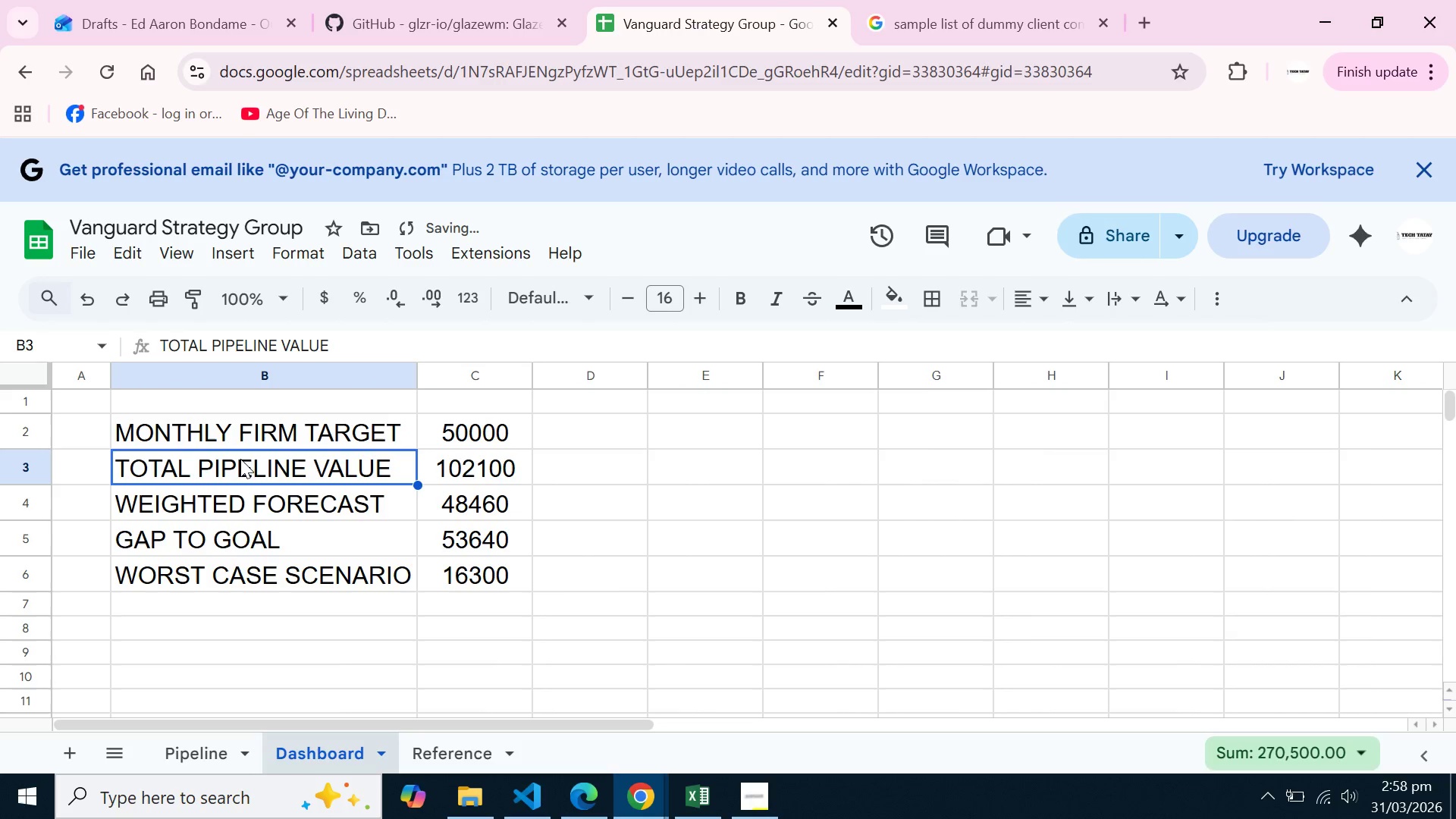 
left_click([240, 459])
 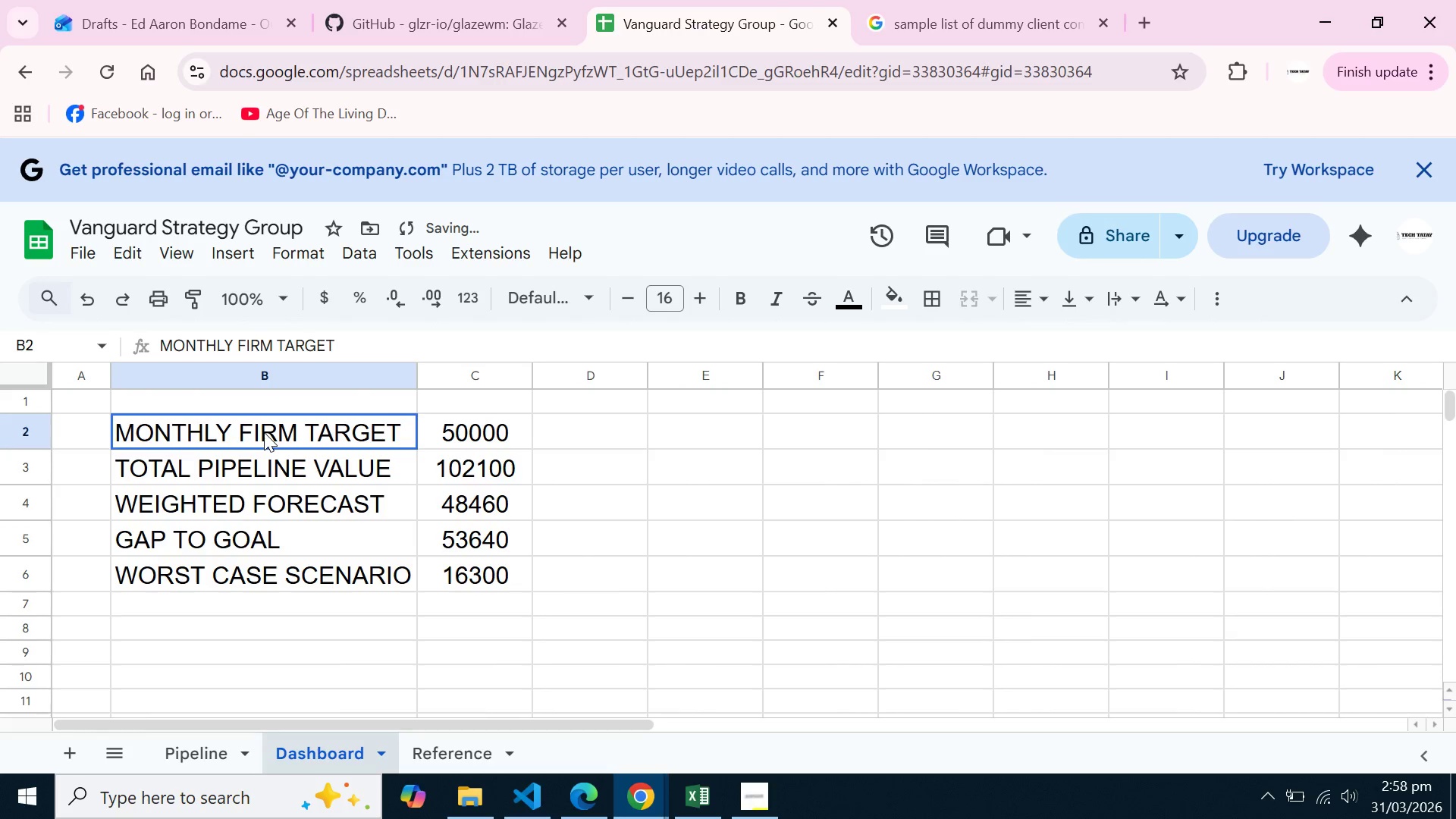 
left_click_drag(start_coordinate=[264, 432], to_coordinate=[282, 580])
 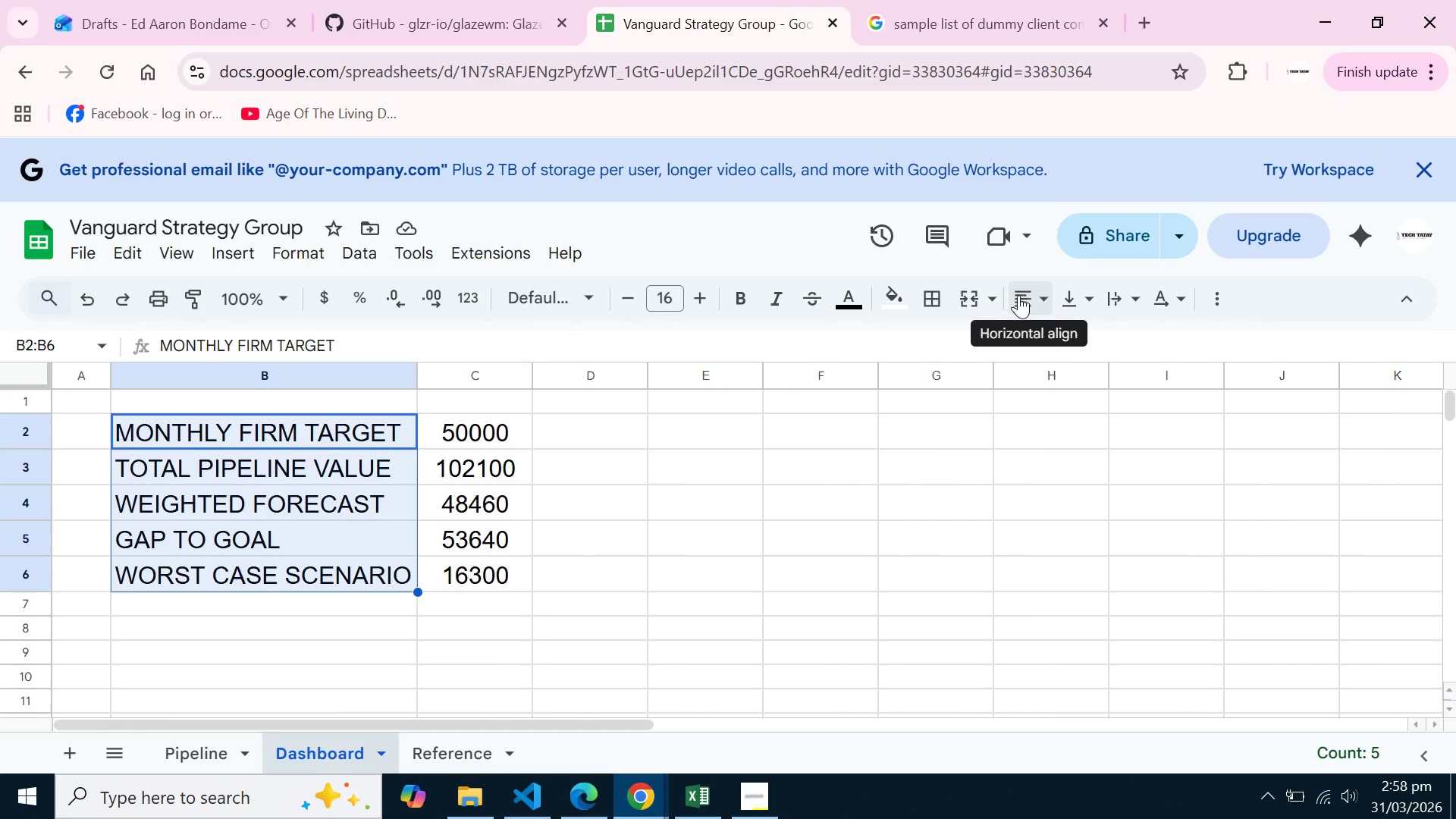 
left_click([735, 303])
 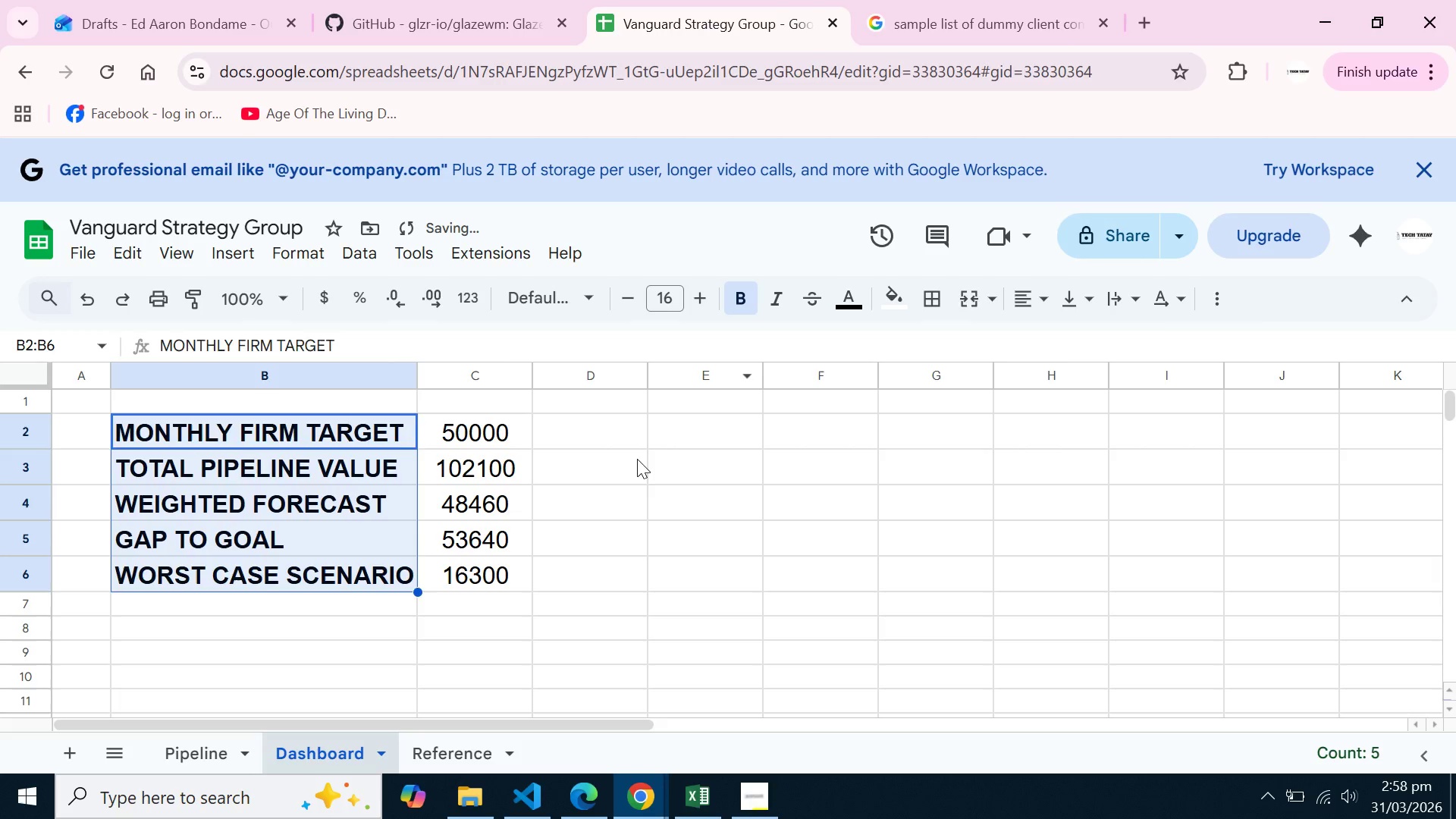 
left_click([634, 462])
 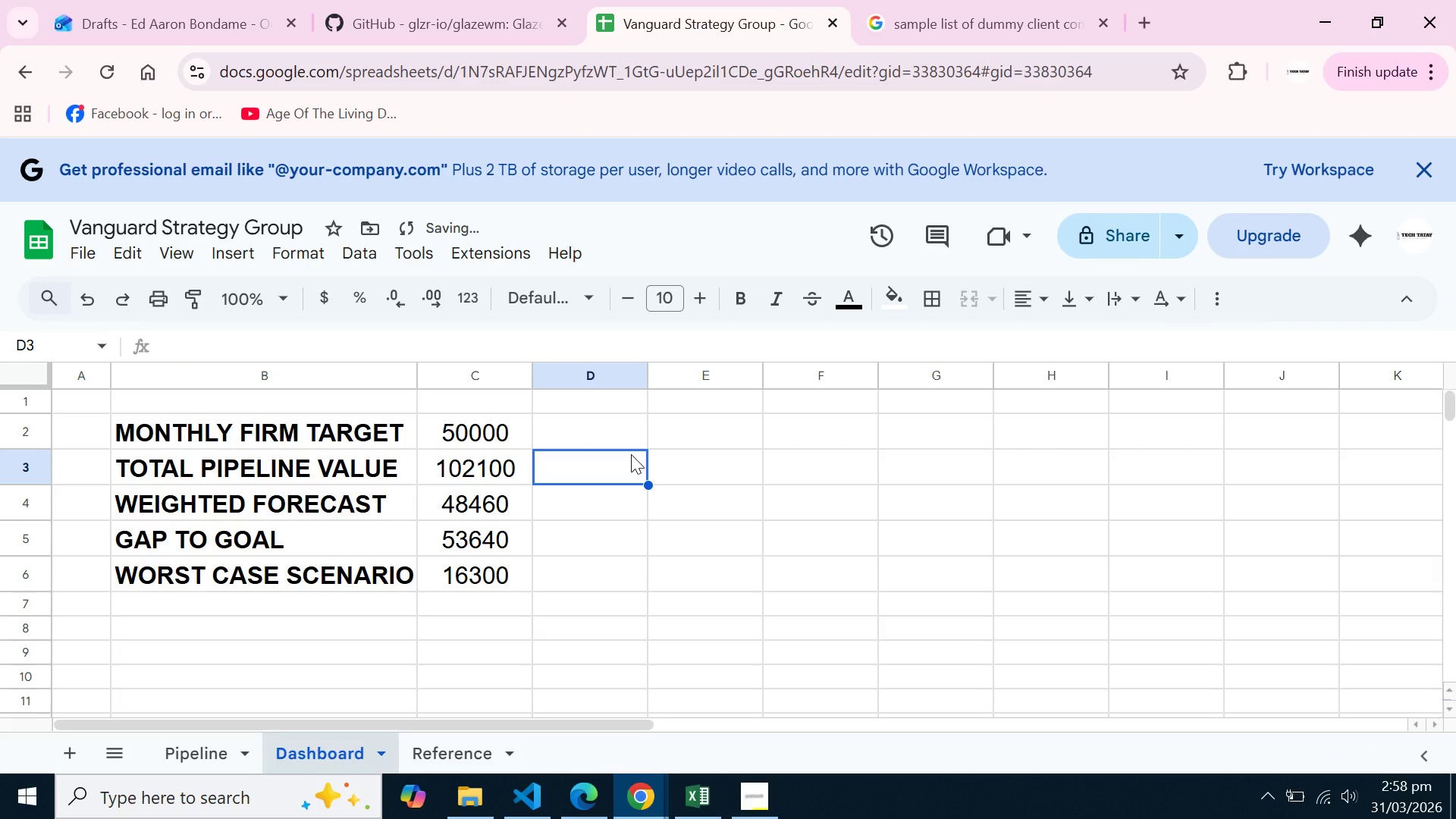 
left_click([631, 454])
 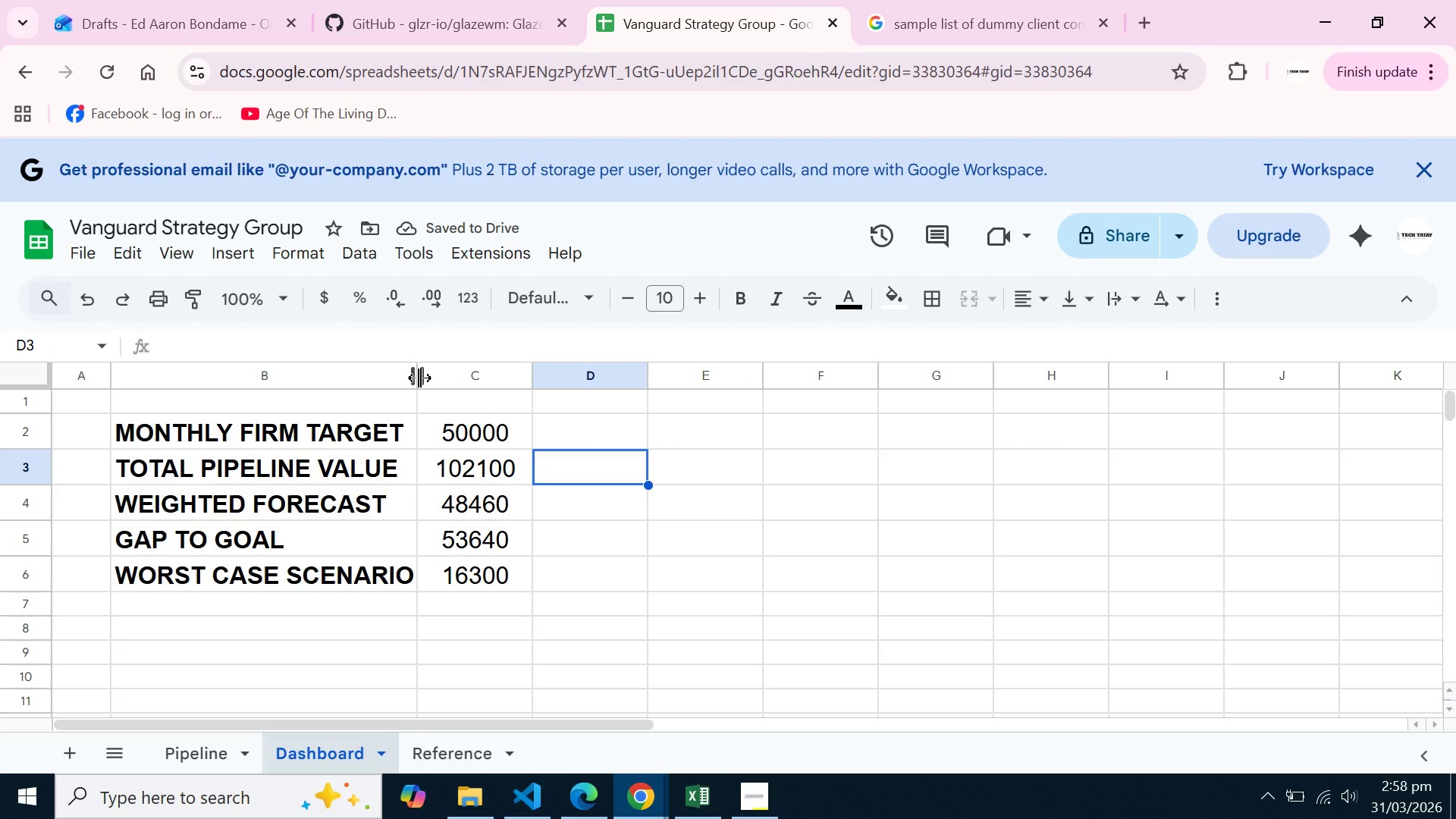 
left_click_drag(start_coordinate=[419, 378], to_coordinate=[425, 378])
 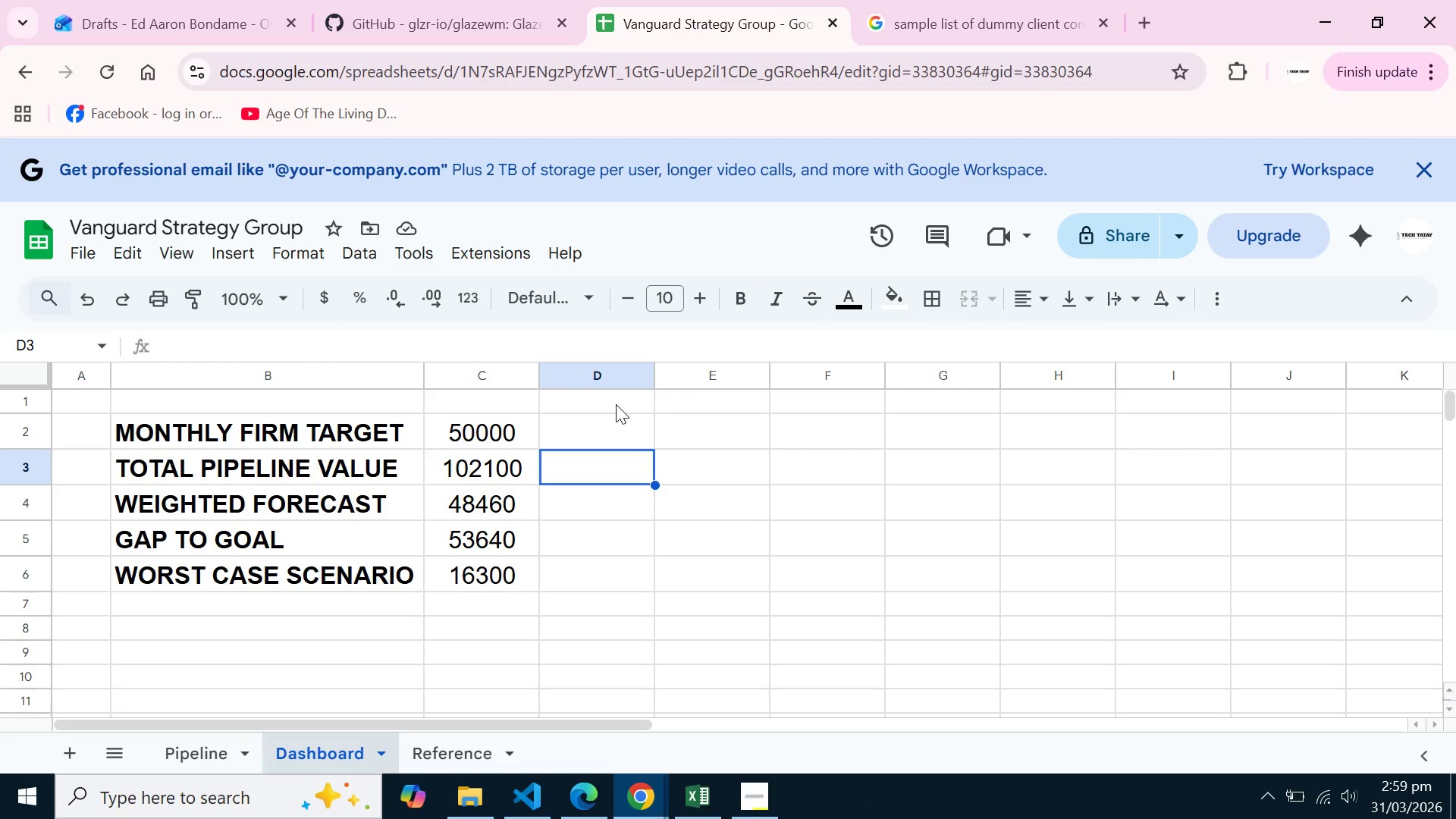 
wait(7.33)
 